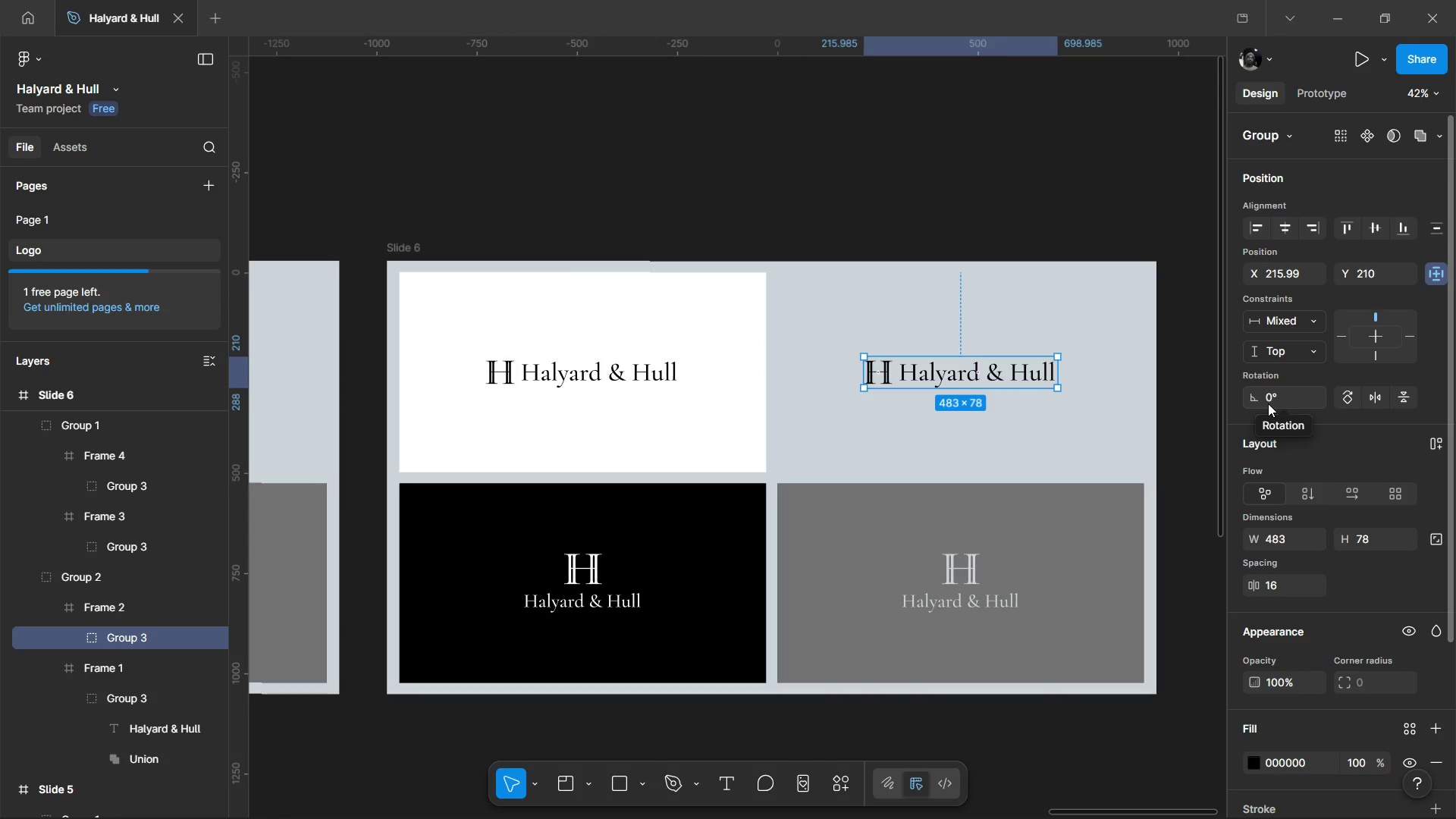 
scroll: coordinate [1259, 670], scroll_direction: down, amount: 3.0
 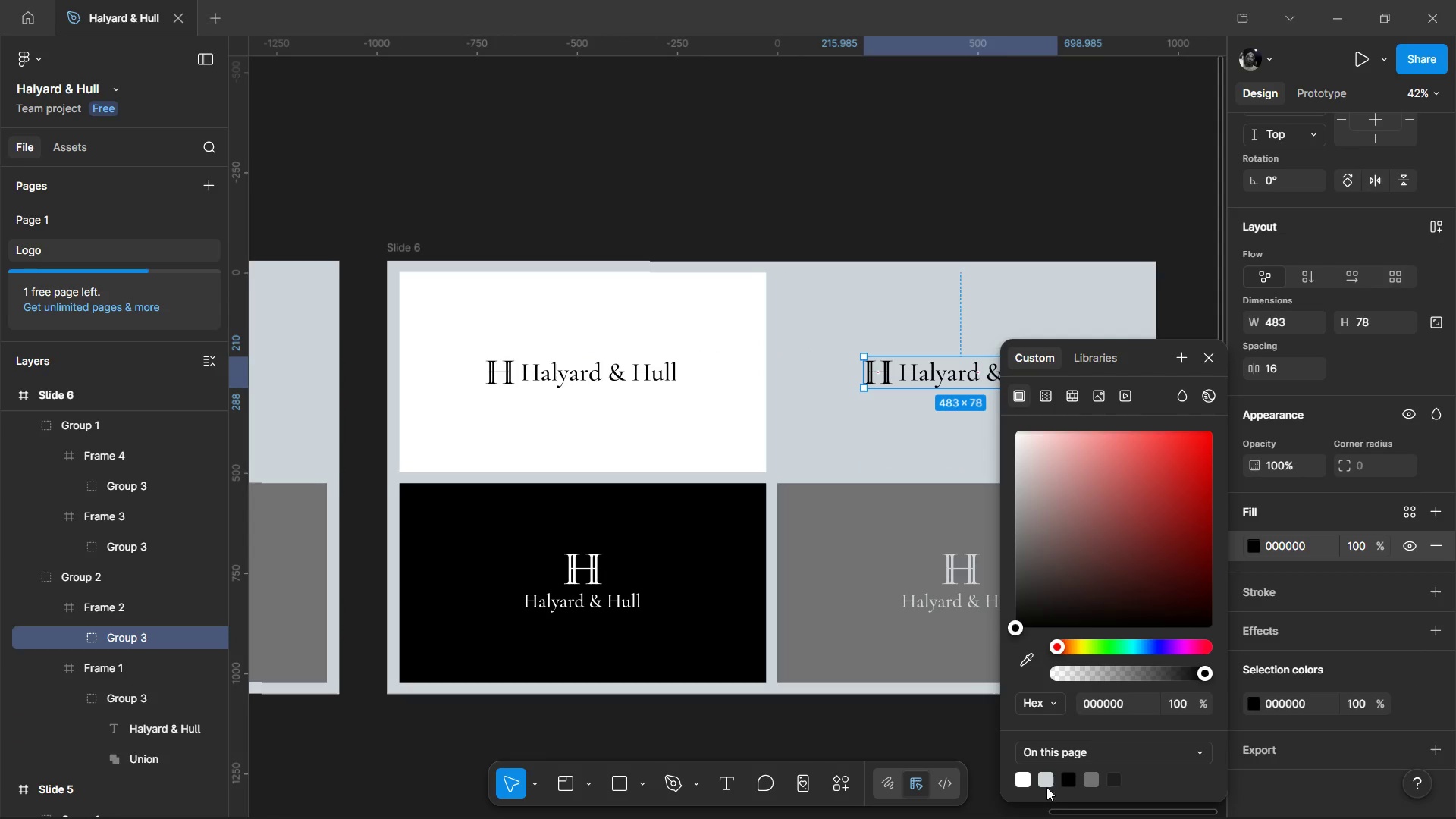 
left_click([1028, 662])
 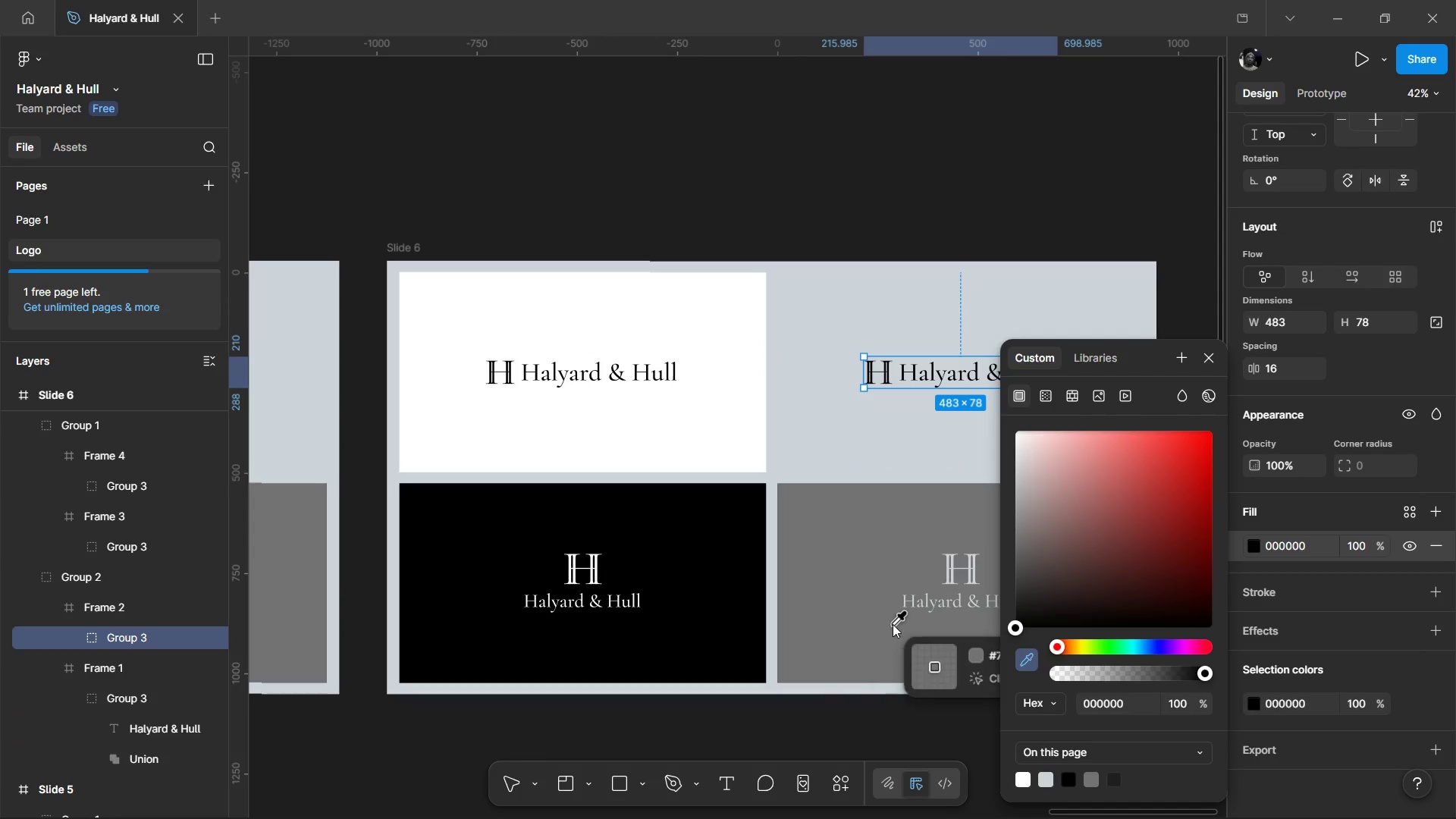 
left_click([890, 622])
 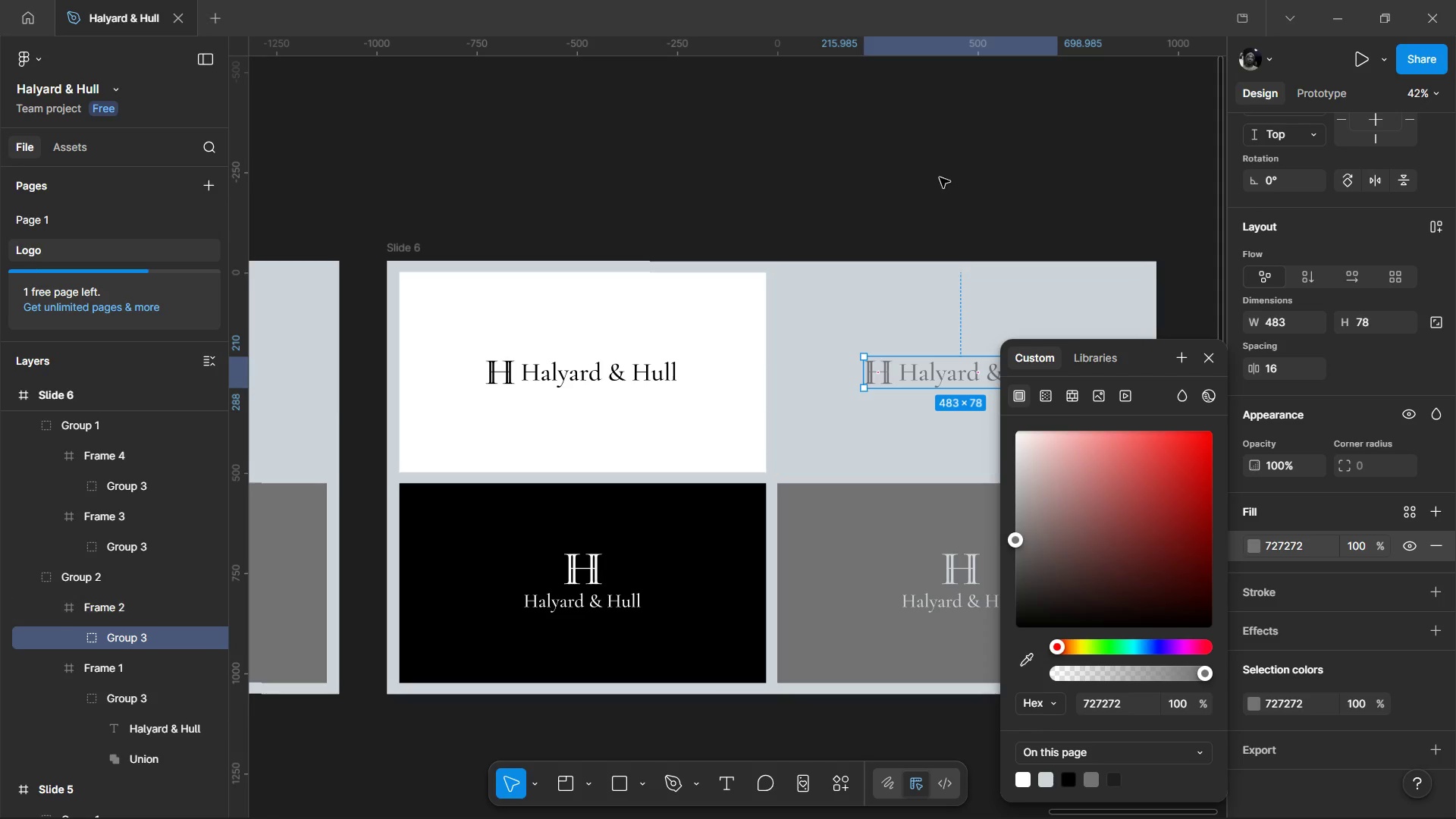 
left_click([940, 177])
 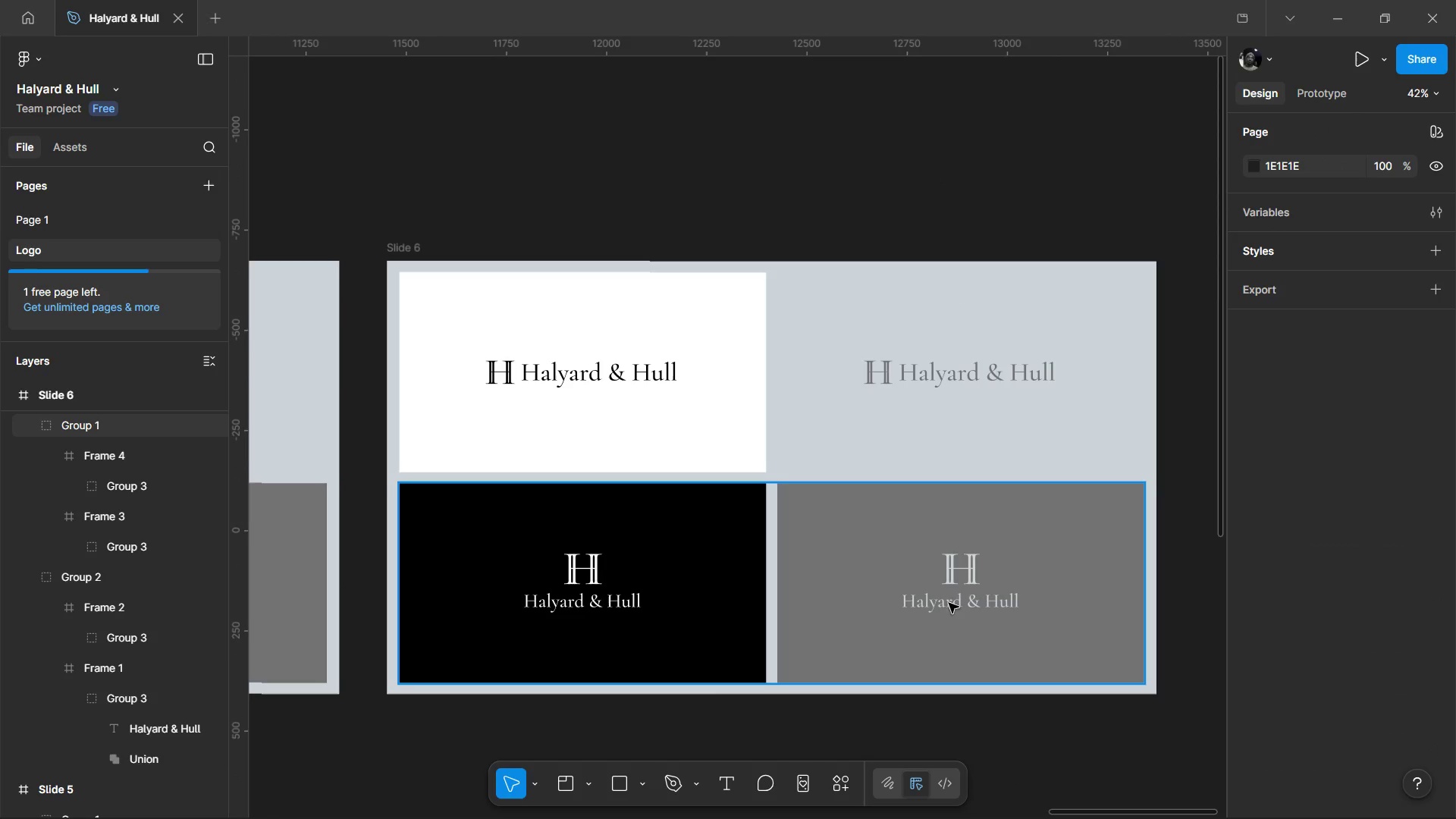 
left_click([965, 588])
 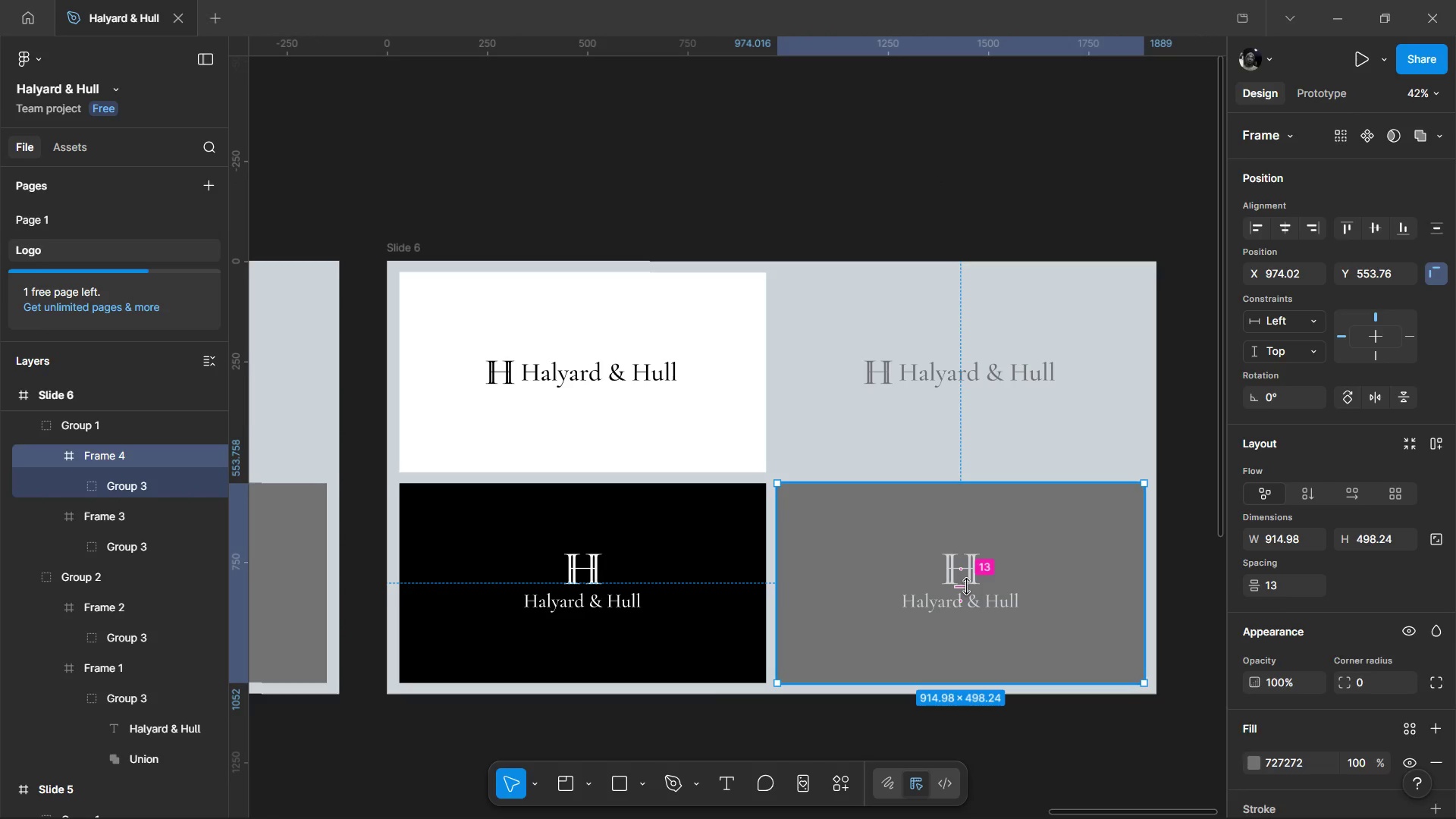 
triple_click([966, 585])
 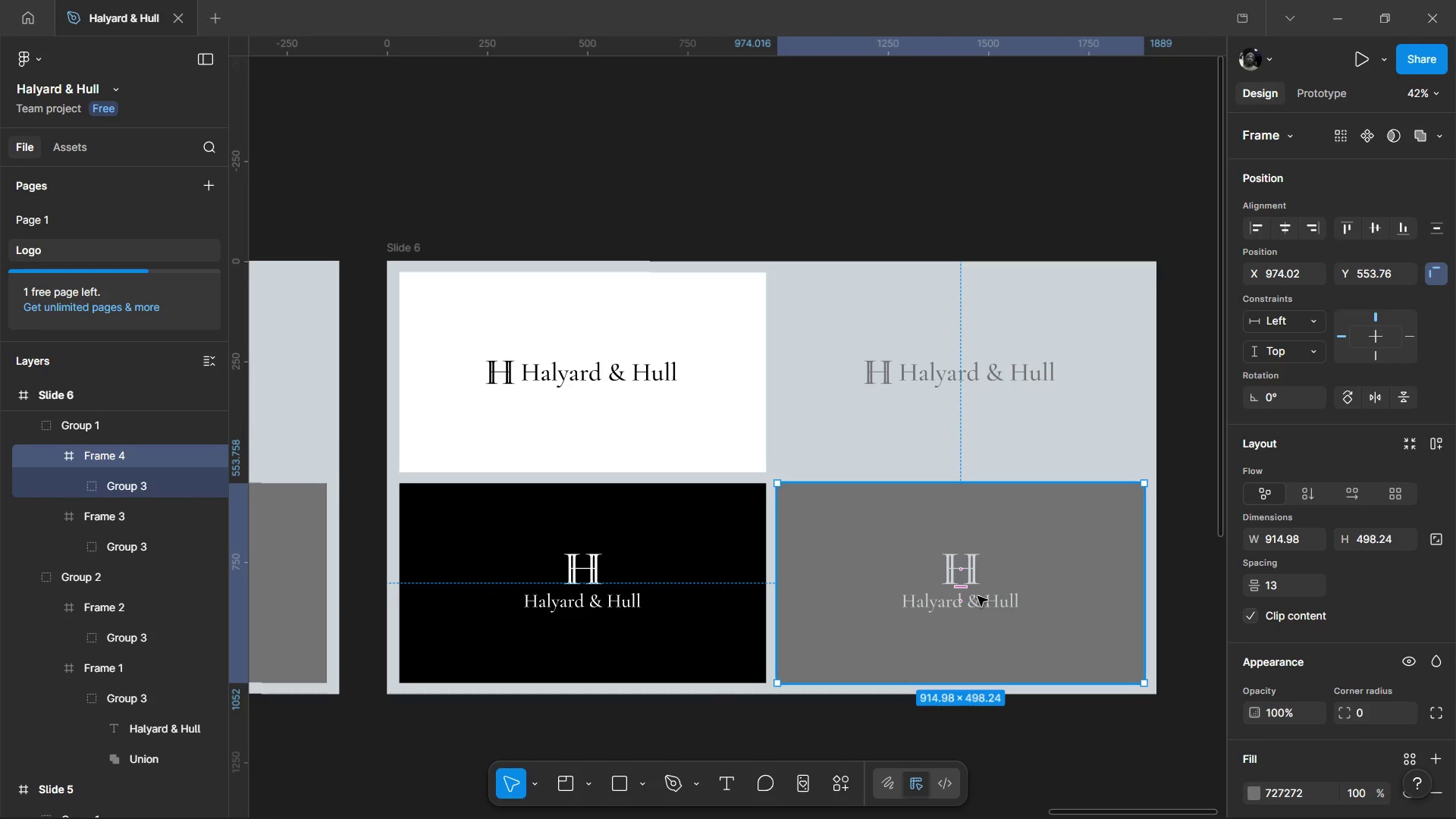 
left_click([983, 598])
 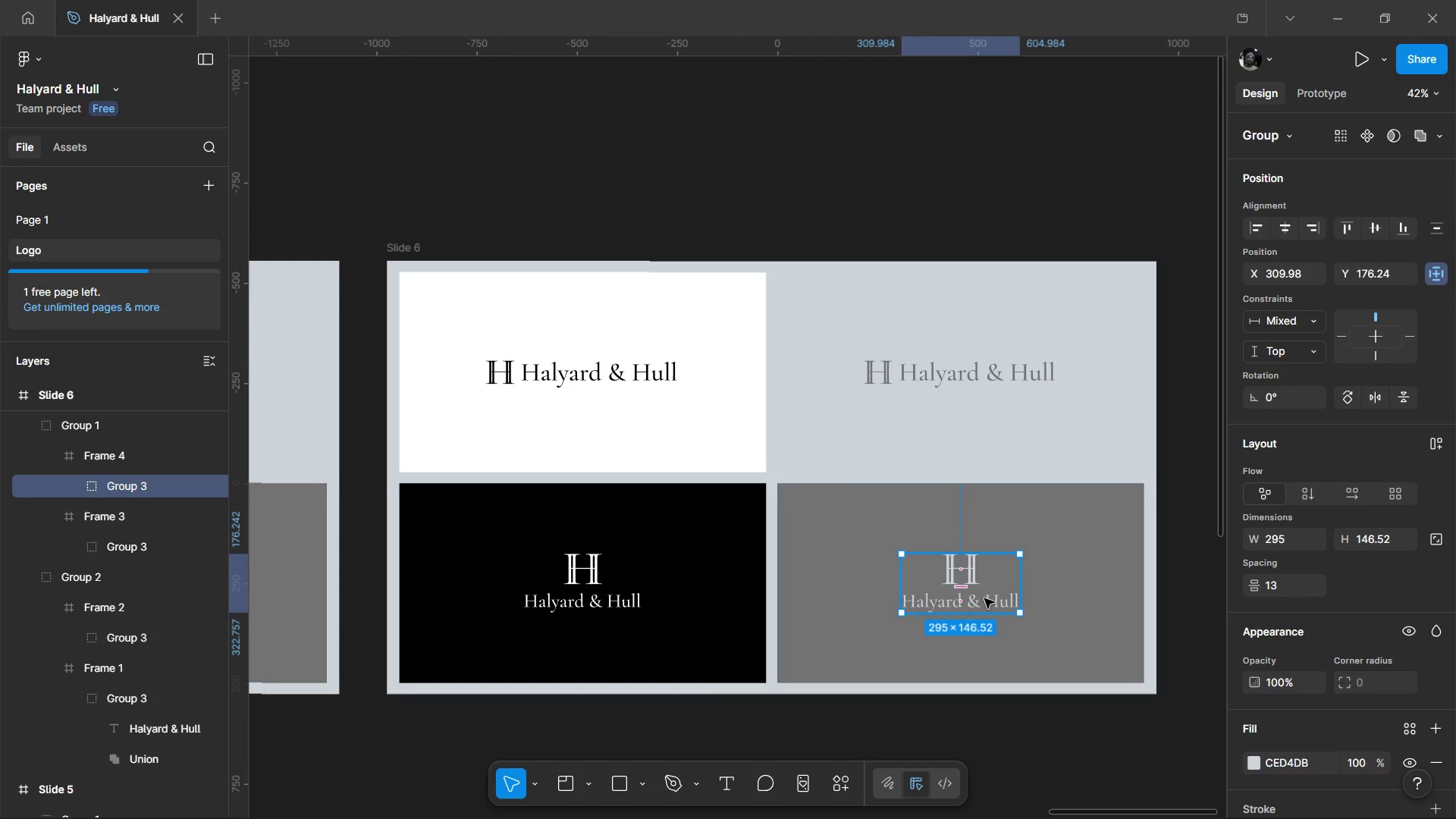 
key(Delete)
 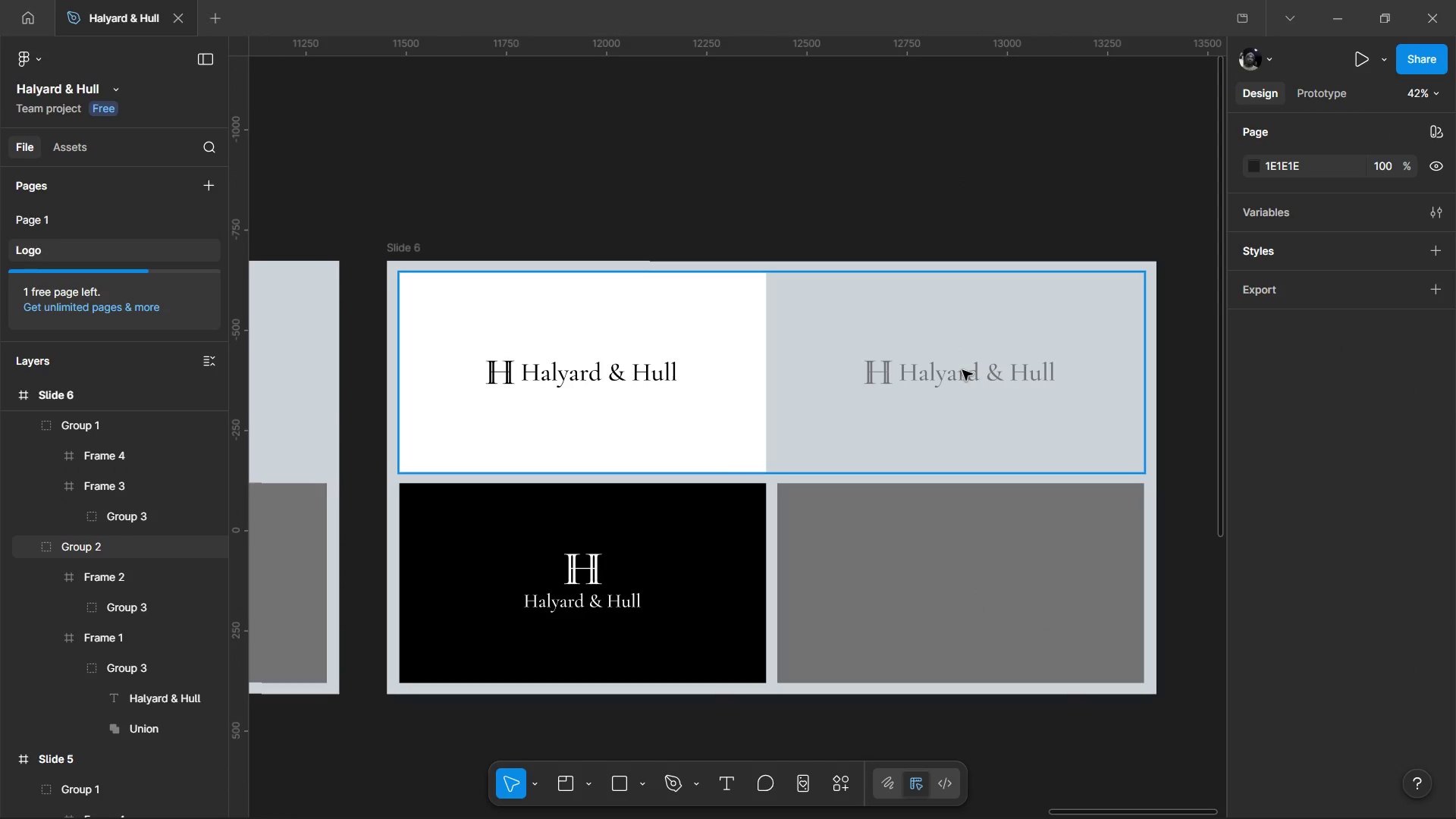 
double_click([962, 370])
 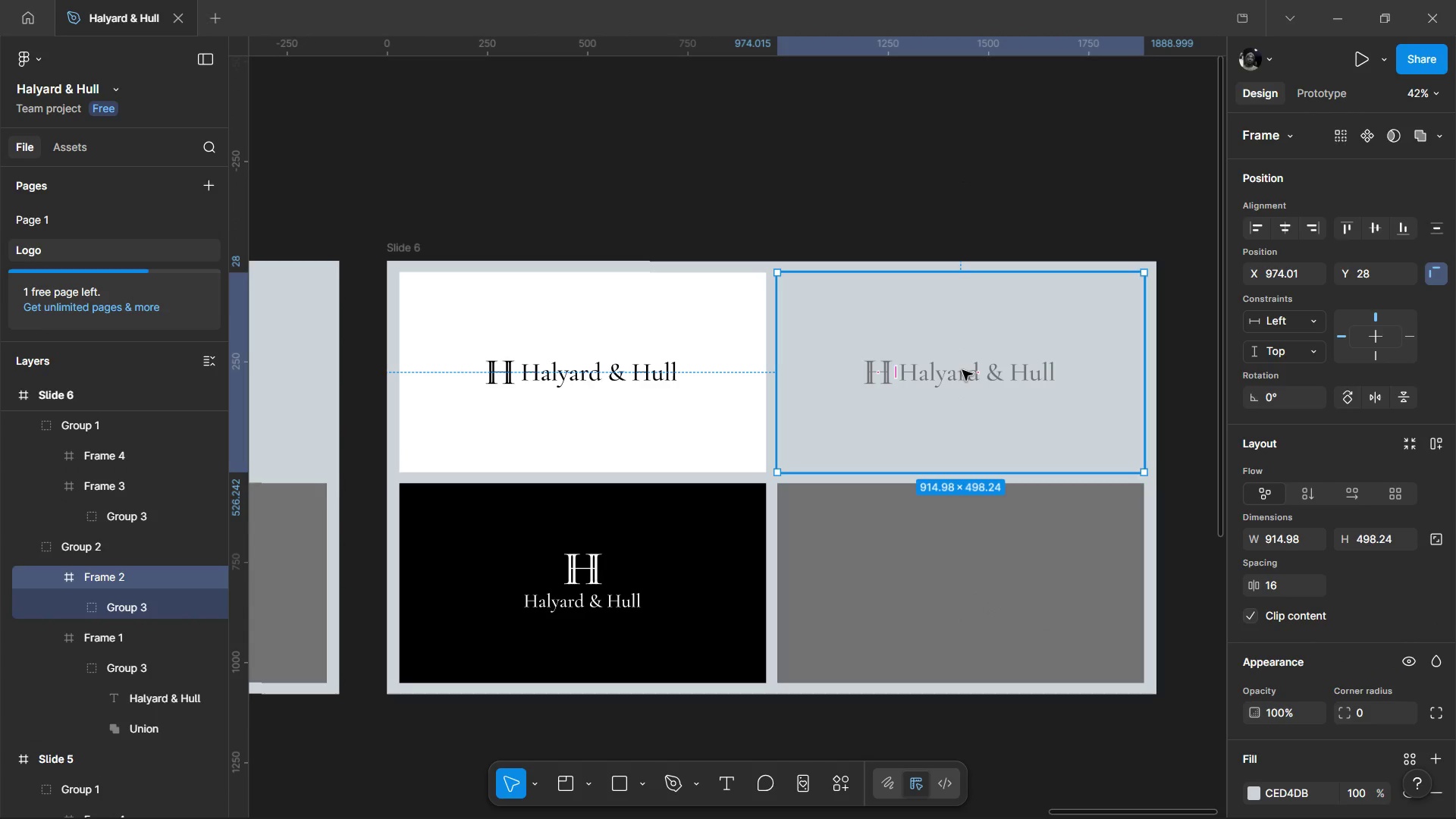 
double_click([962, 370])
 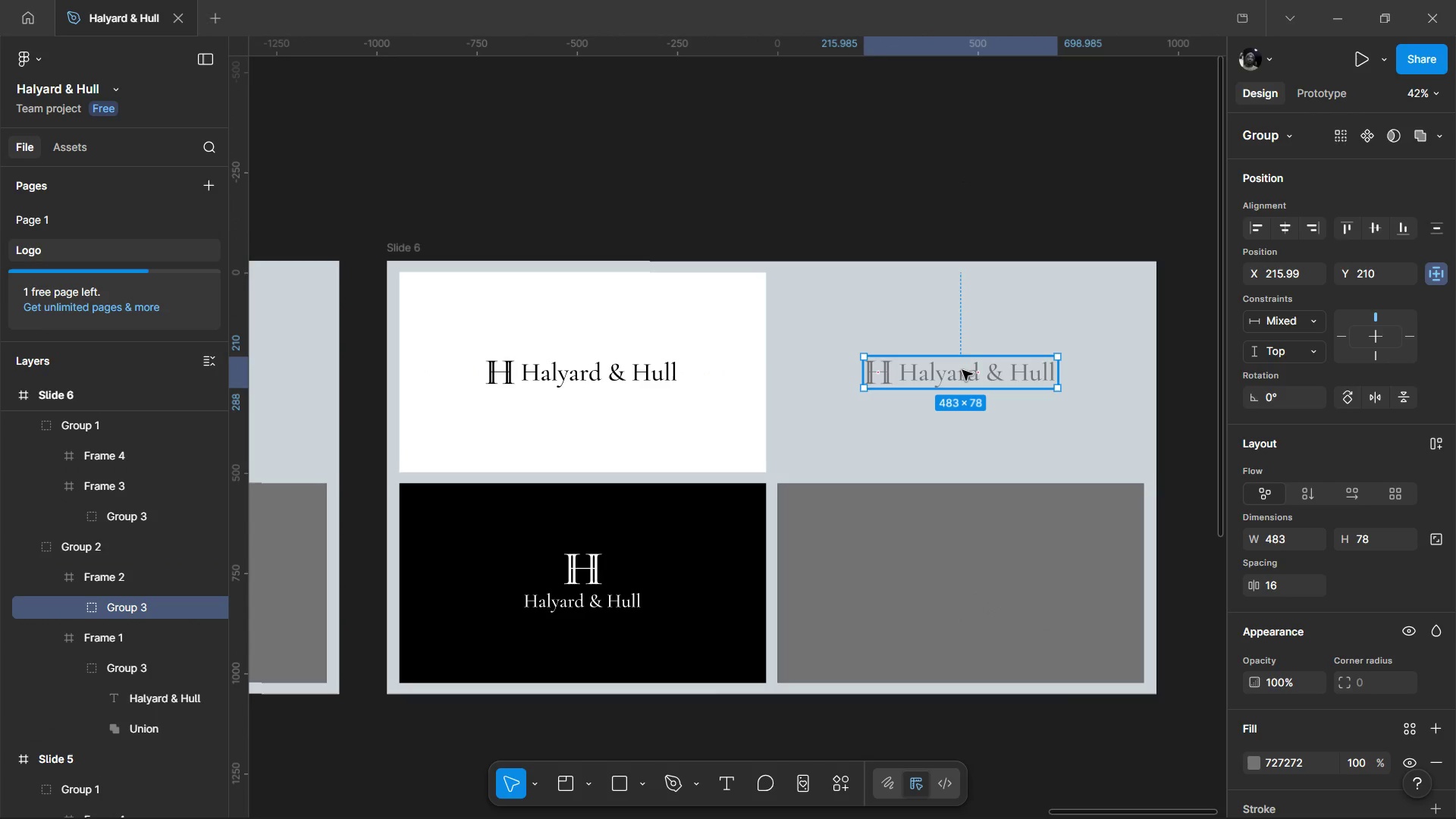 
hold_key(key=AltLeft, duration=1.52)
left_click_drag(start_coordinate=[962, 370], to_coordinate=[962, 582])
 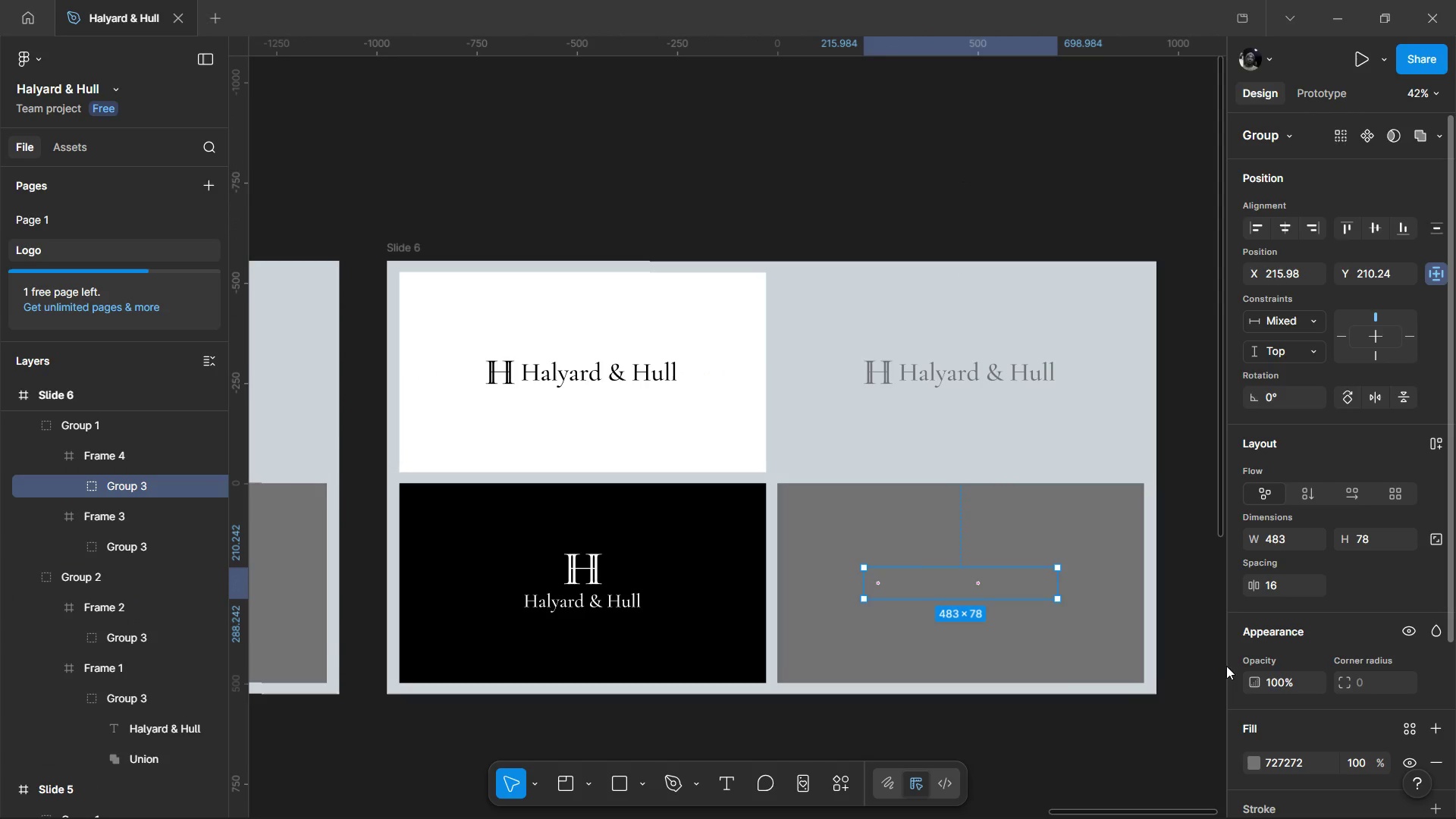 
key(Alt+AltLeft)
 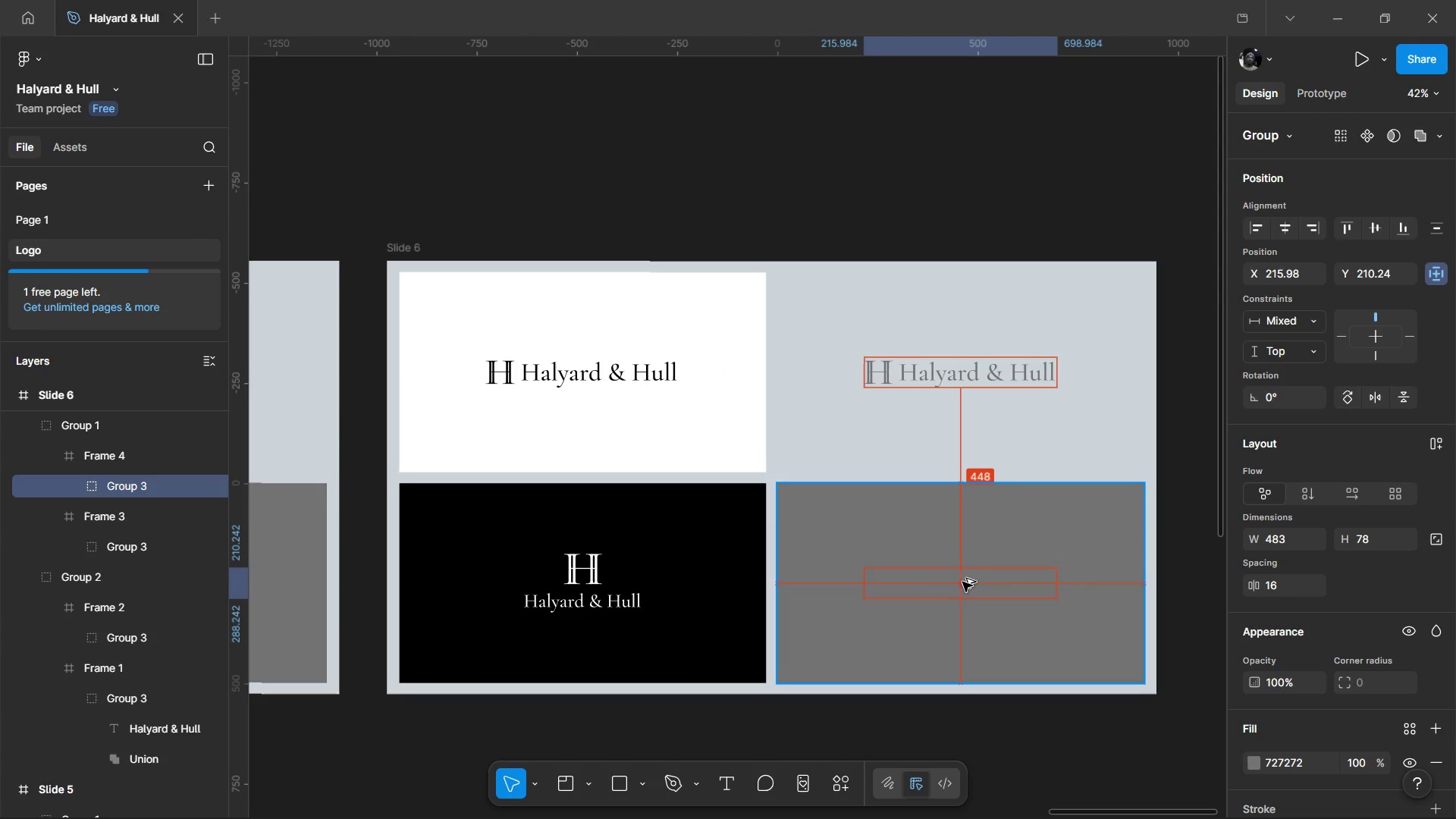 
key(Alt+AltLeft)
 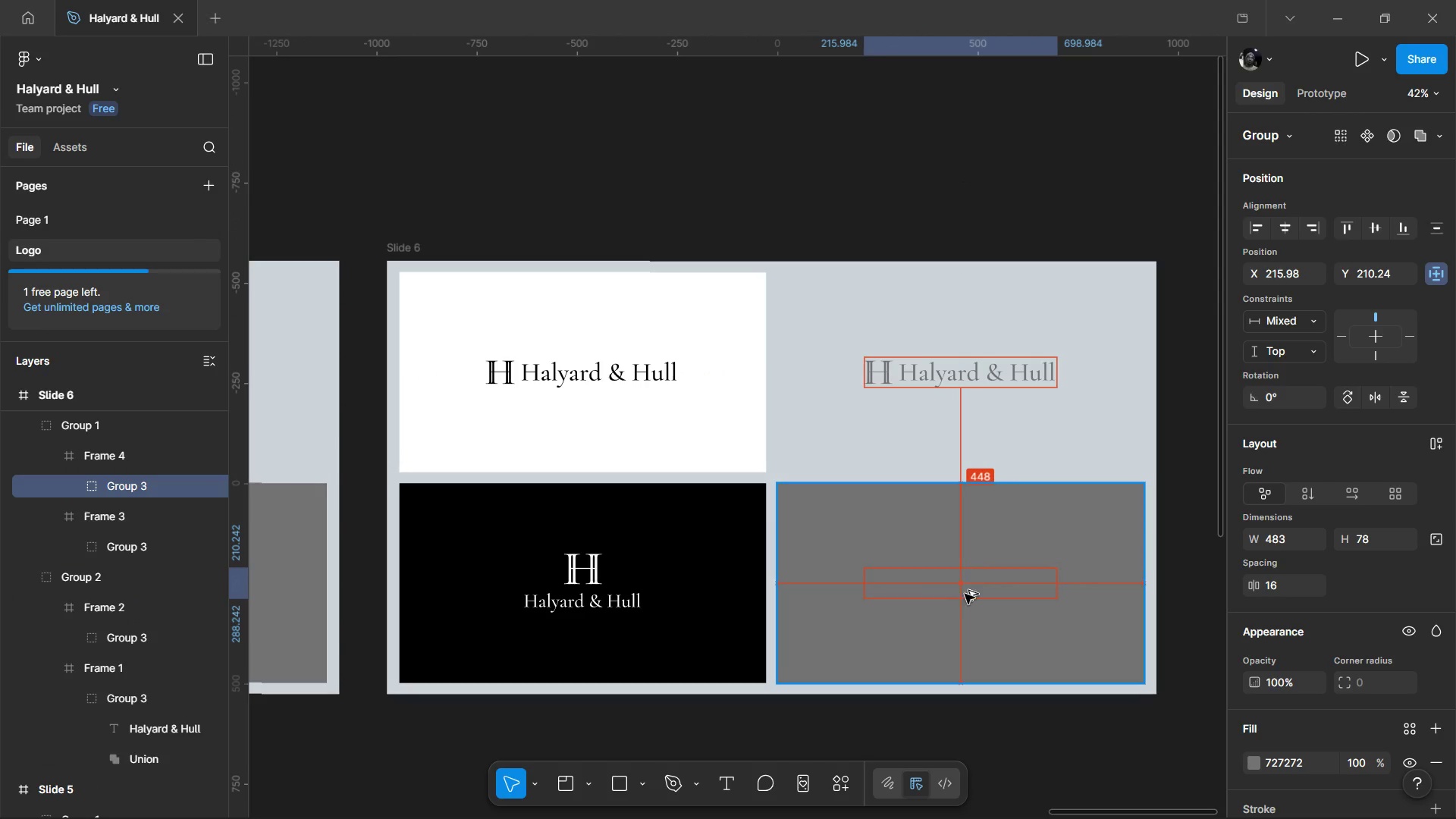 
key(Alt+AltLeft)
 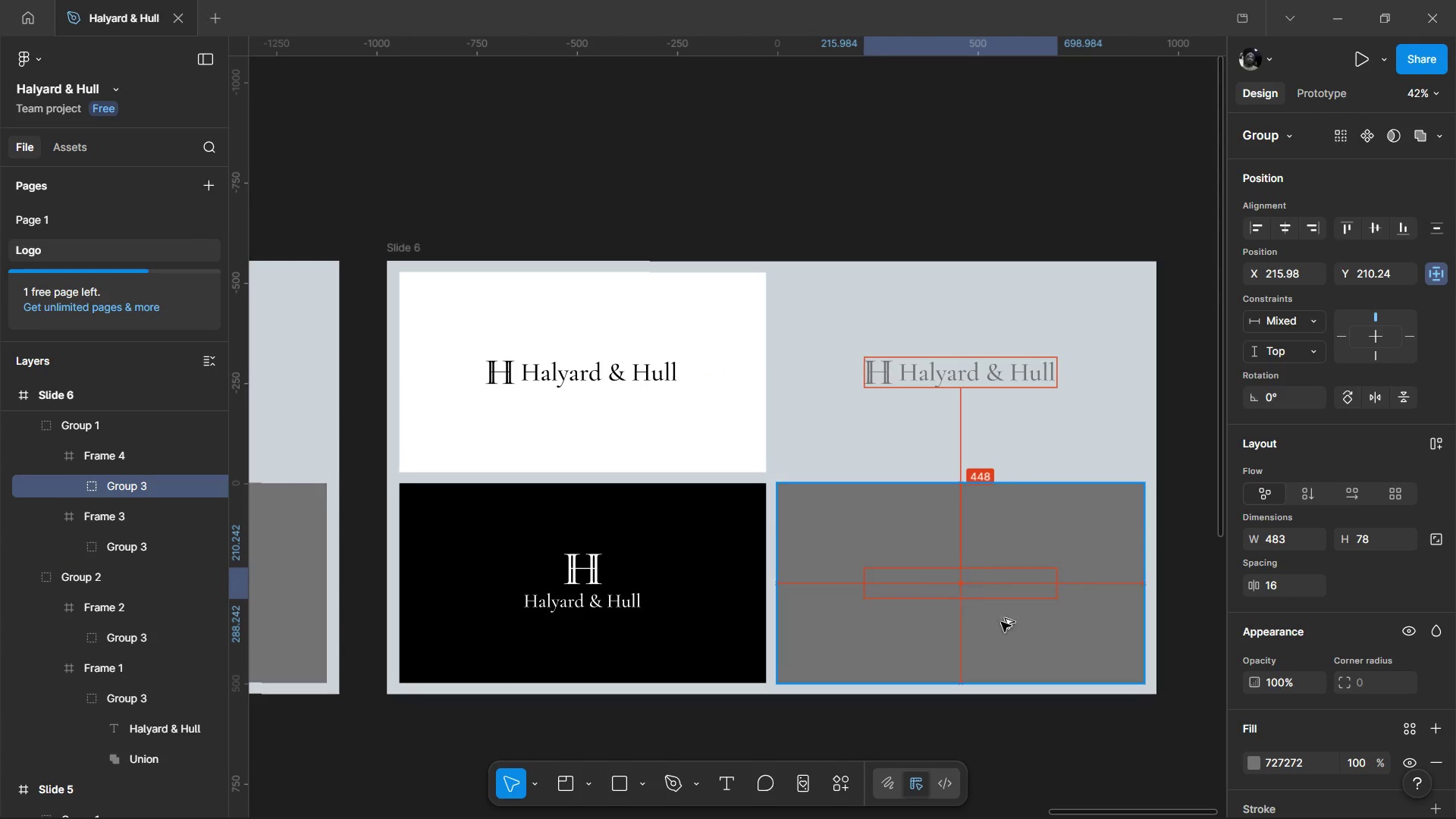 
key(Alt+AltLeft)
 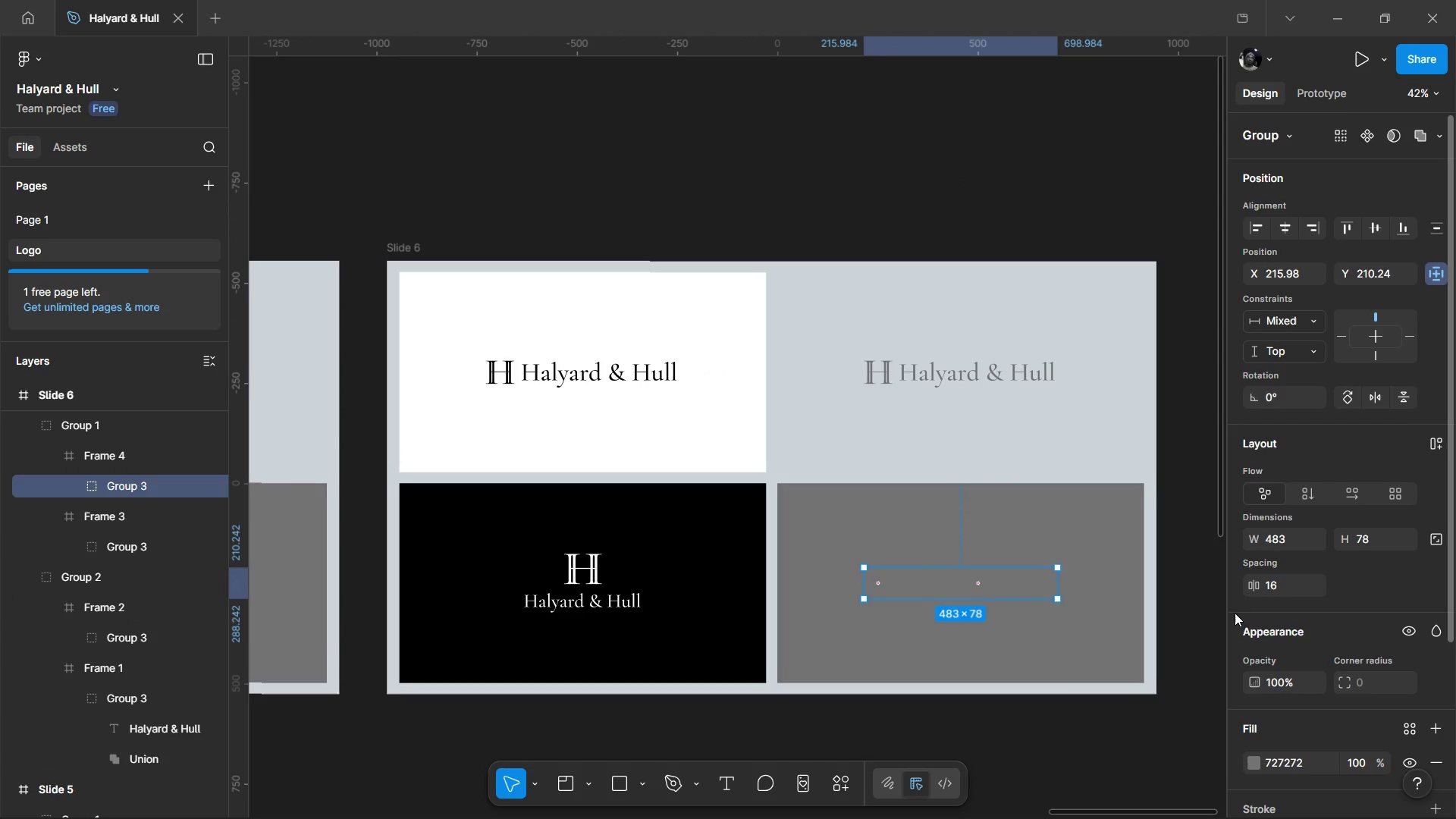 
scroll: coordinate [1246, 624], scroll_direction: down, amount: 1.0
 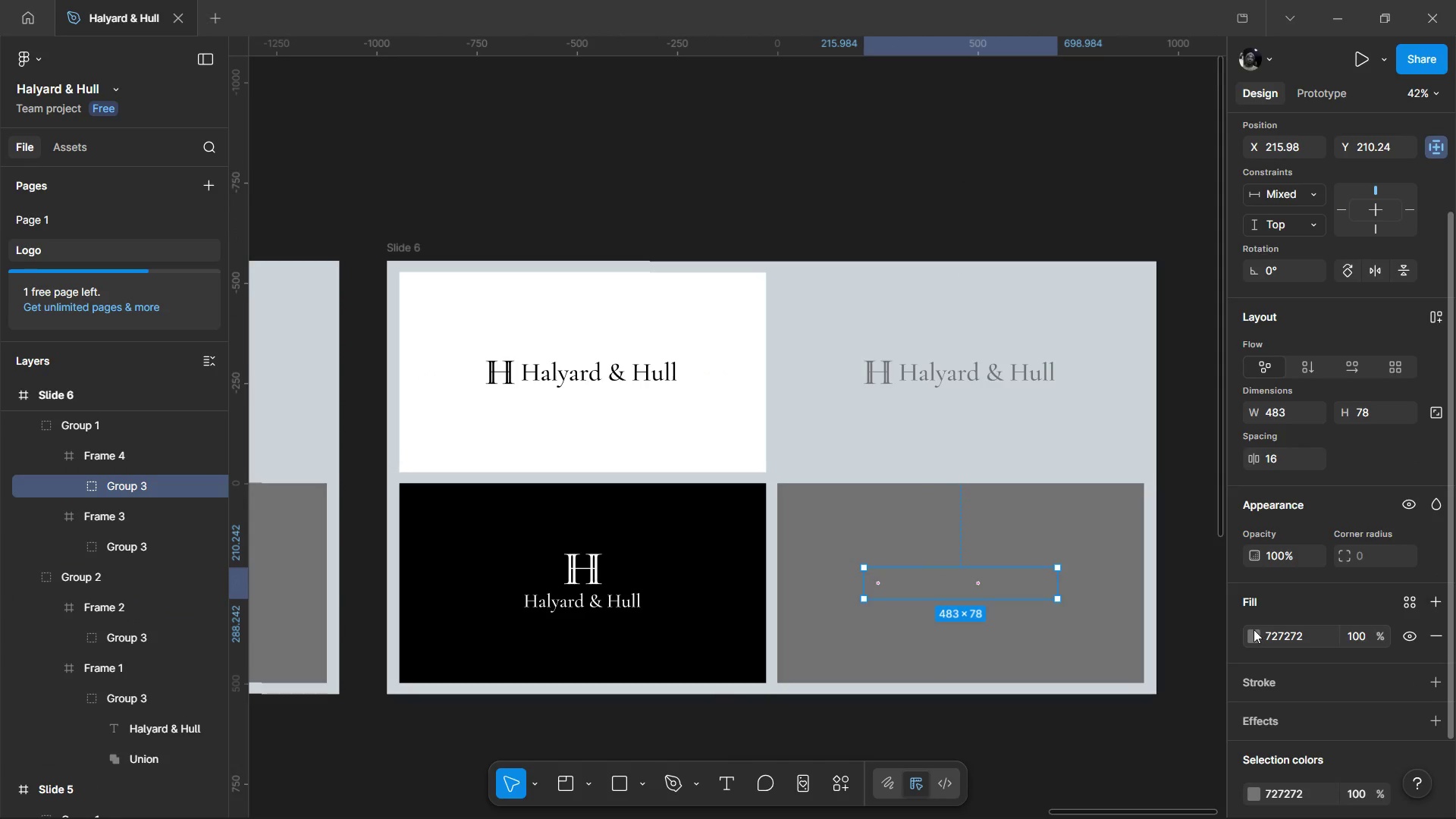 
left_click([1254, 633])
 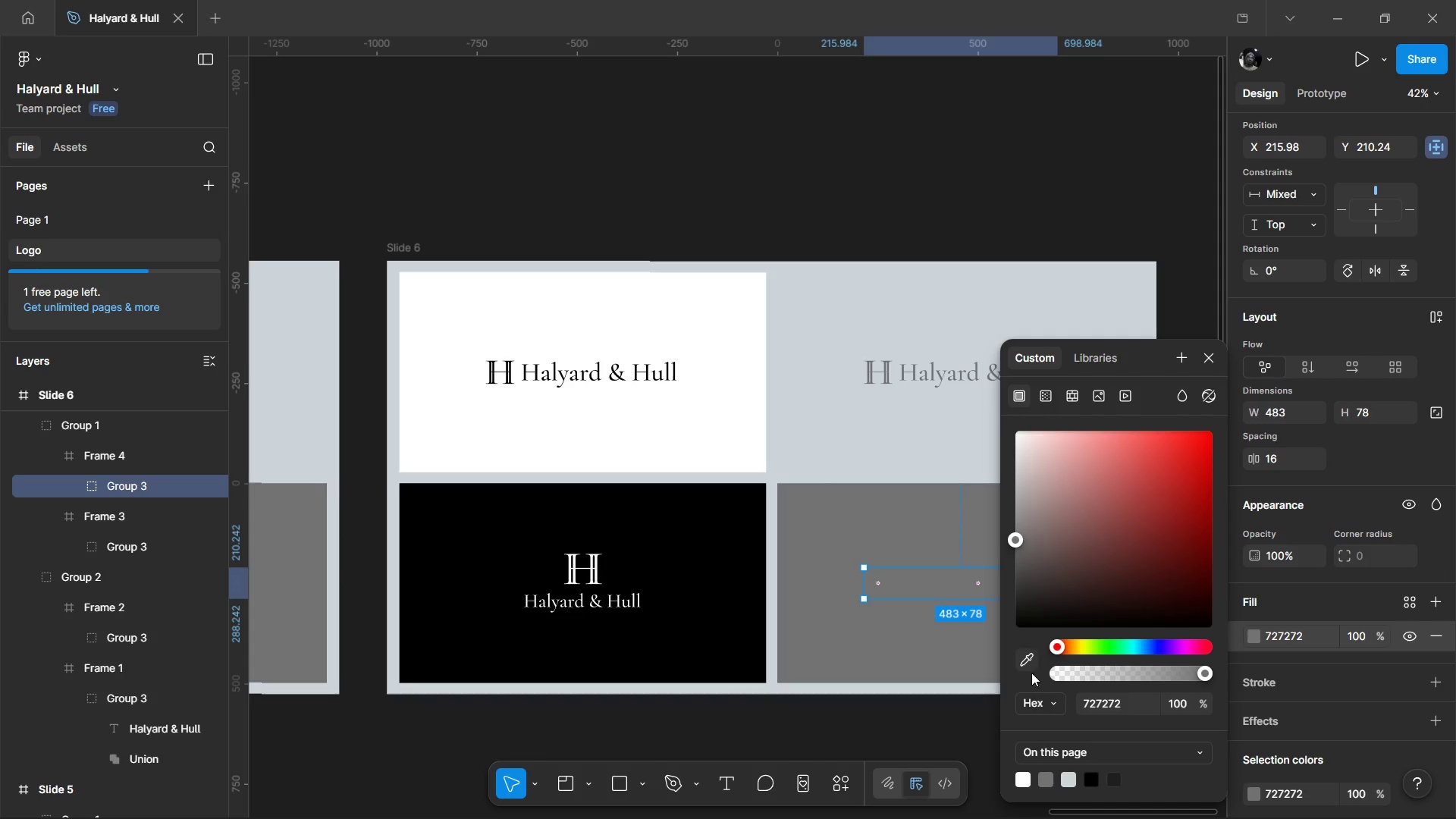 
left_click([1028, 659])
 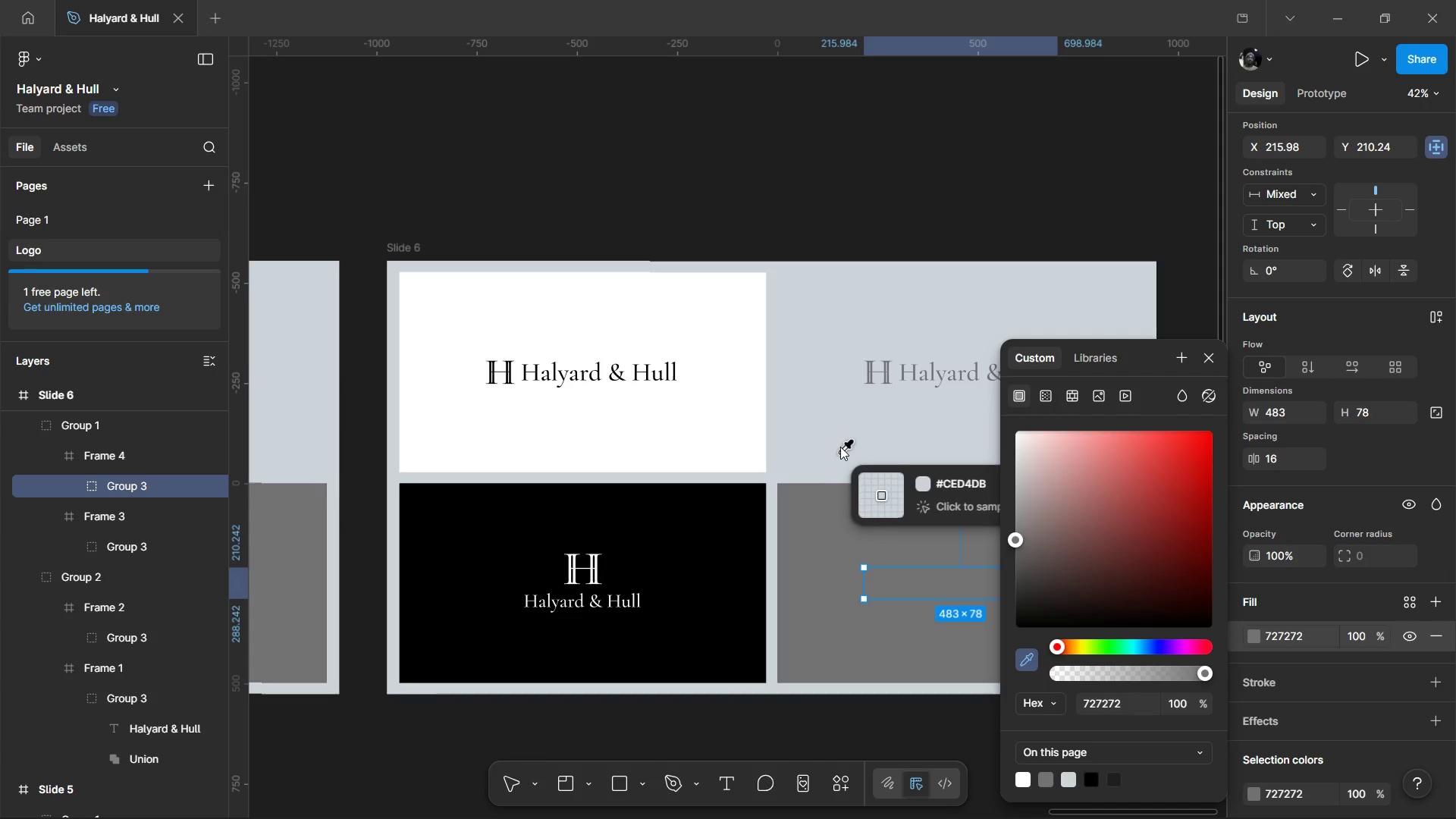 
left_click([840, 435])
 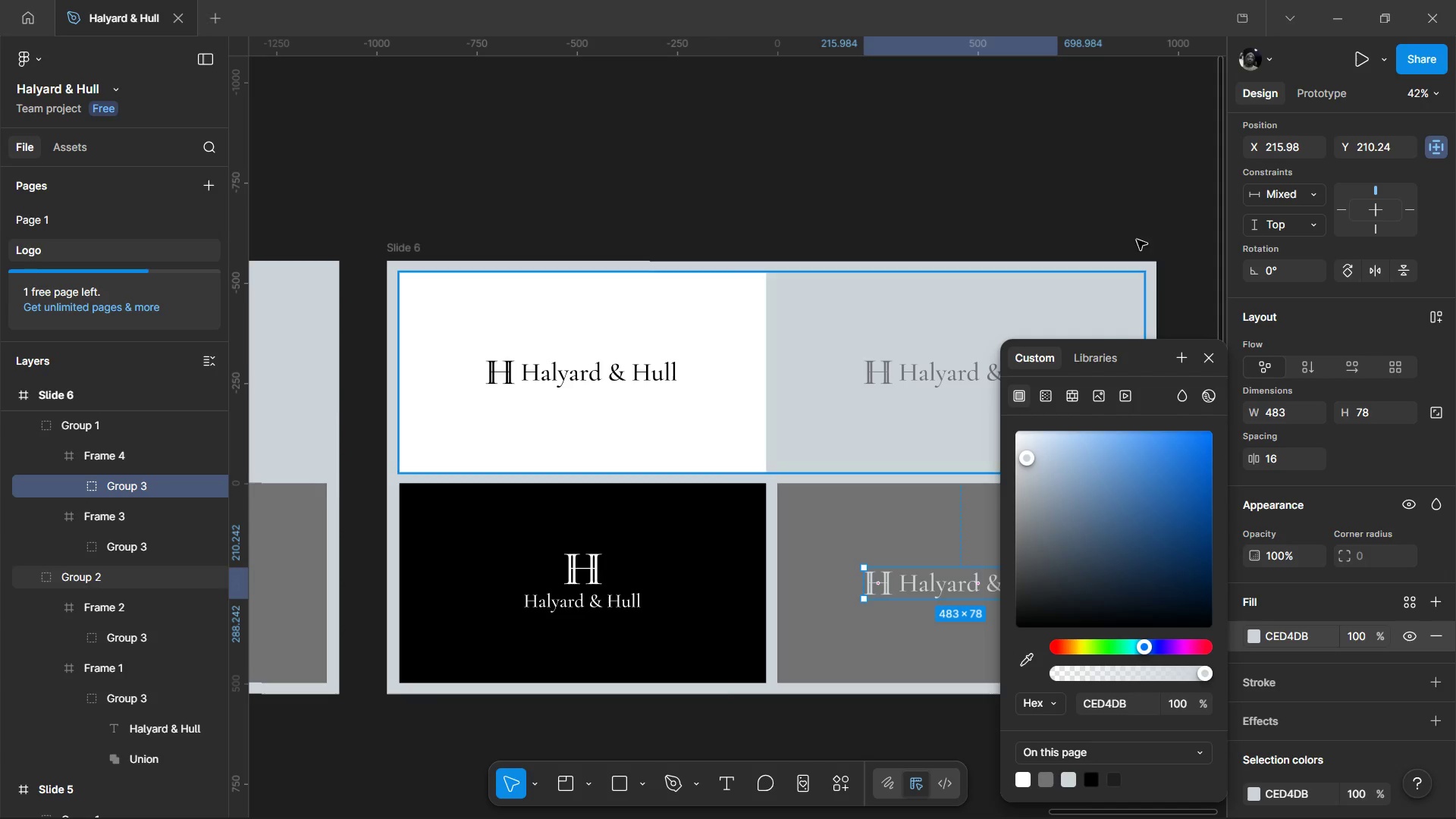 
left_click([1134, 208])
 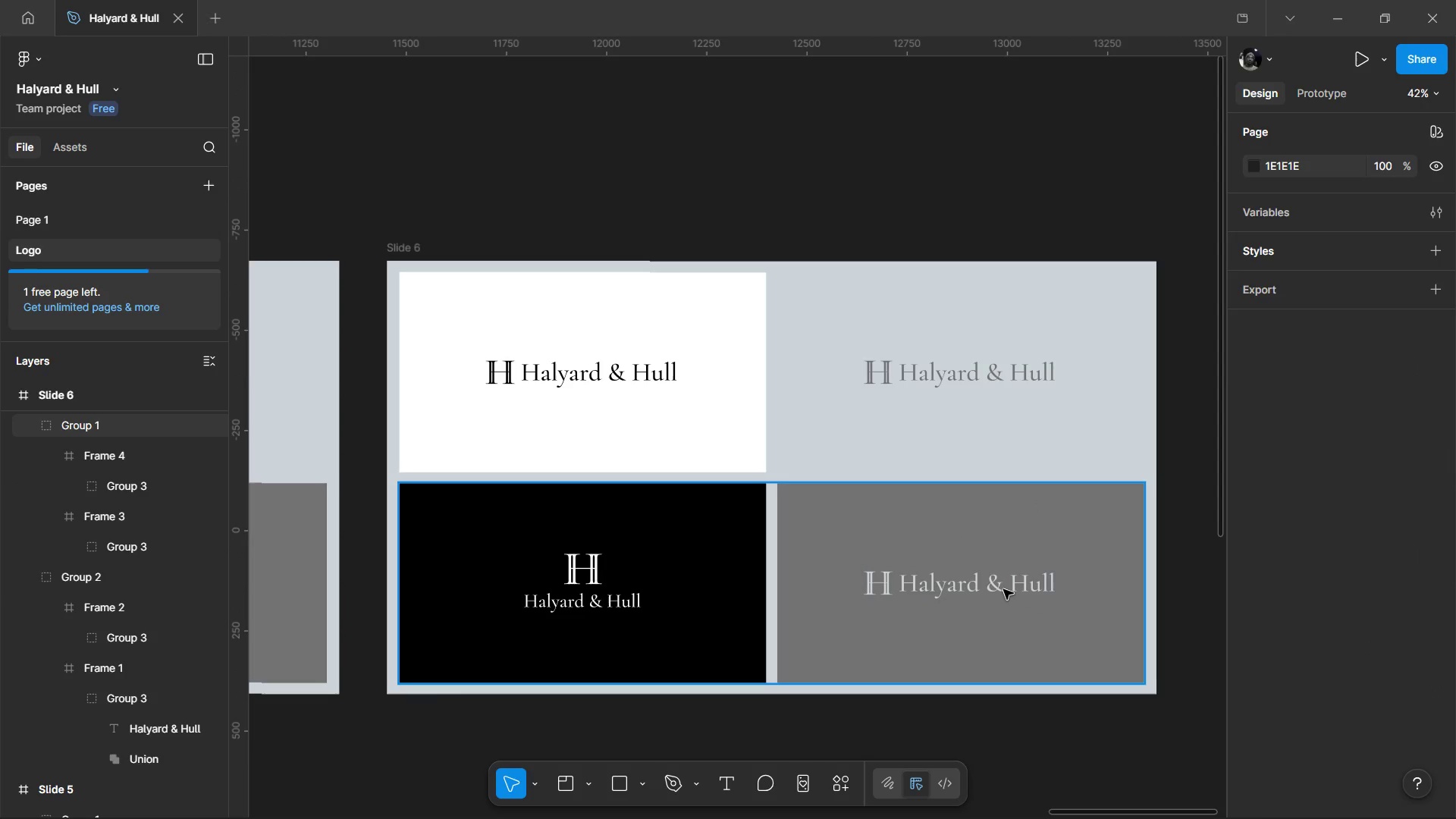 
double_click([1003, 589])
 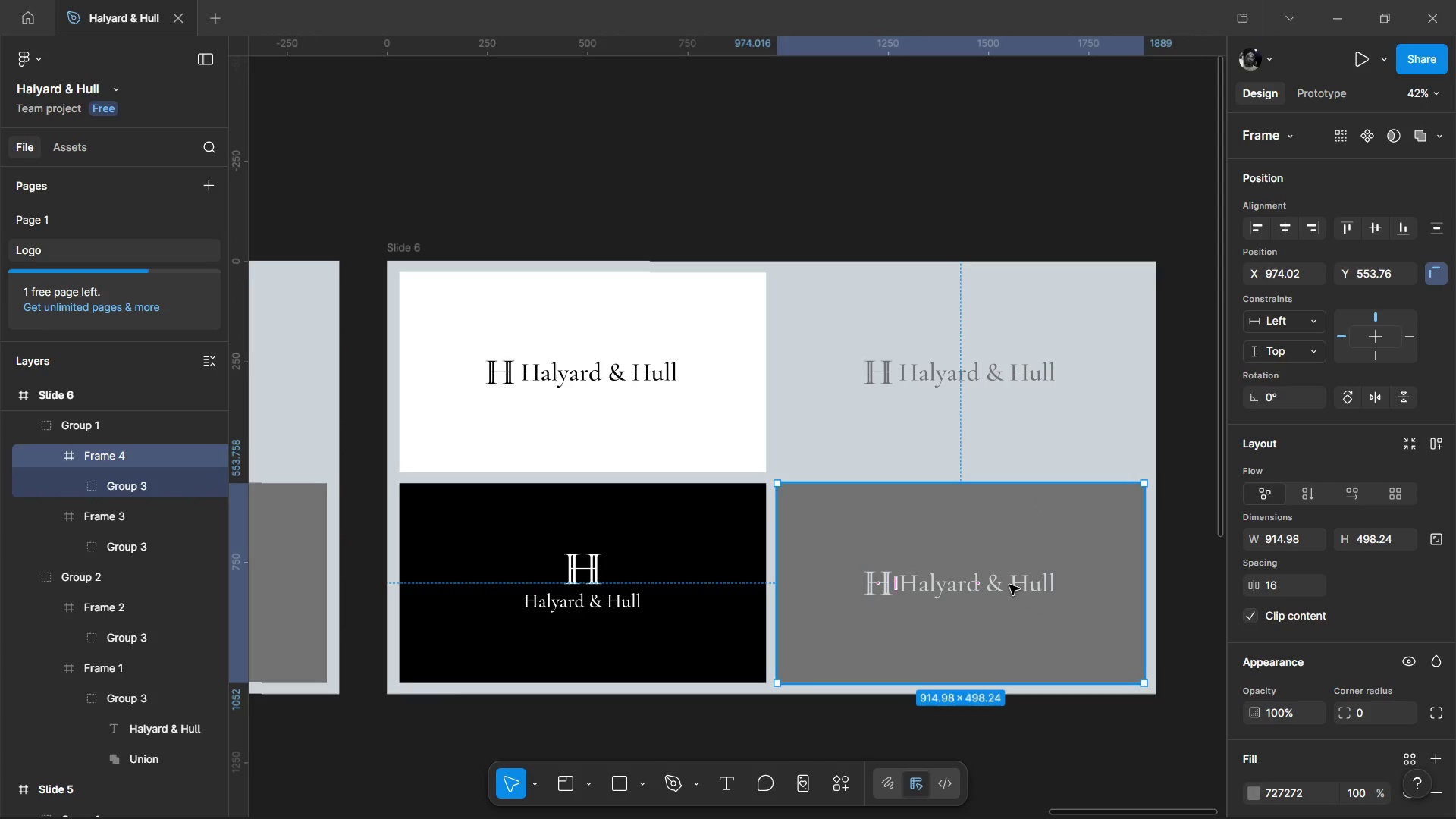 
double_click([1009, 585])
 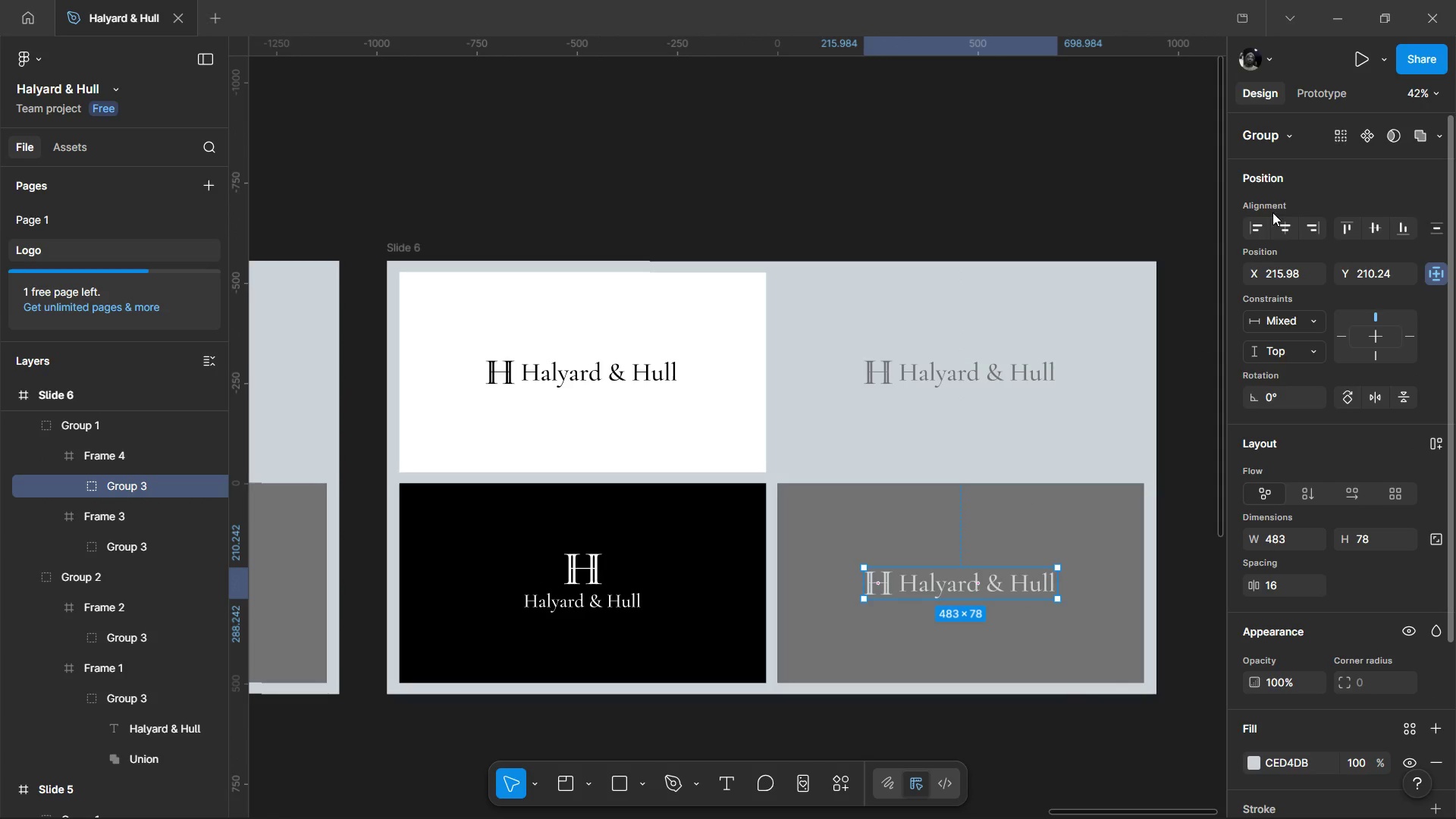 
left_click([1282, 228])
 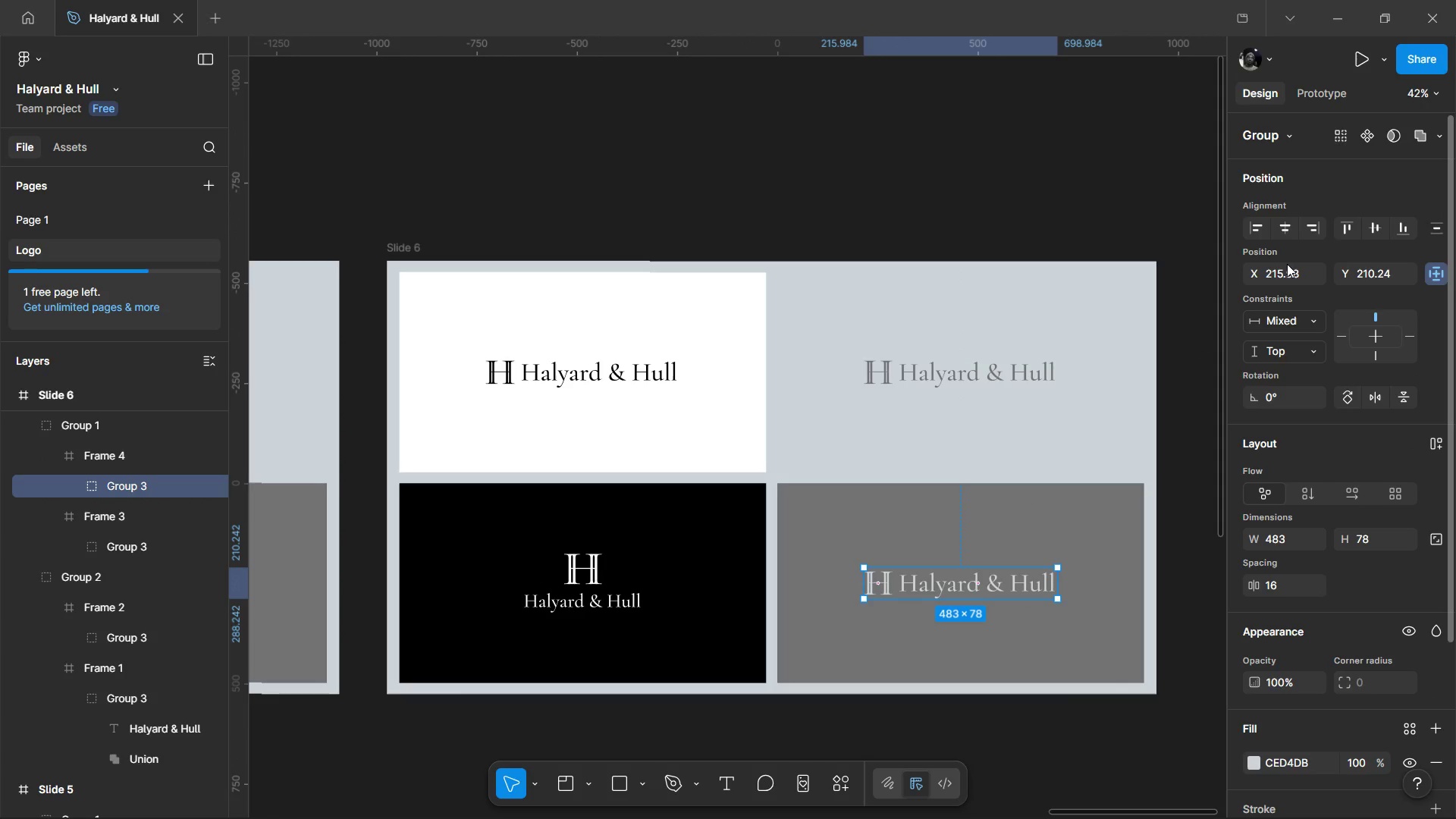 
left_click([1011, 175])
 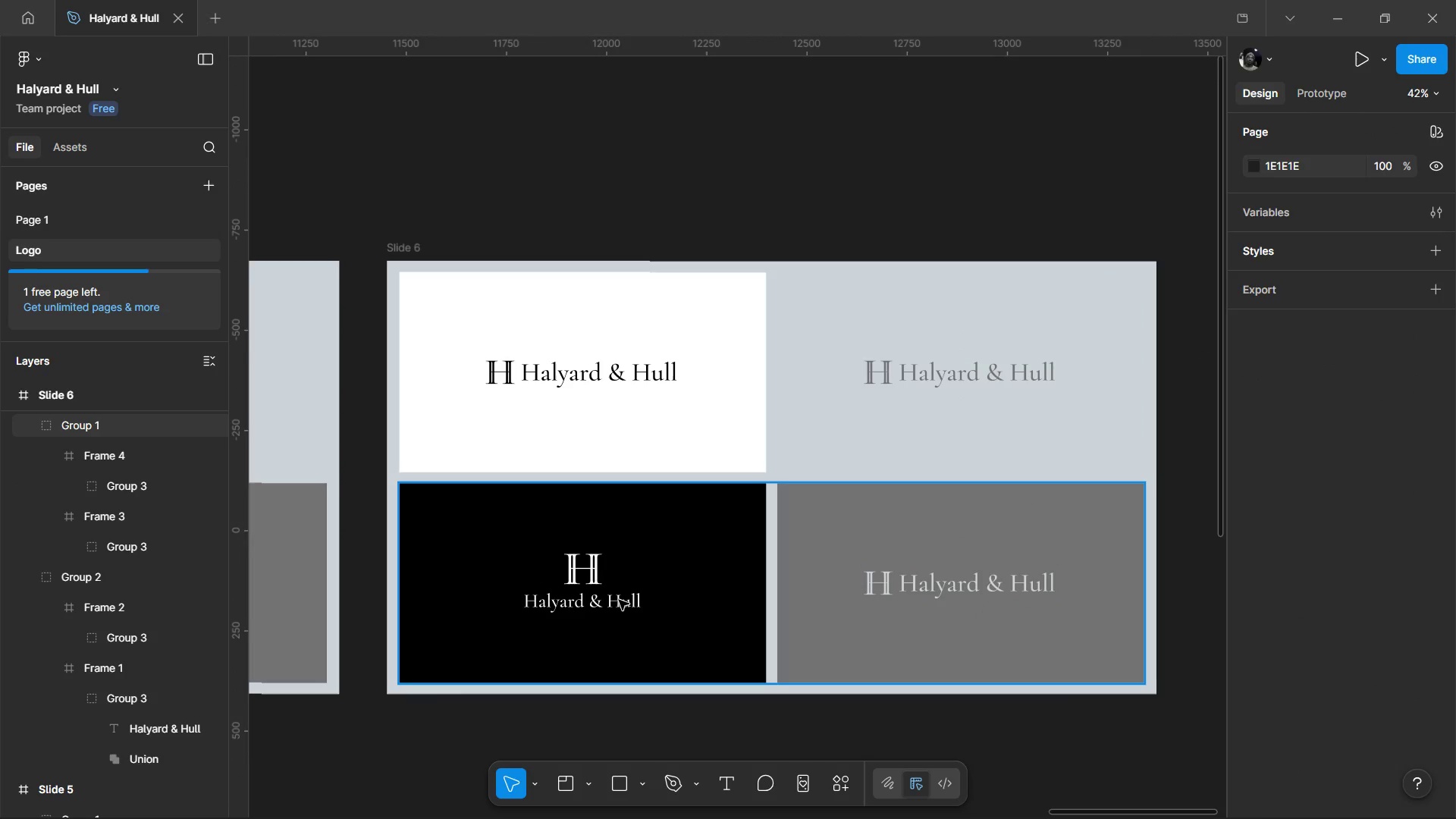 
double_click([619, 601])
 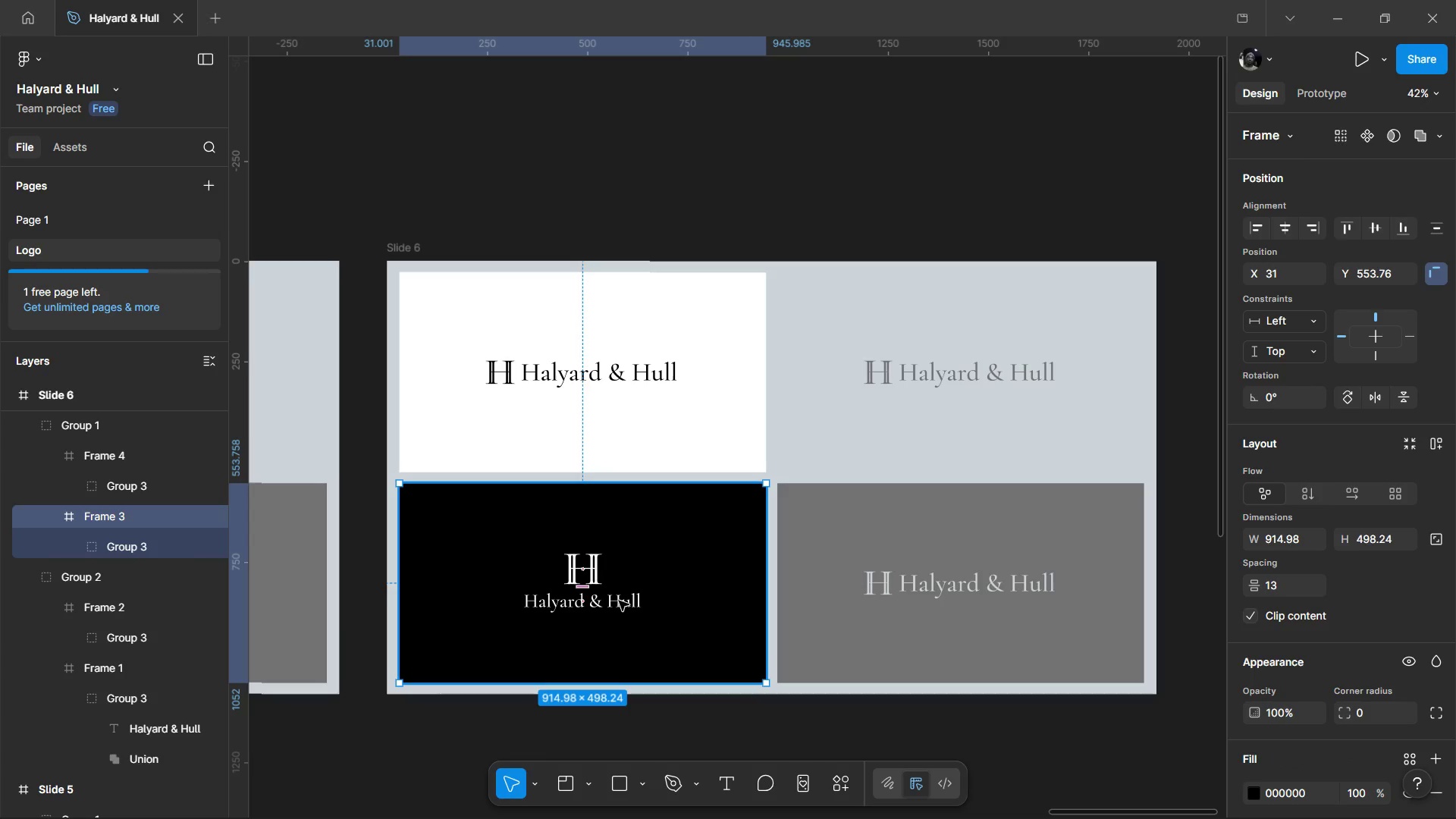 
double_click([619, 601])
 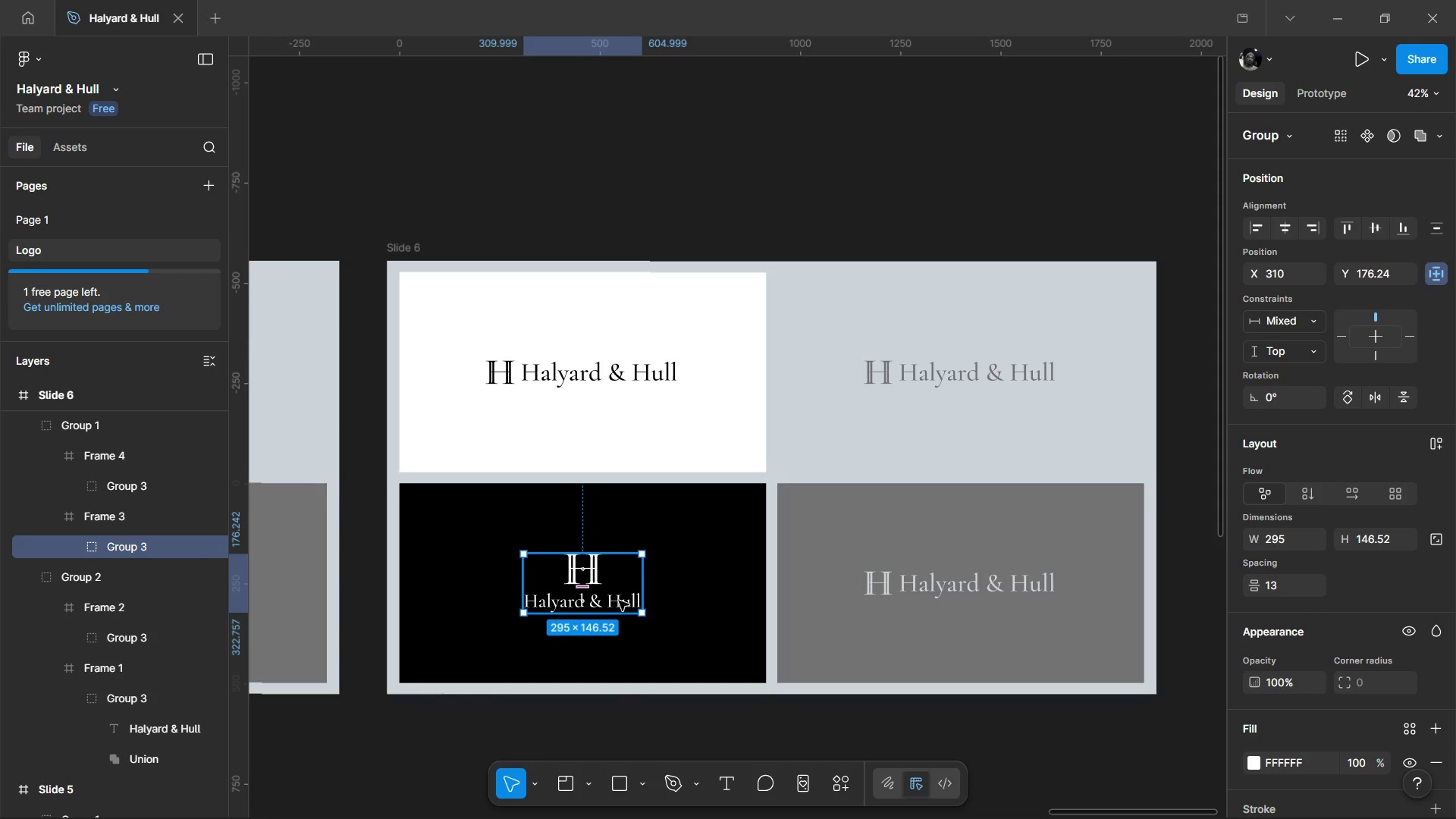 
key(Delete)
 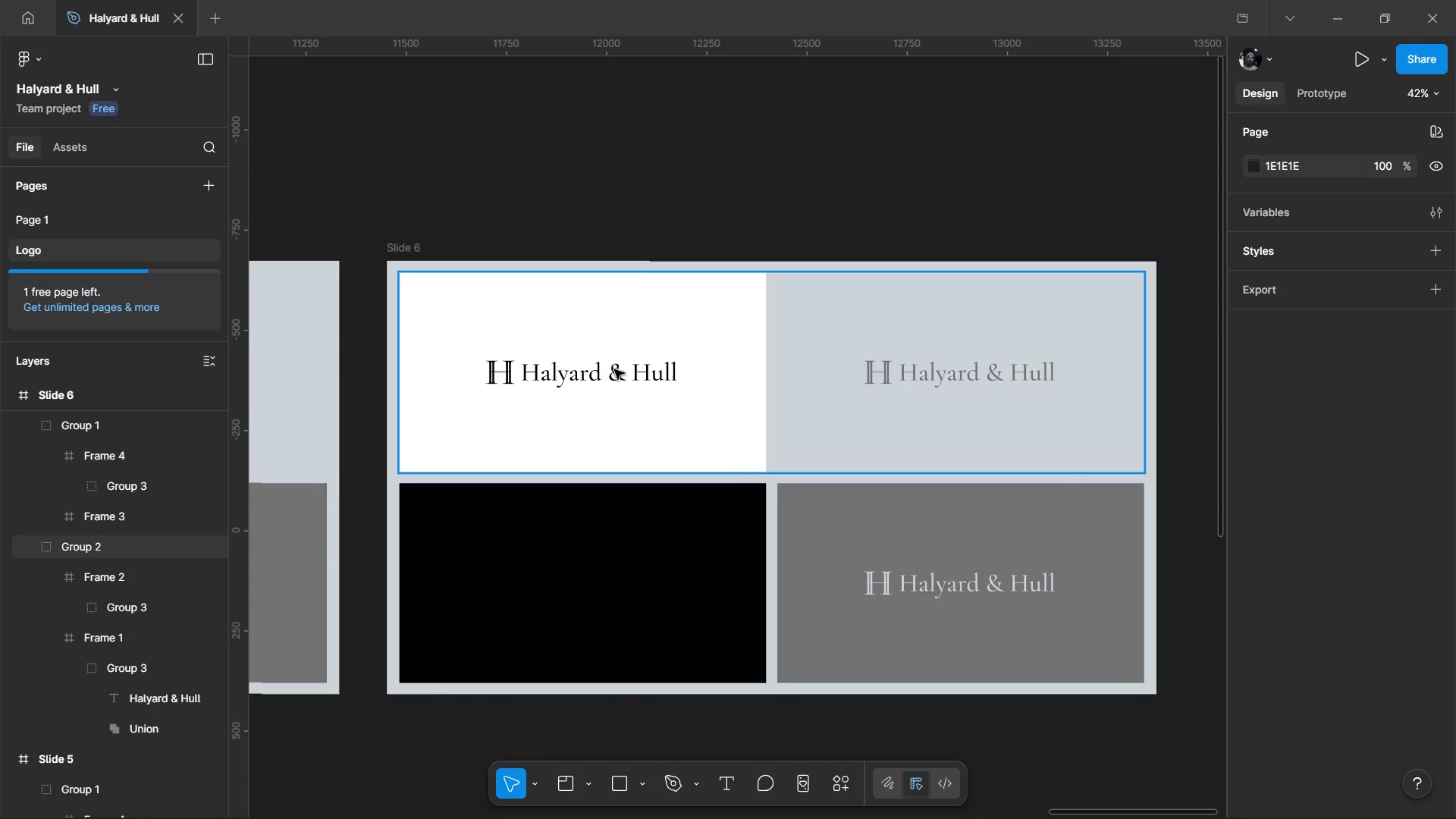 
double_click([613, 370])
 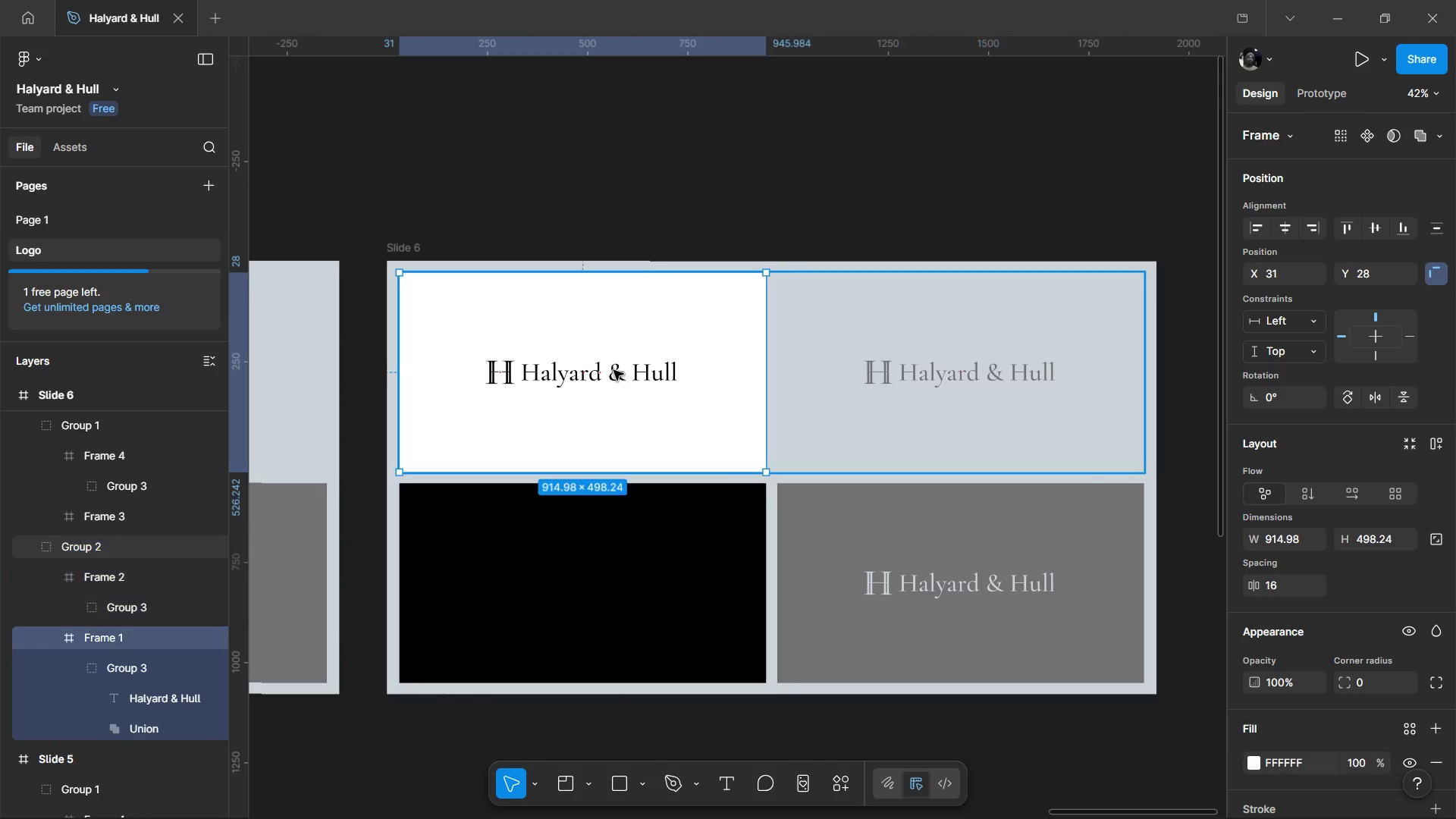 
triple_click([613, 370])
 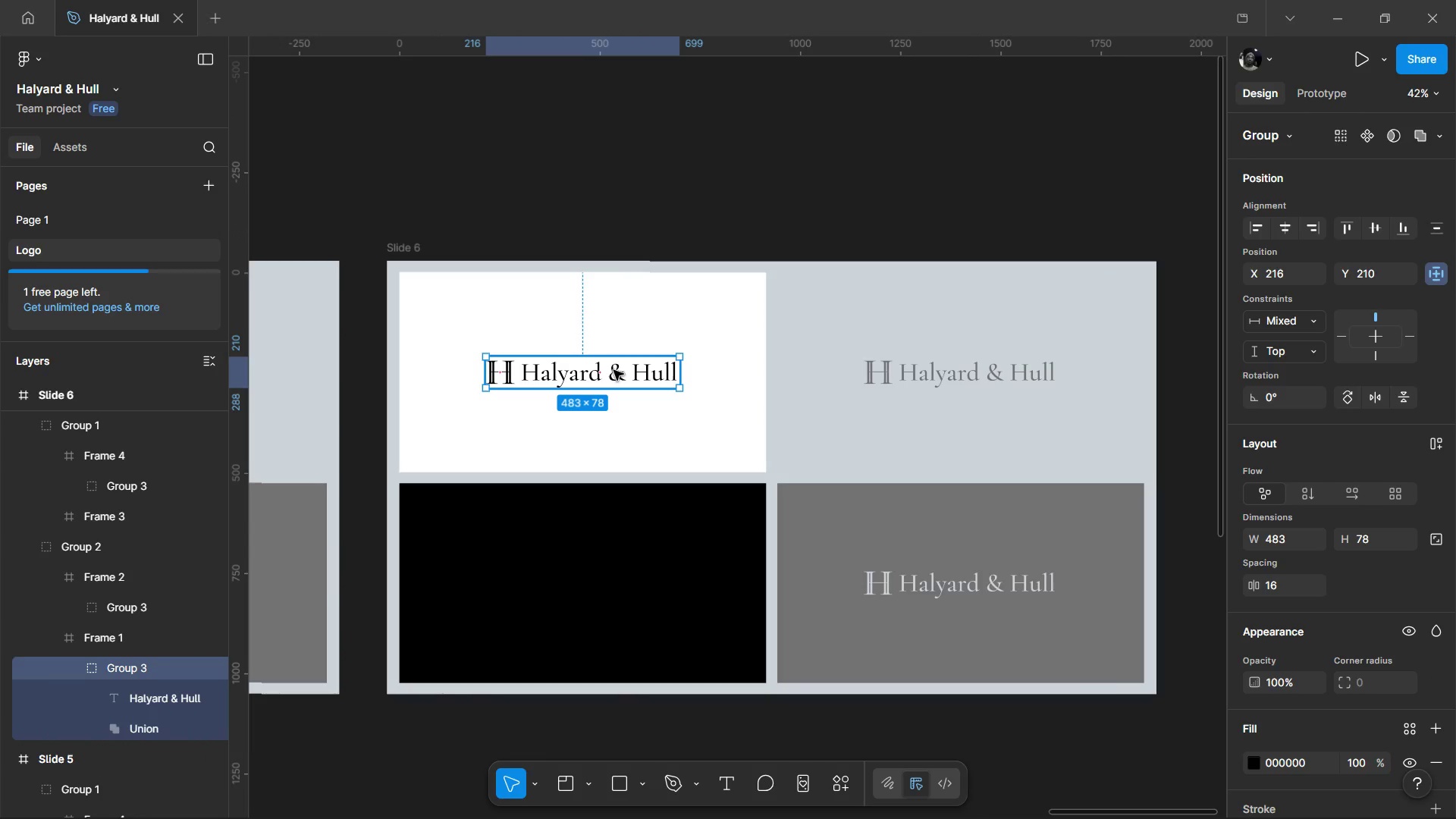 
hold_key(key=AltLeft, duration=1.53)
left_click_drag(start_coordinate=[611, 372], to_coordinate=[613, 584])
 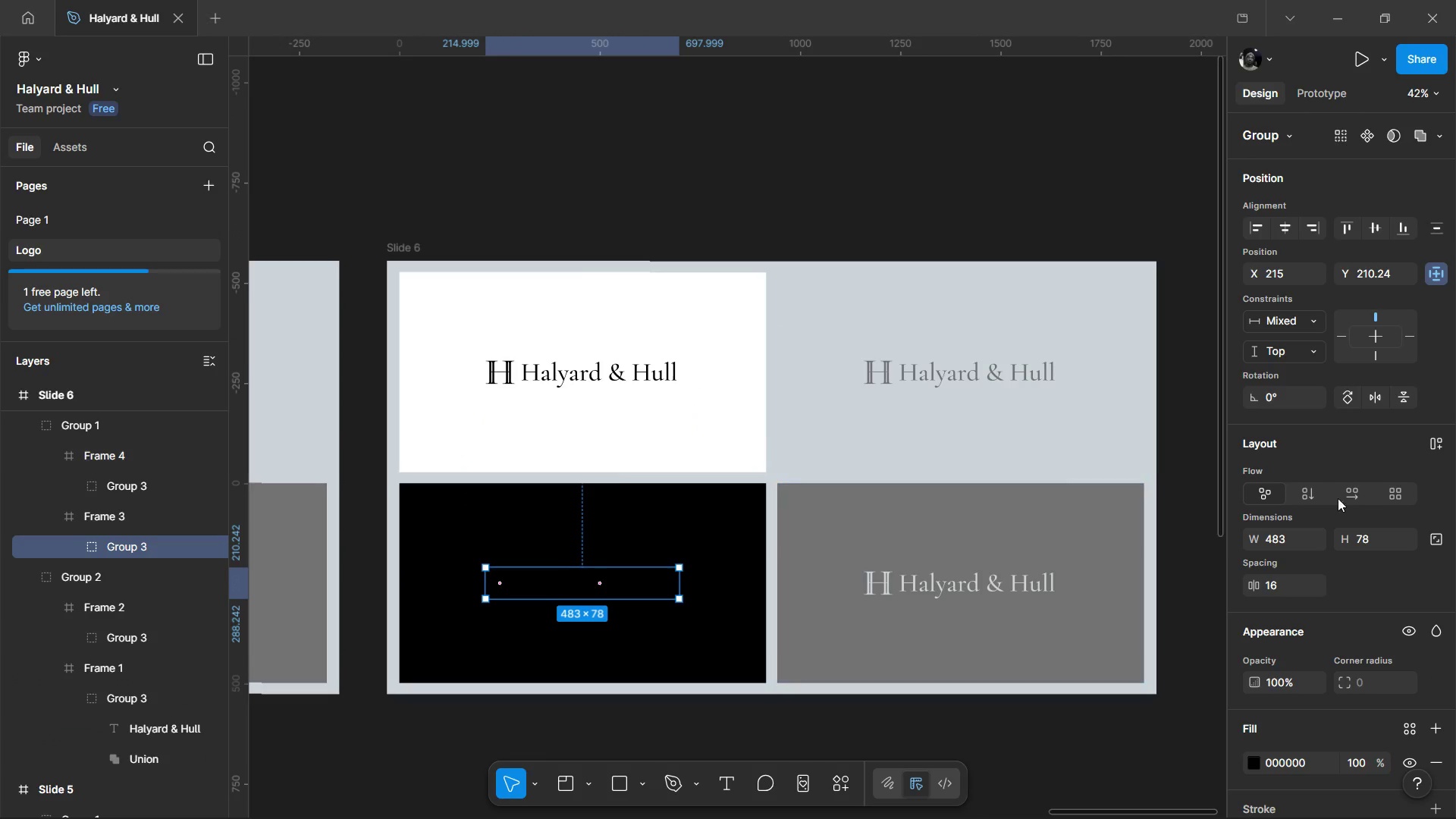 
hold_key(key=AltLeft, duration=1.5)
 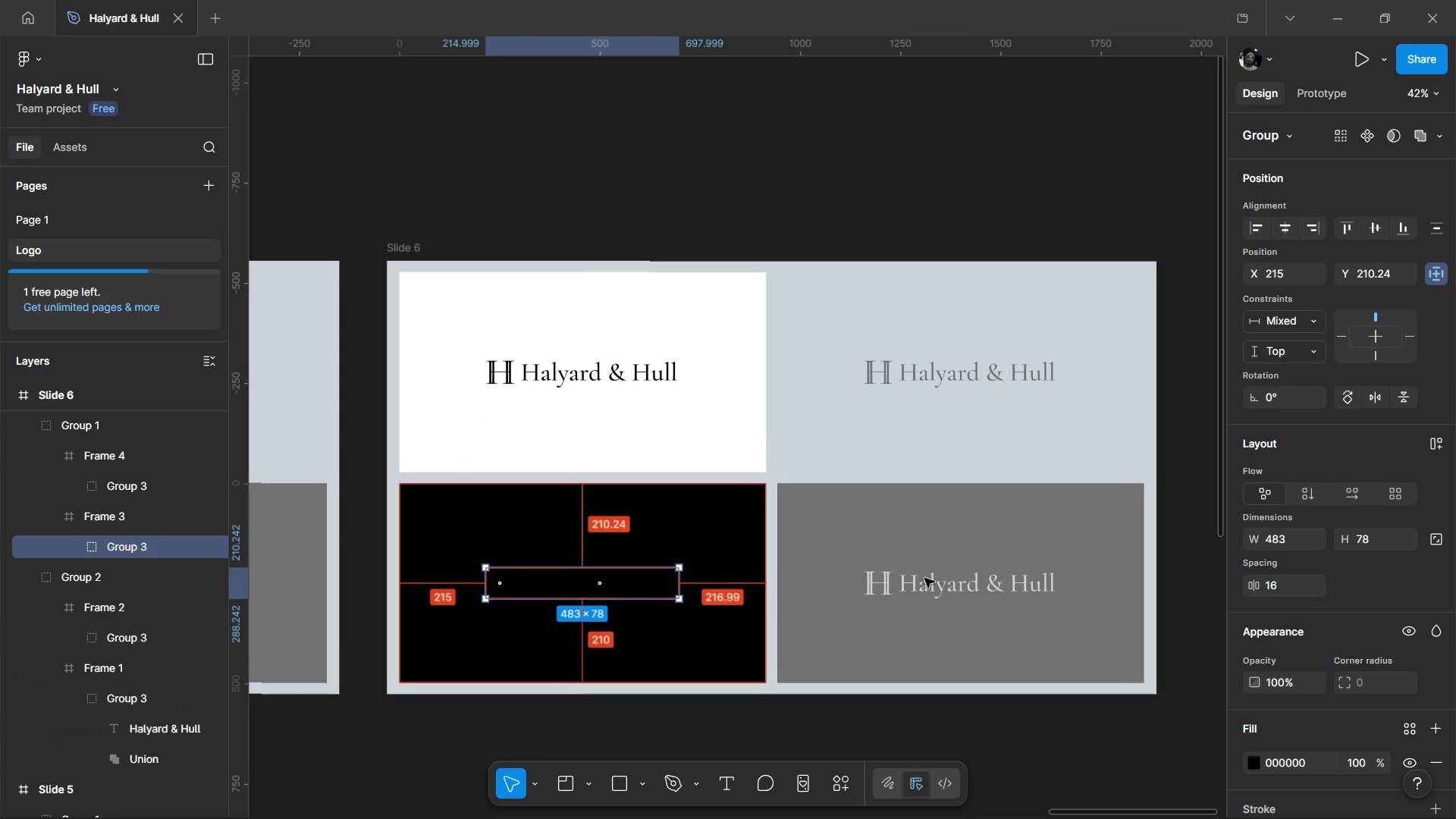 
hold_key(key=AltLeft, duration=0.48)
 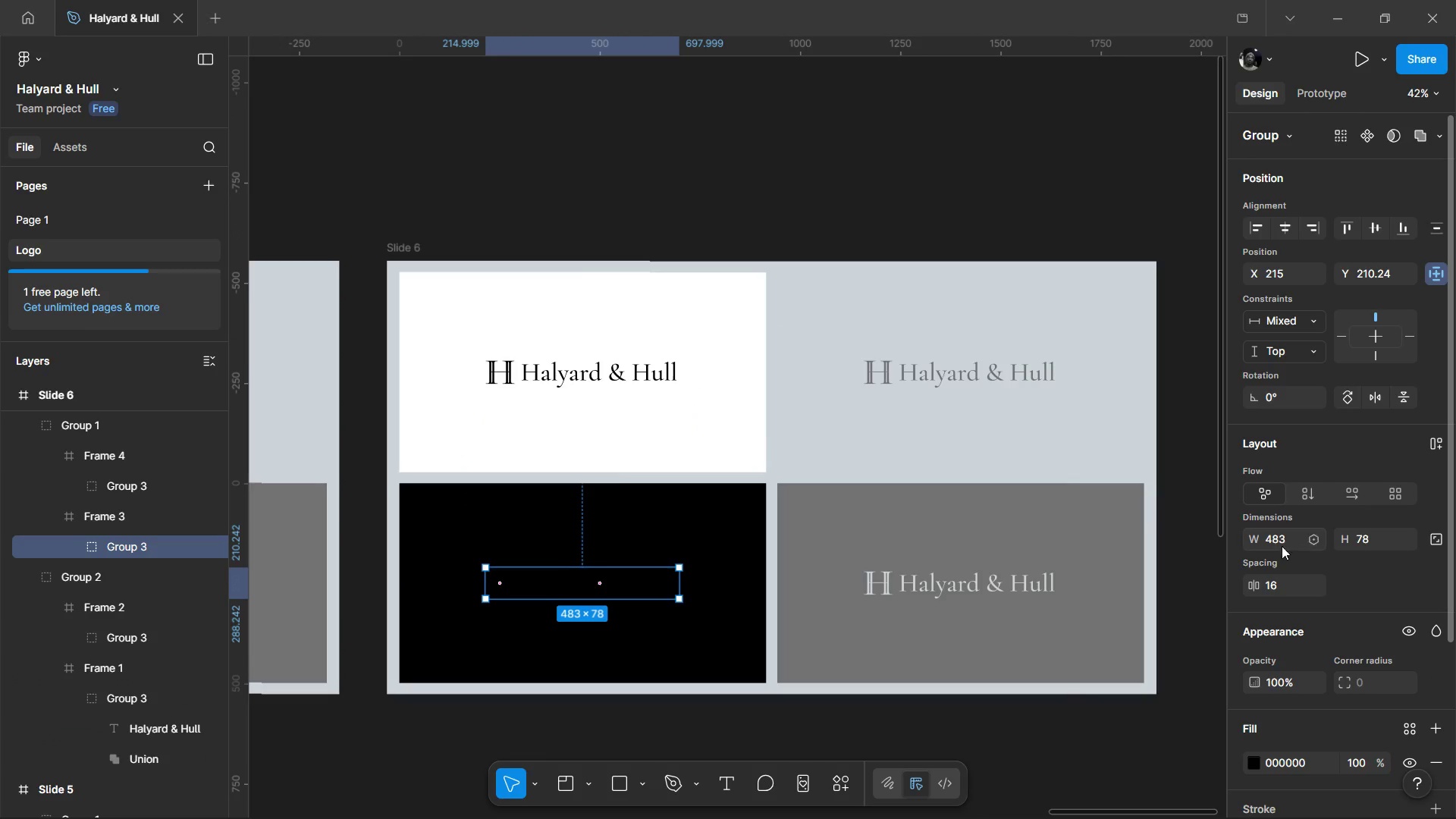 
scroll: coordinate [1272, 598], scroll_direction: down, amount: 4.0
 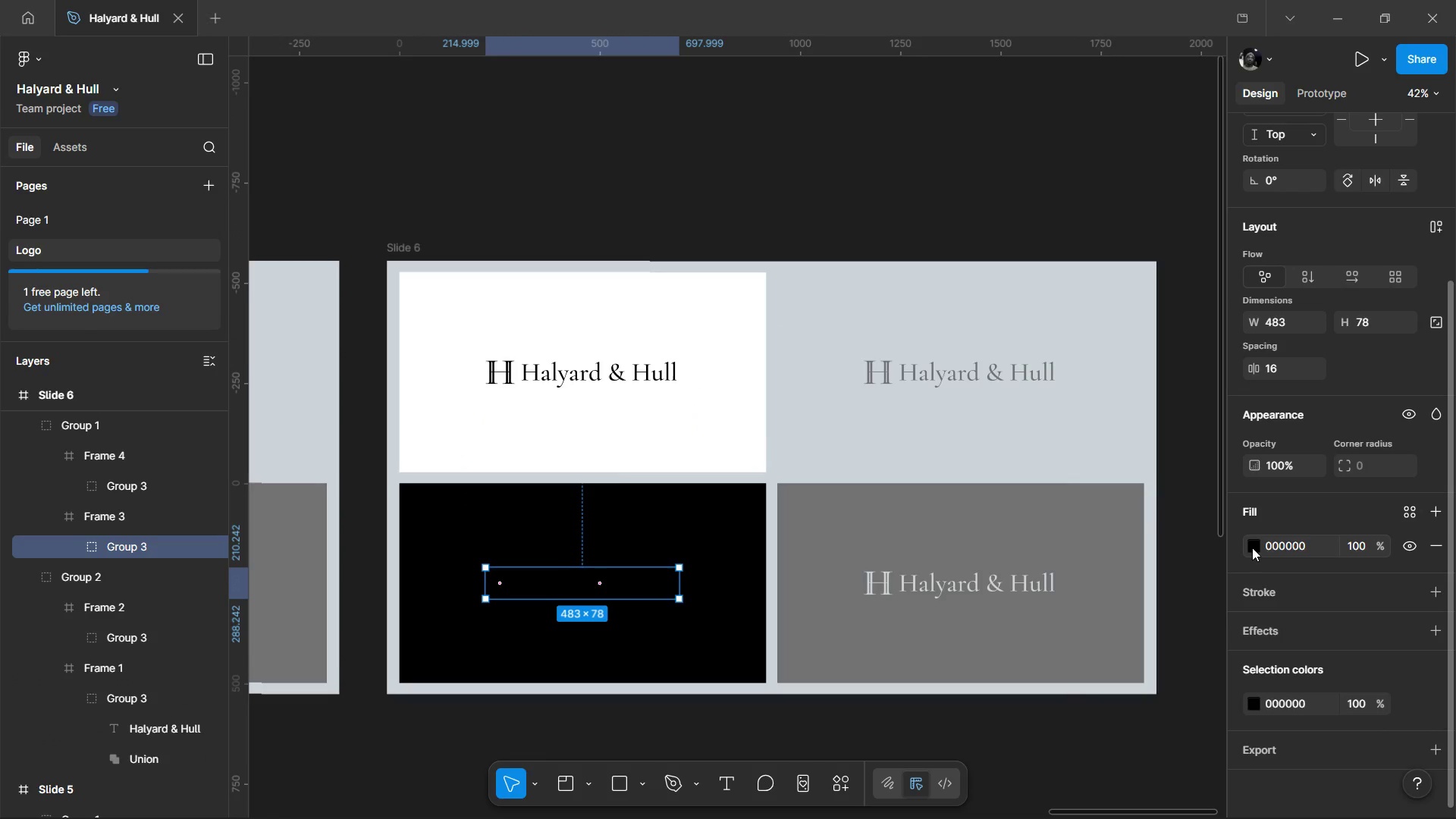 
left_click([1252, 548])
 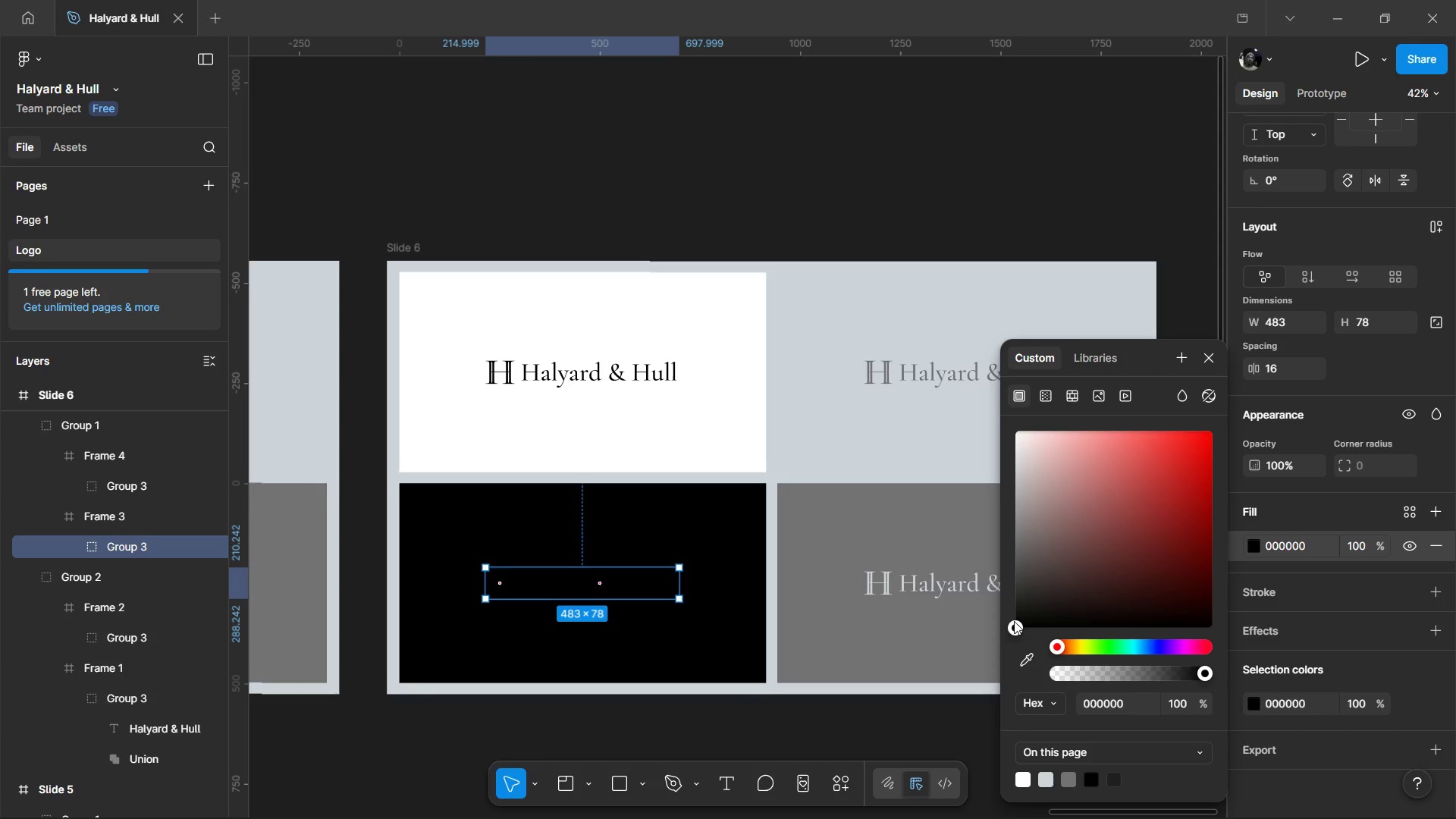 
left_click_drag(start_coordinate=[1014, 621], to_coordinate=[886, 293])
 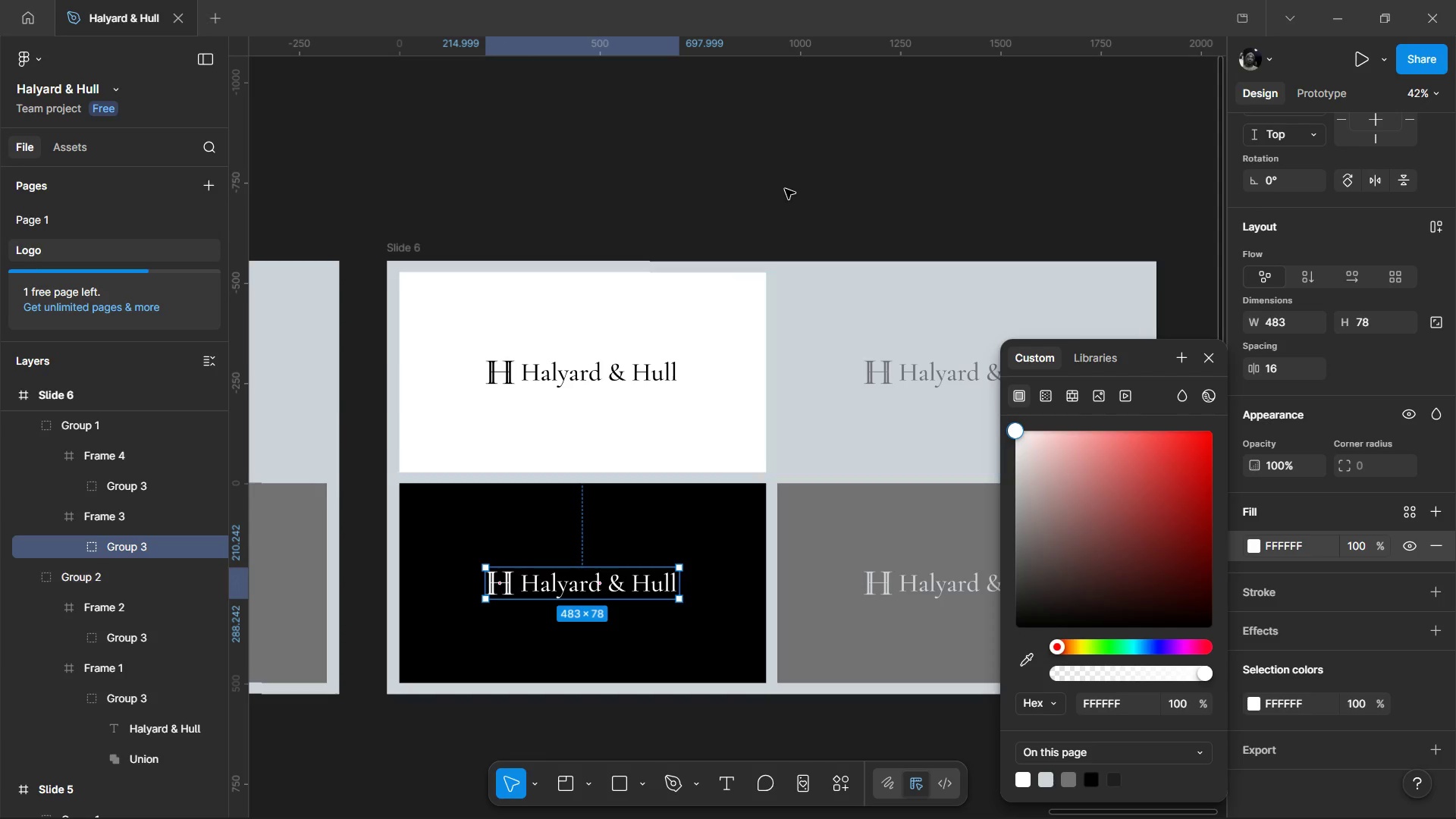 
left_click([785, 189])
 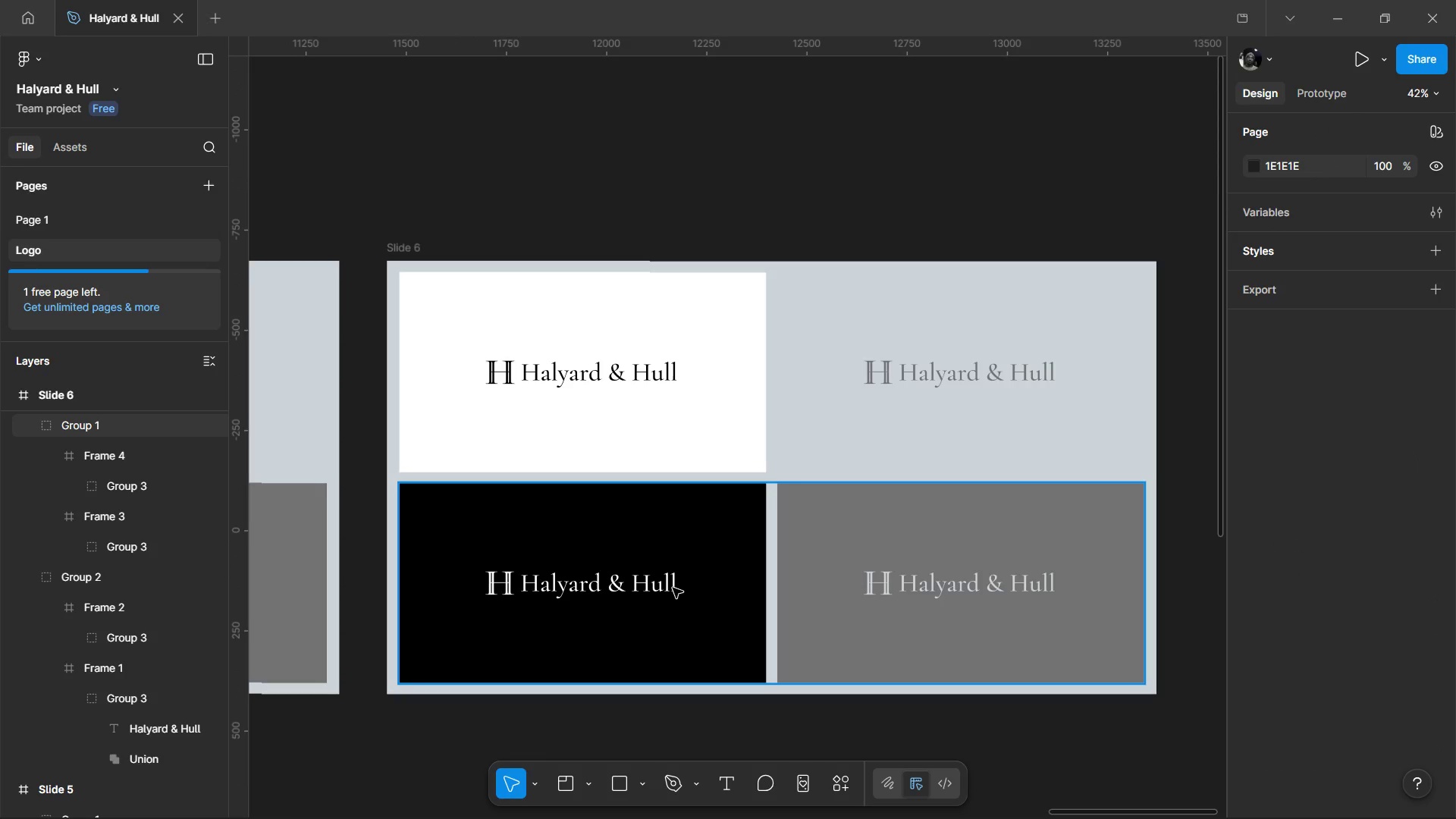 
double_click([673, 588])
 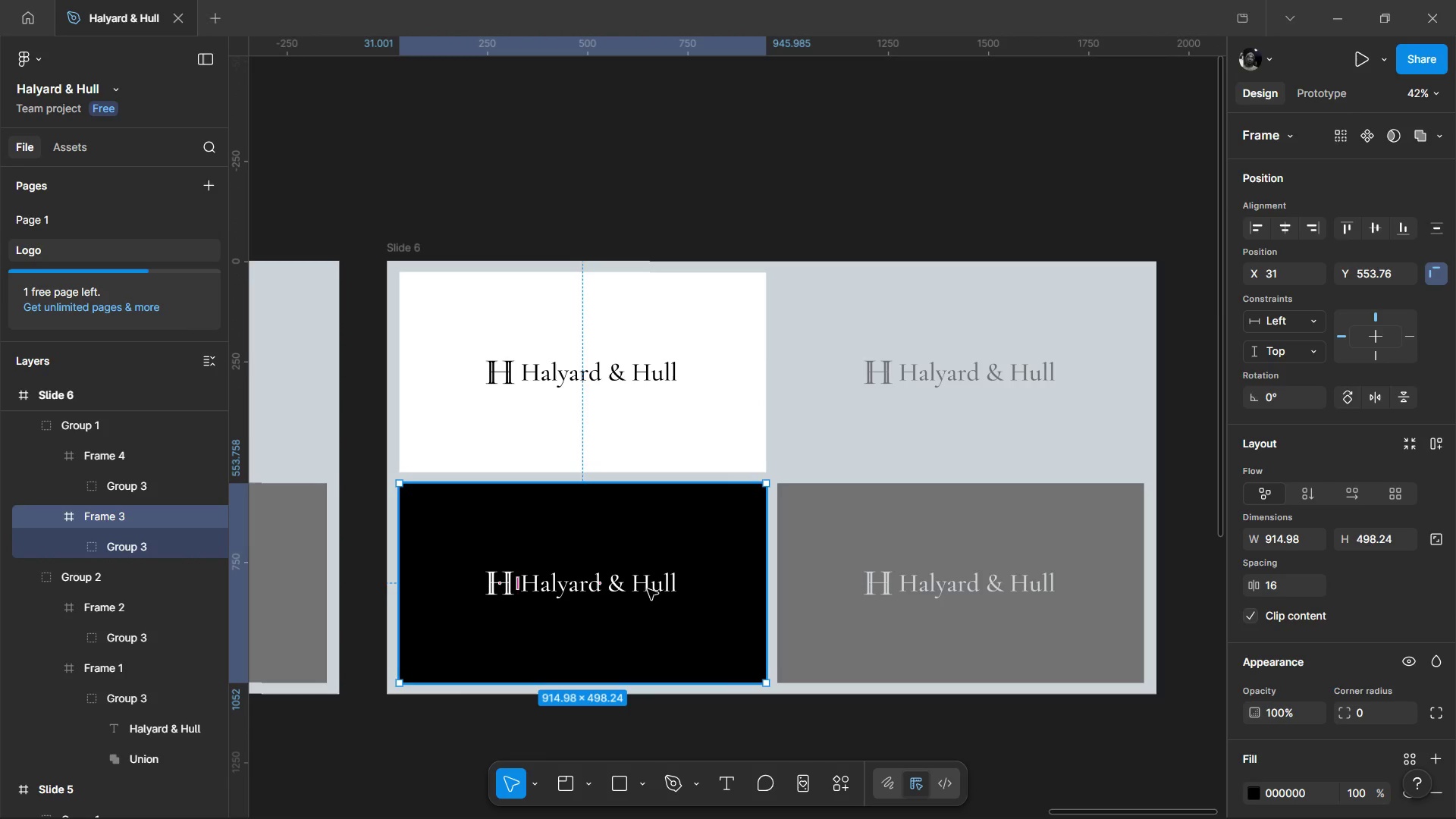 
double_click([648, 589])
 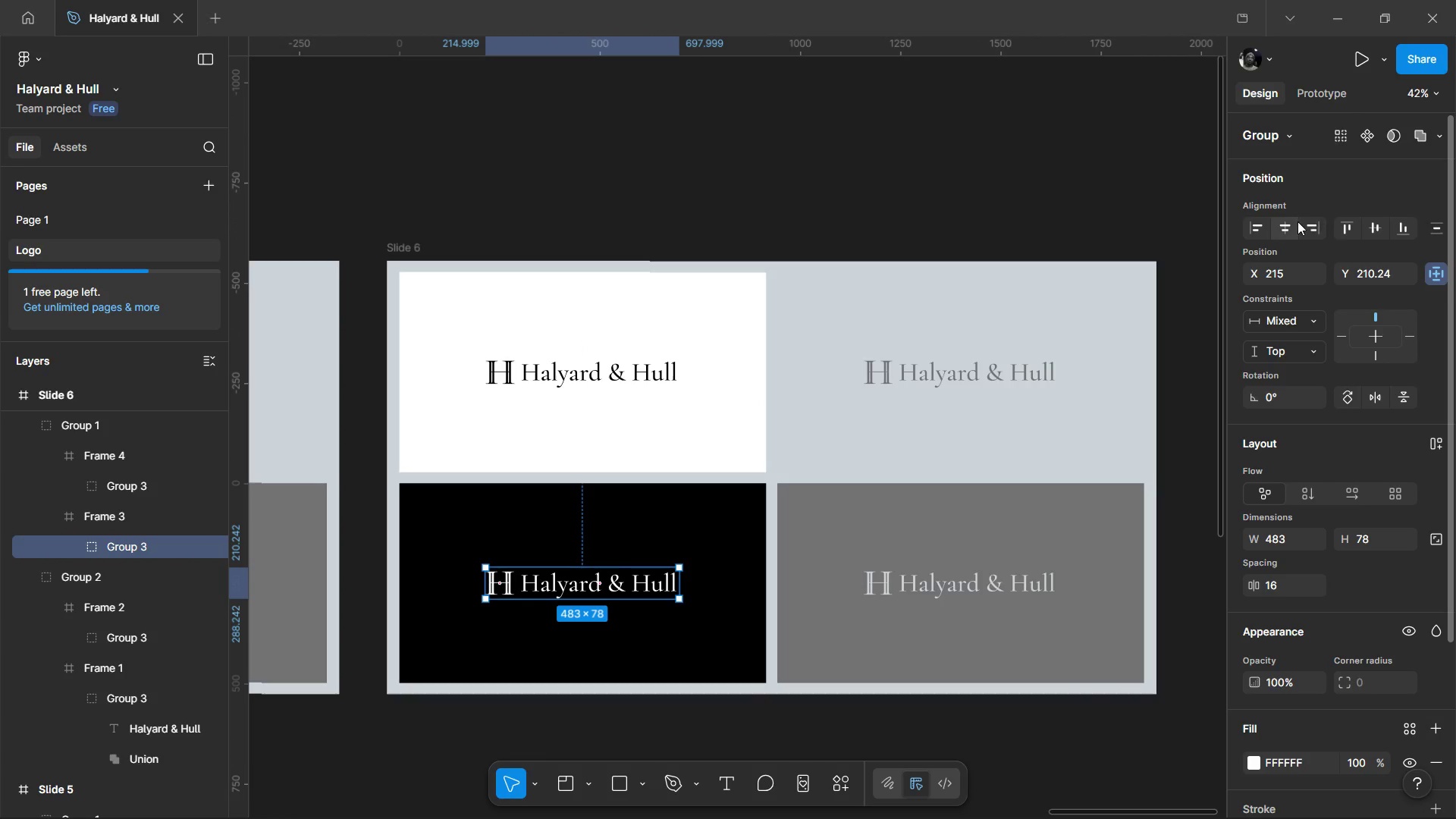 
left_click([1292, 224])
 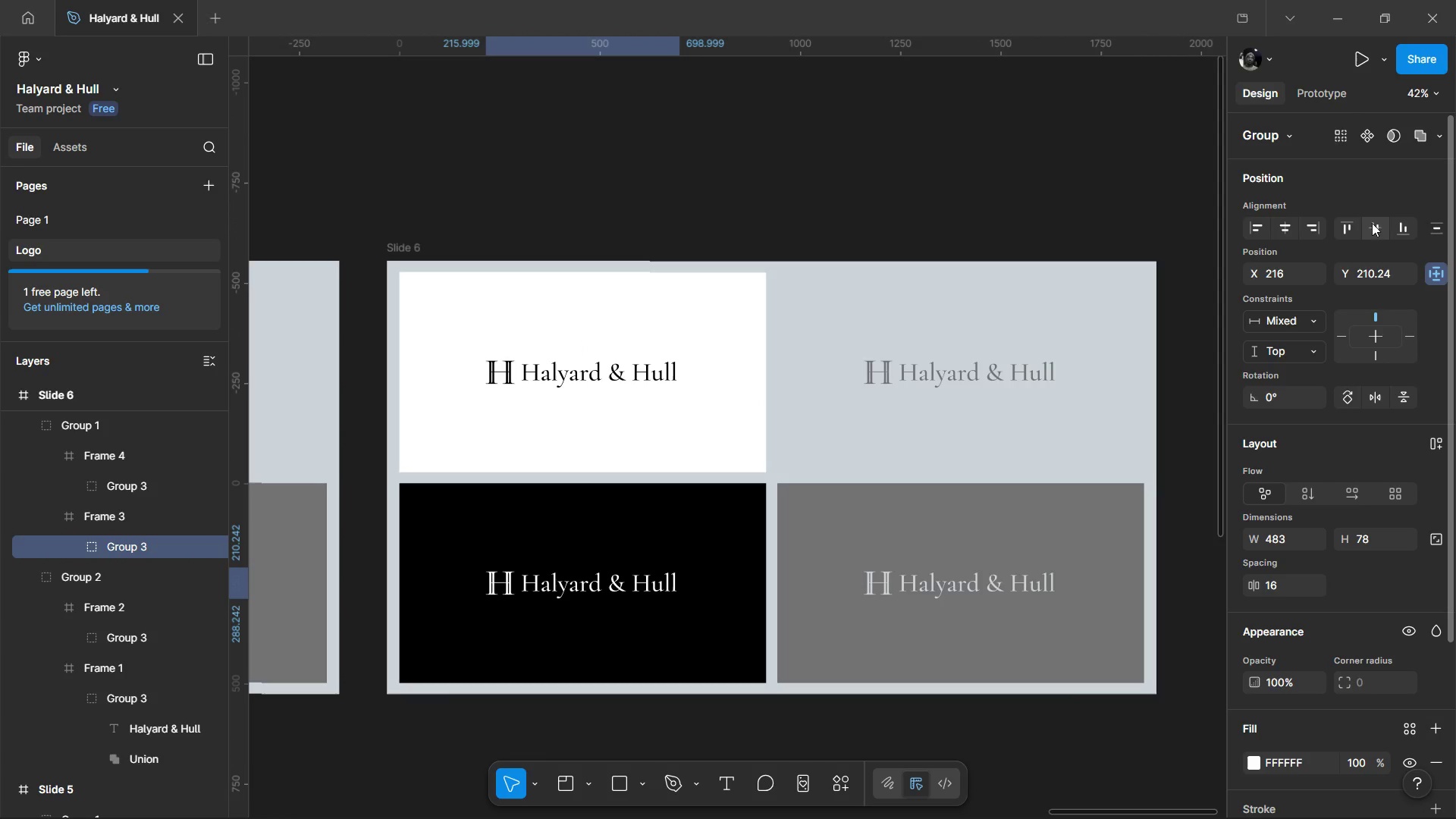 
left_click([1376, 221])
 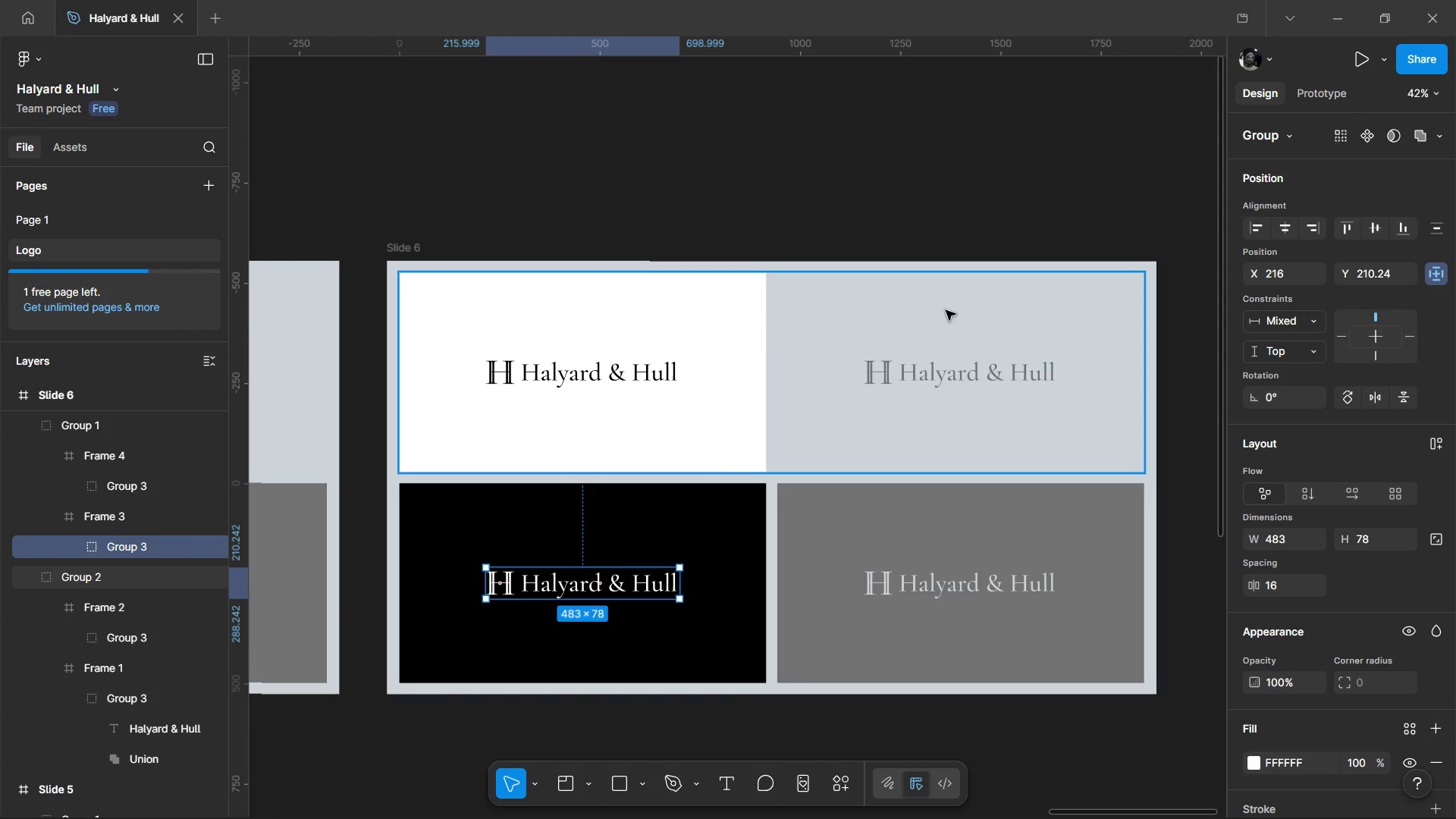 
left_click([911, 133])
 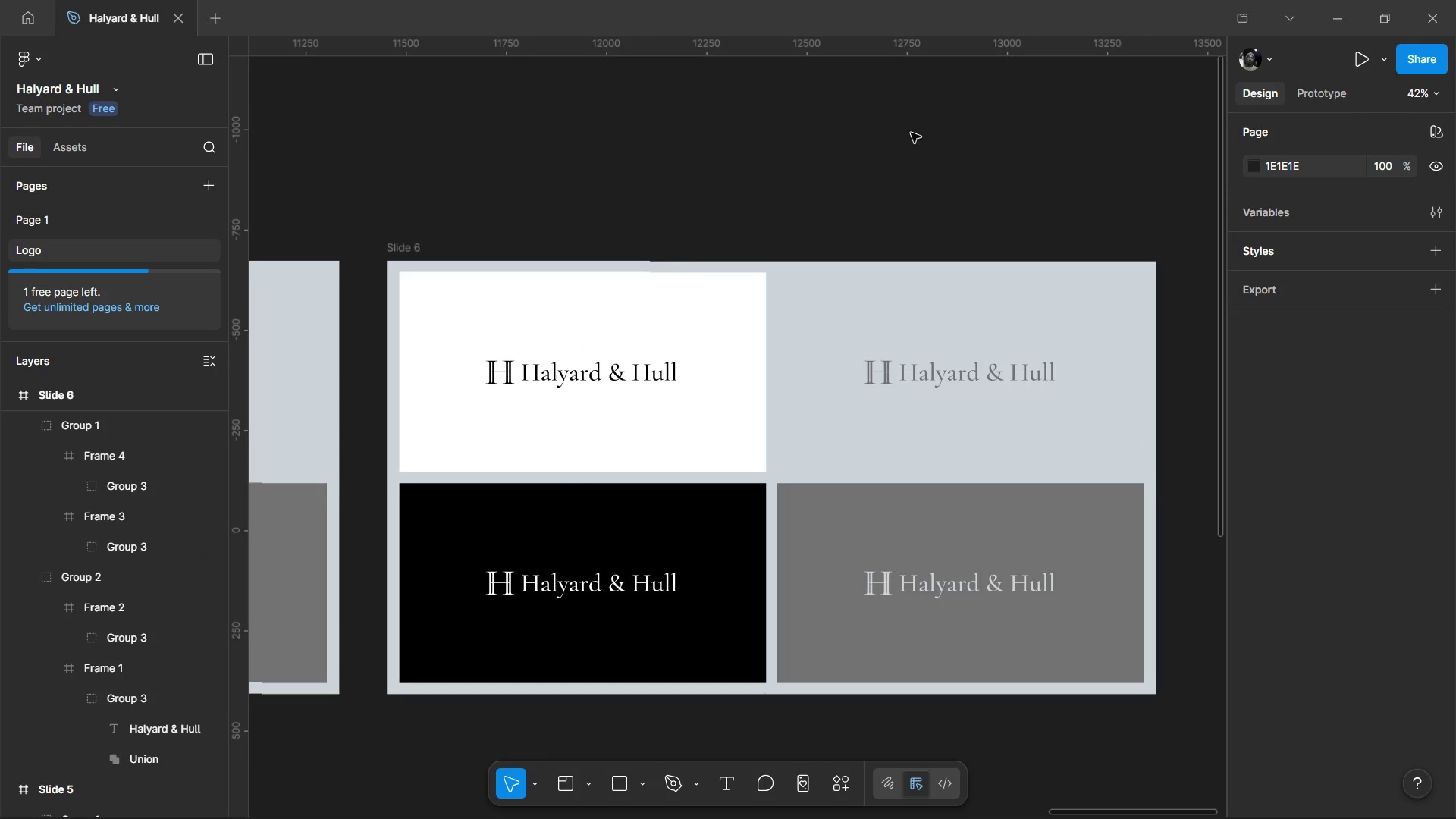 
hold_key(key=ControlLeft, duration=0.53)
scroll: coordinate [928, 401], scroll_direction: down, amount: 2.0
 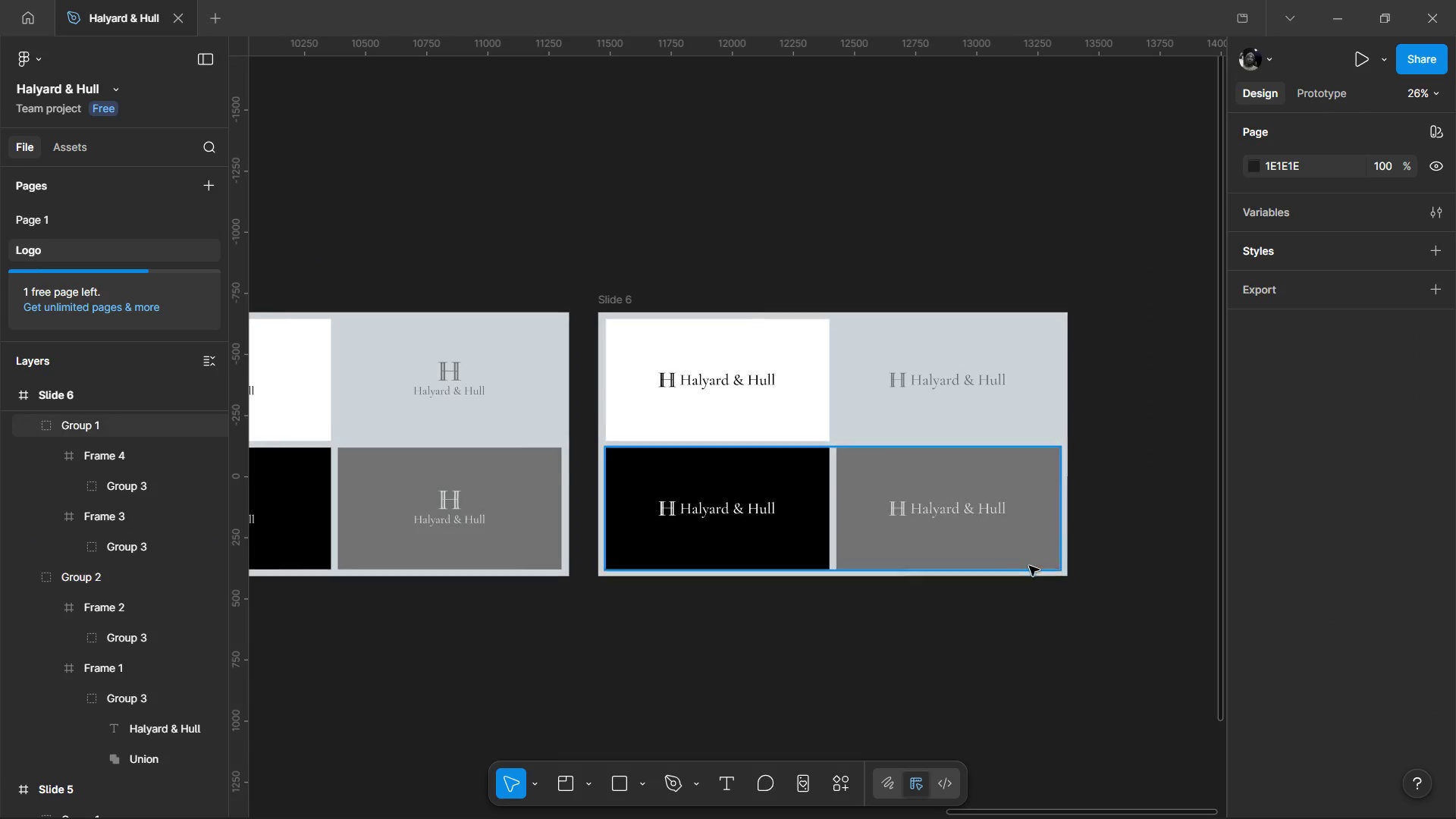 
hold_key(key=ControlLeft, duration=0.52)
scroll: coordinate [1032, 572], scroll_direction: down, amount: 4.0
 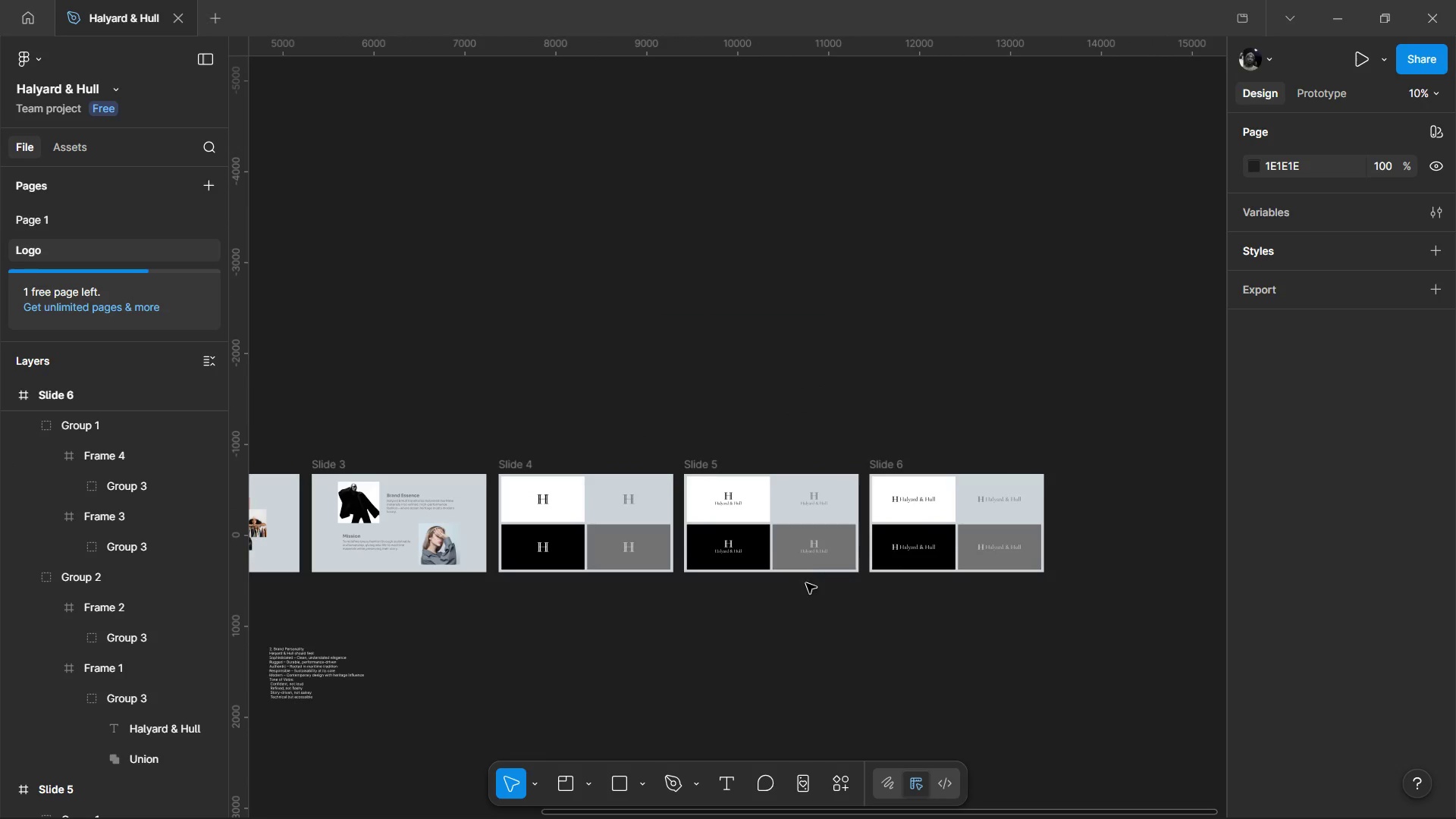 
hold_key(key=ControlLeft, duration=1.53)
 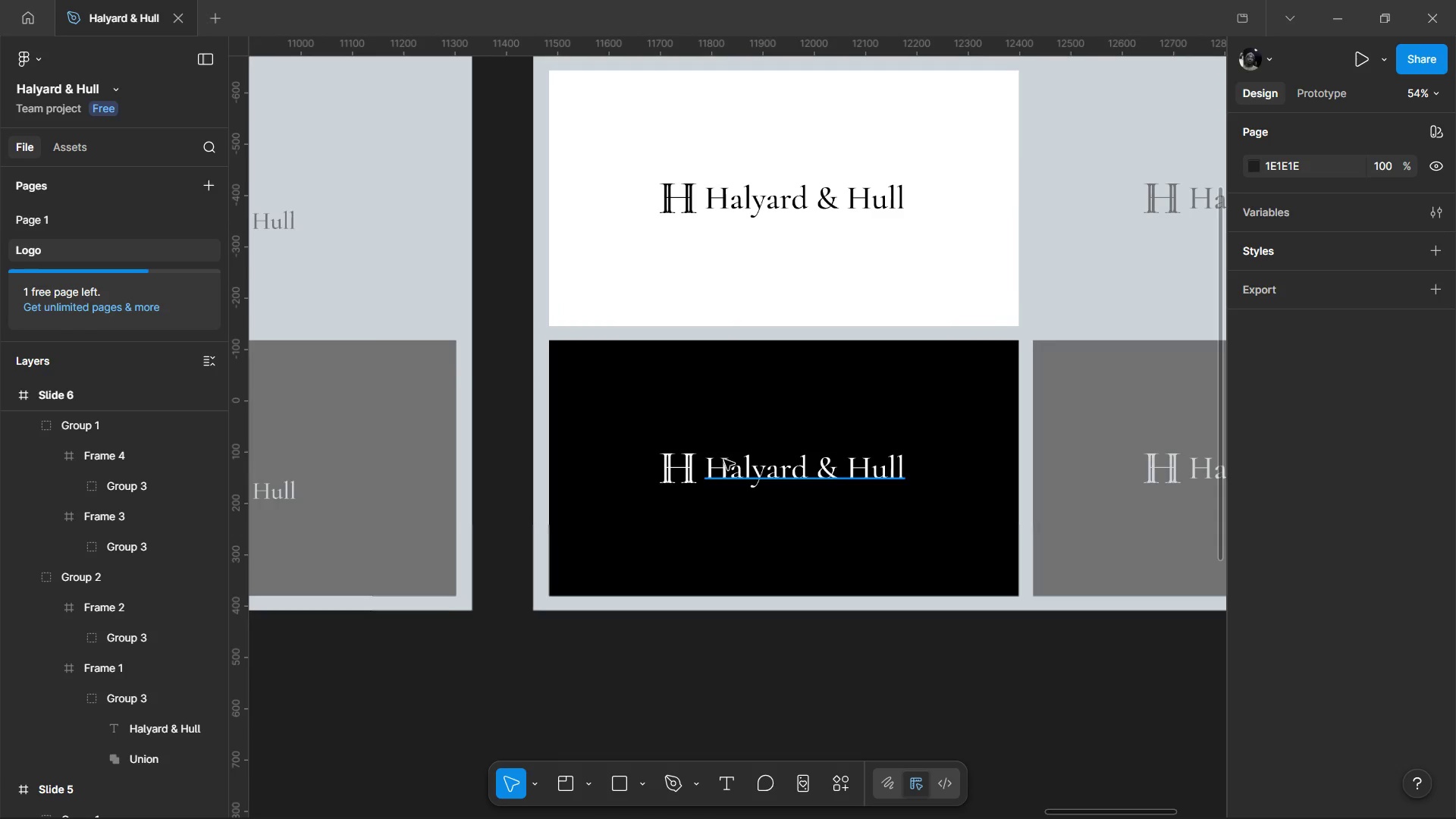 
hold_key(key=ControlLeft, duration=1.28)
 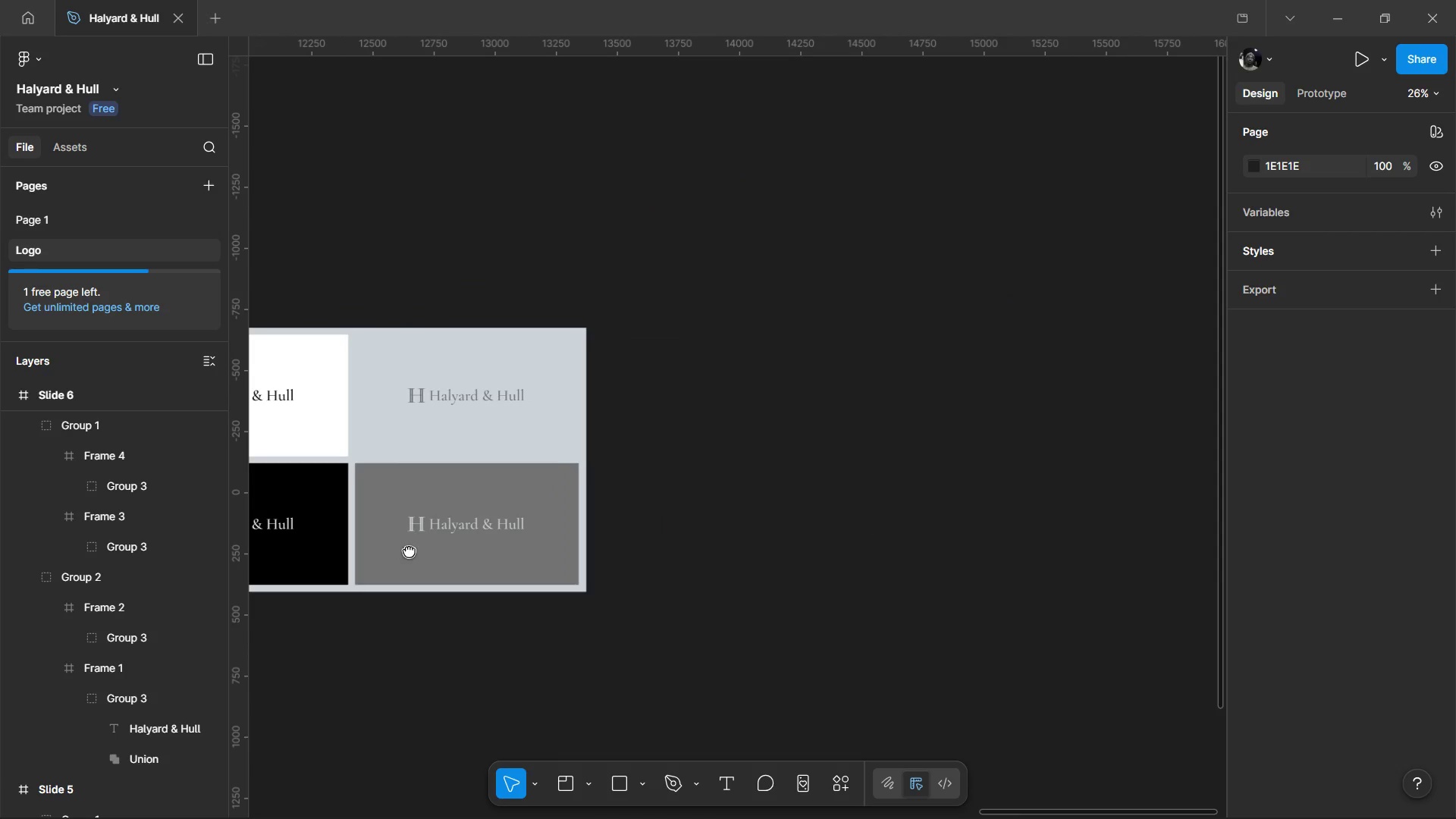 
scroll: coordinate [800, 580], scroll_direction: up, amount: 6.0
 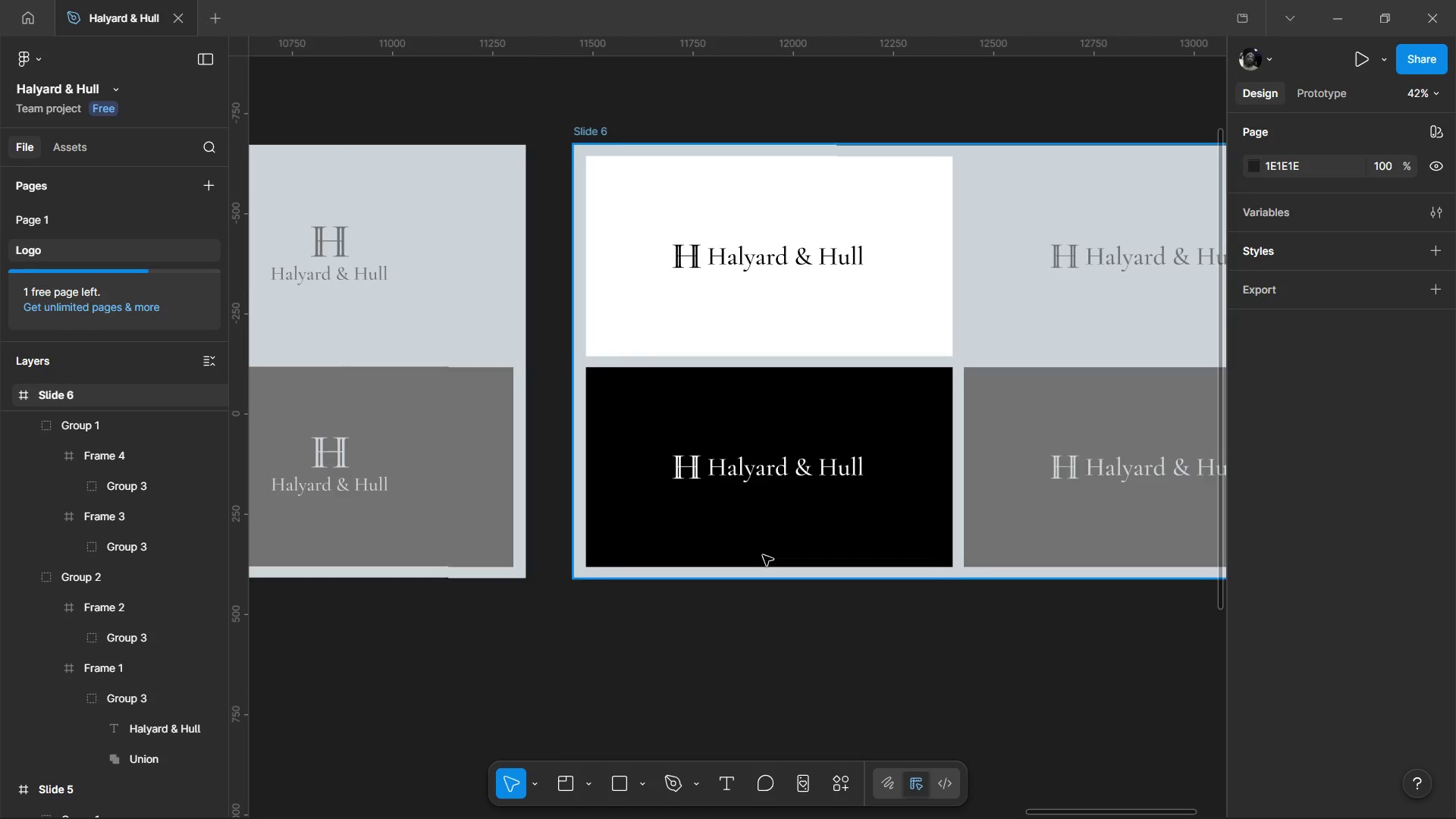 
scroll: coordinate [730, 466], scroll_direction: down, amount: 2.0
 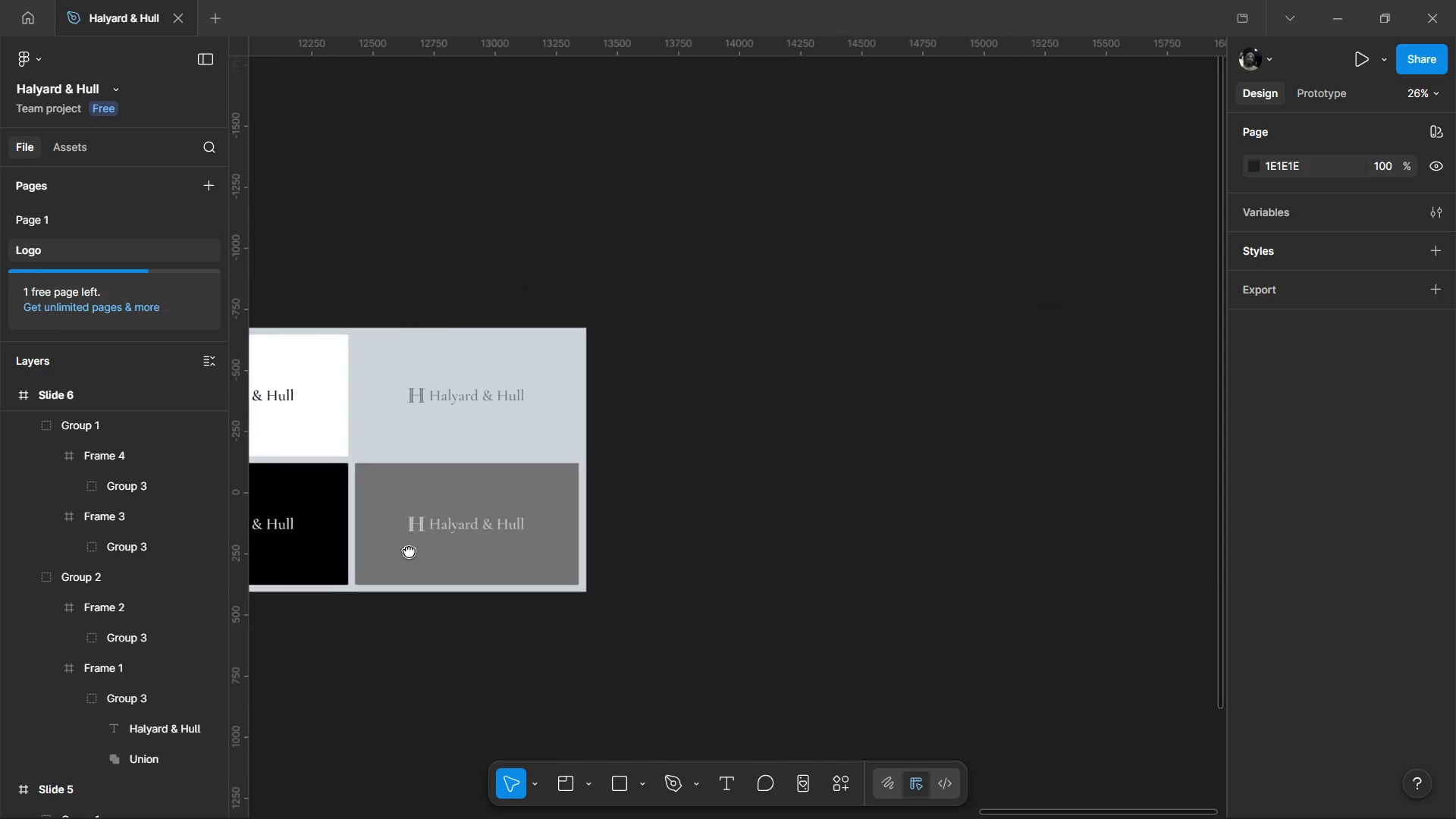 
hold_key(key=ControlLeft, duration=0.53)
 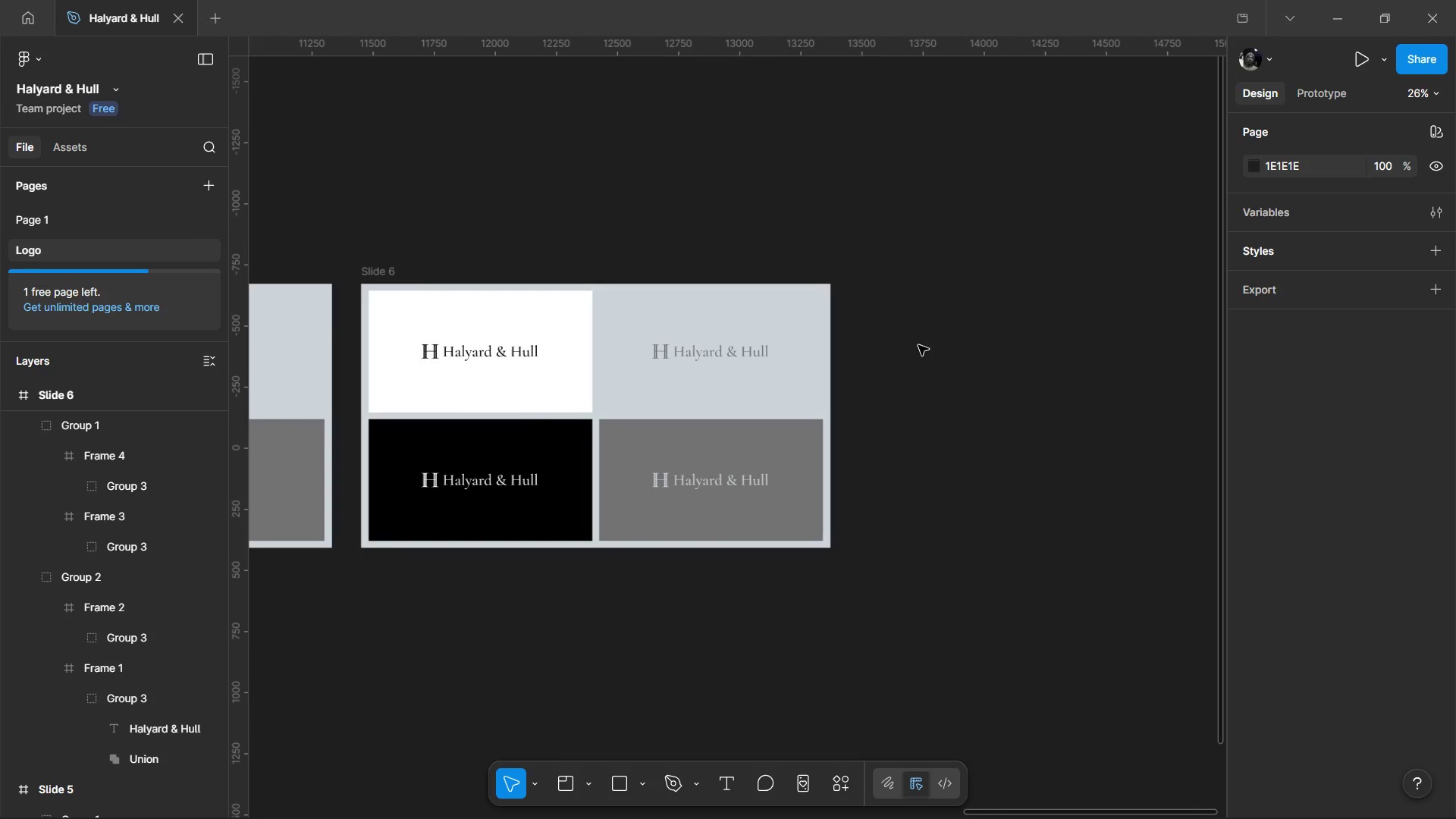 
wait(6.39)
 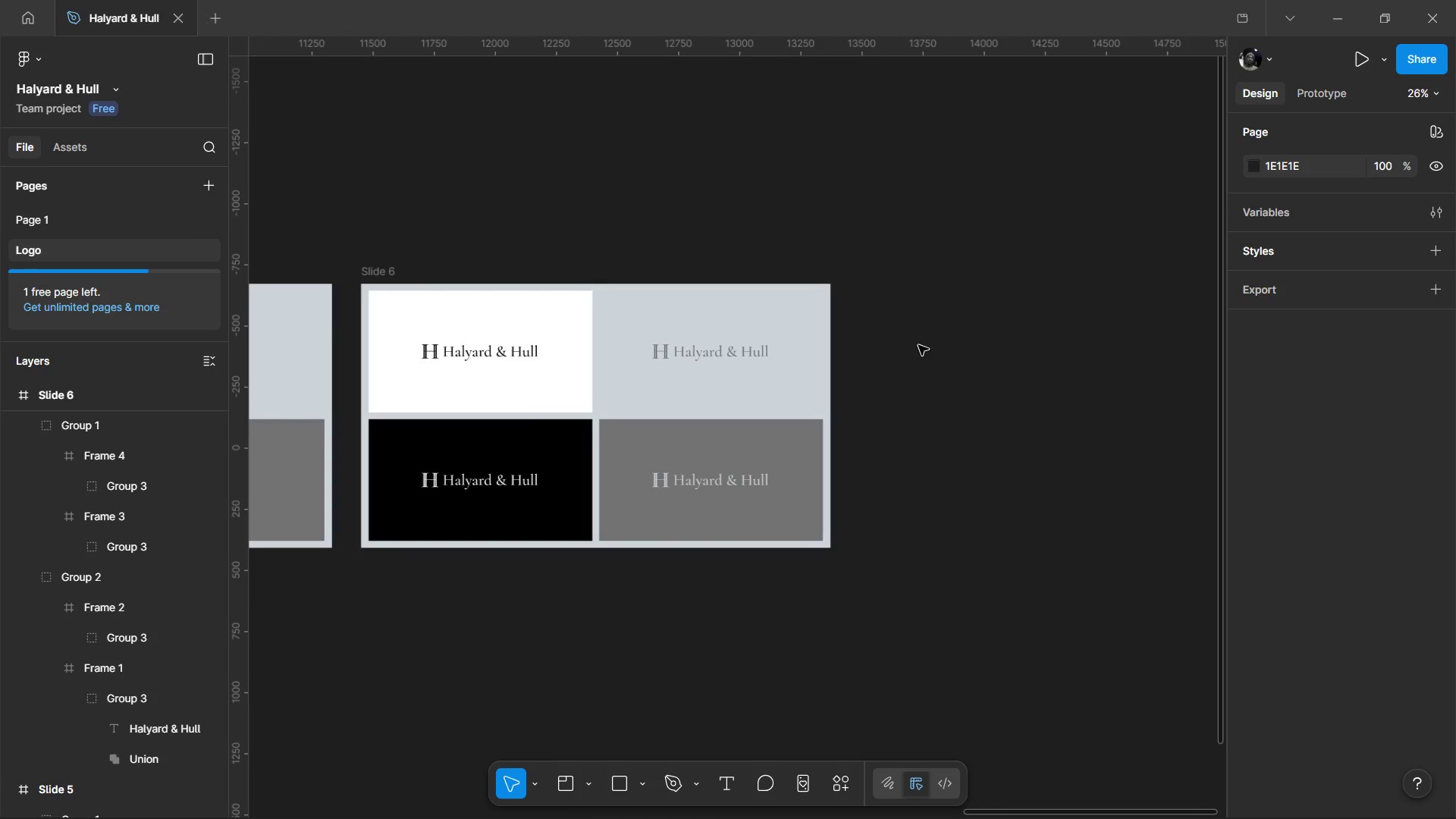 
hold_key(key=ControlLeft, duration=0.56)
 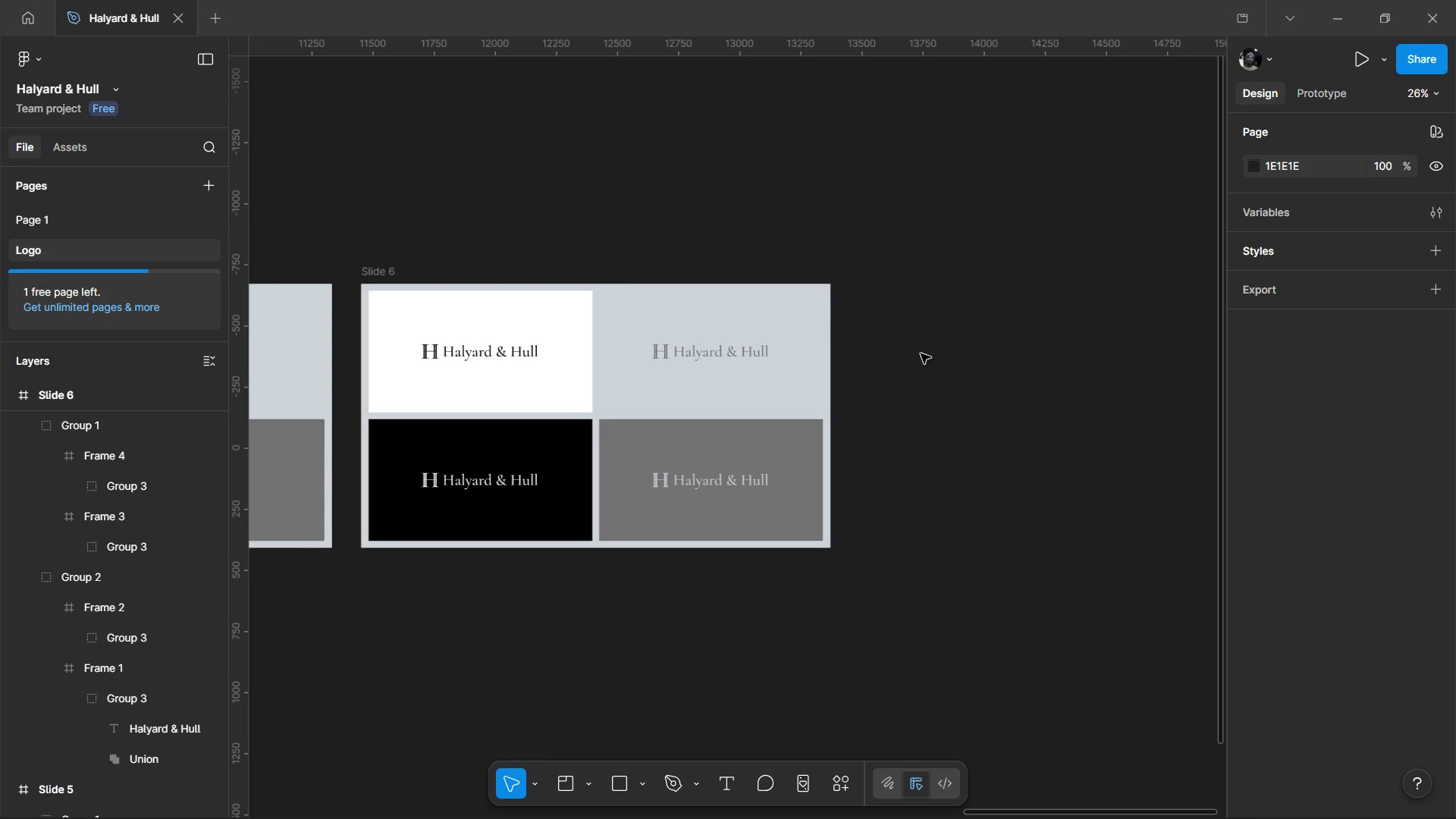 
wait(9.5)
 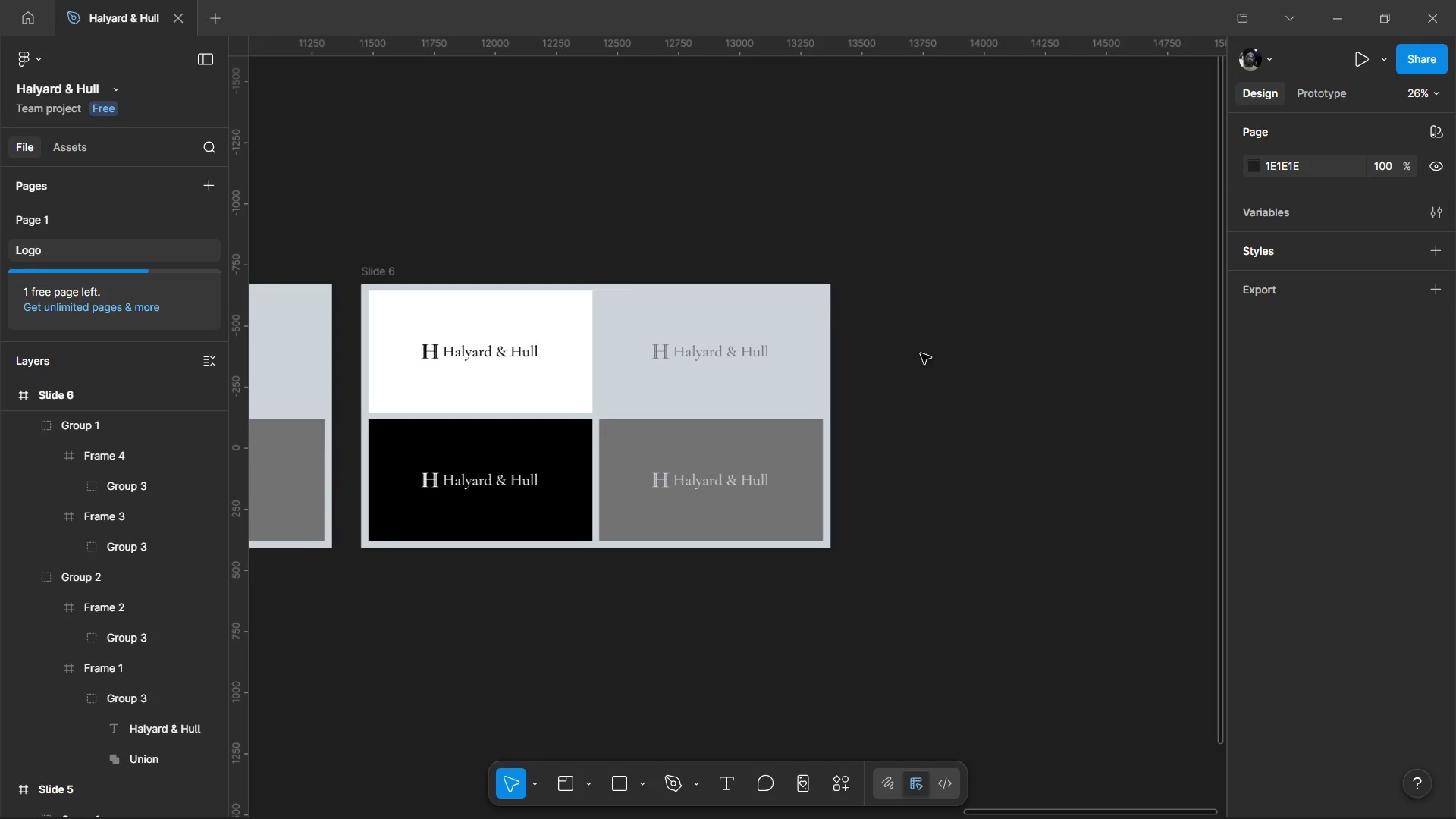 
hold_key(key=ControlLeft, duration=0.83)
 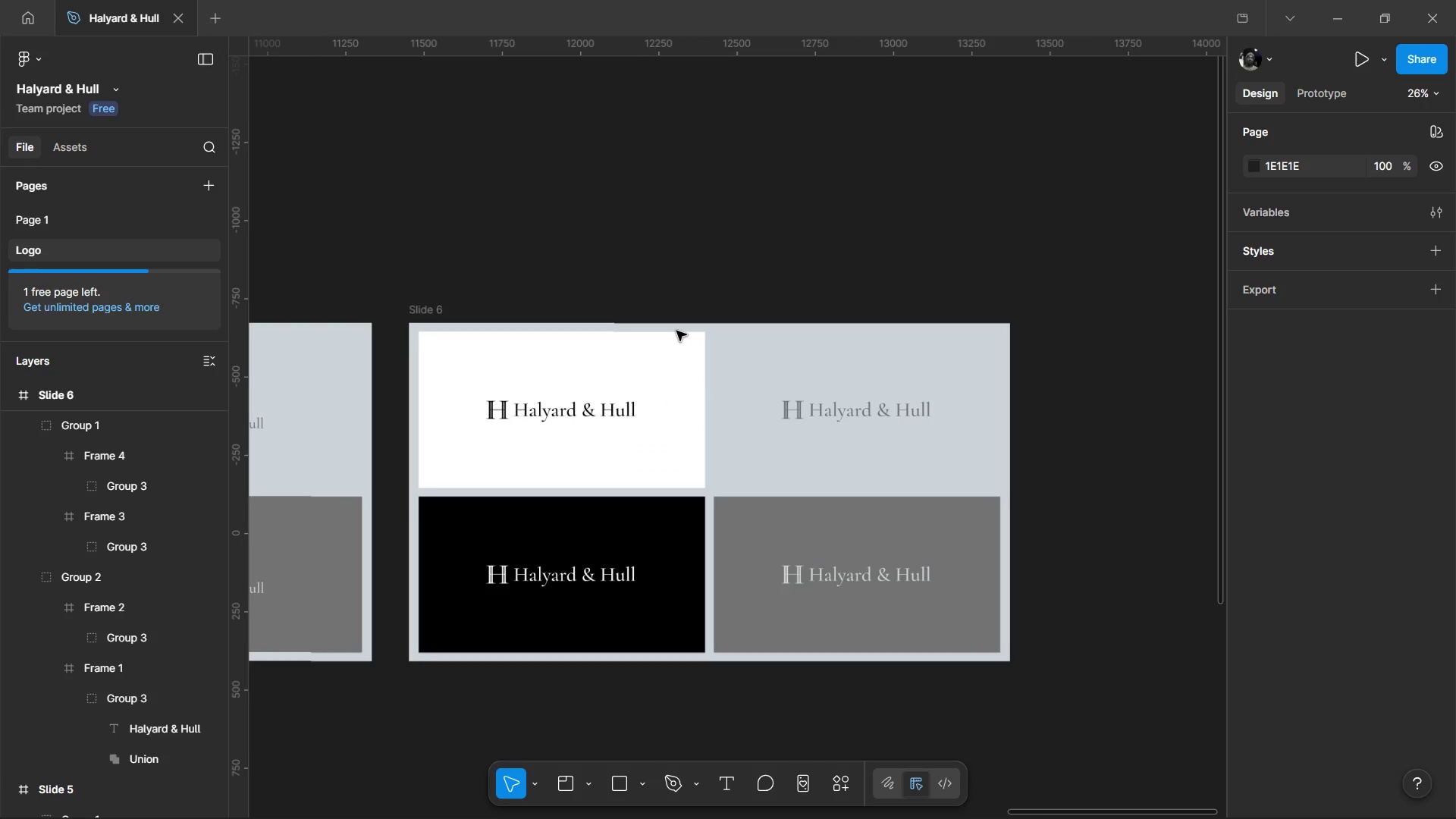 
hold_key(key=ControlLeft, duration=1.53)
 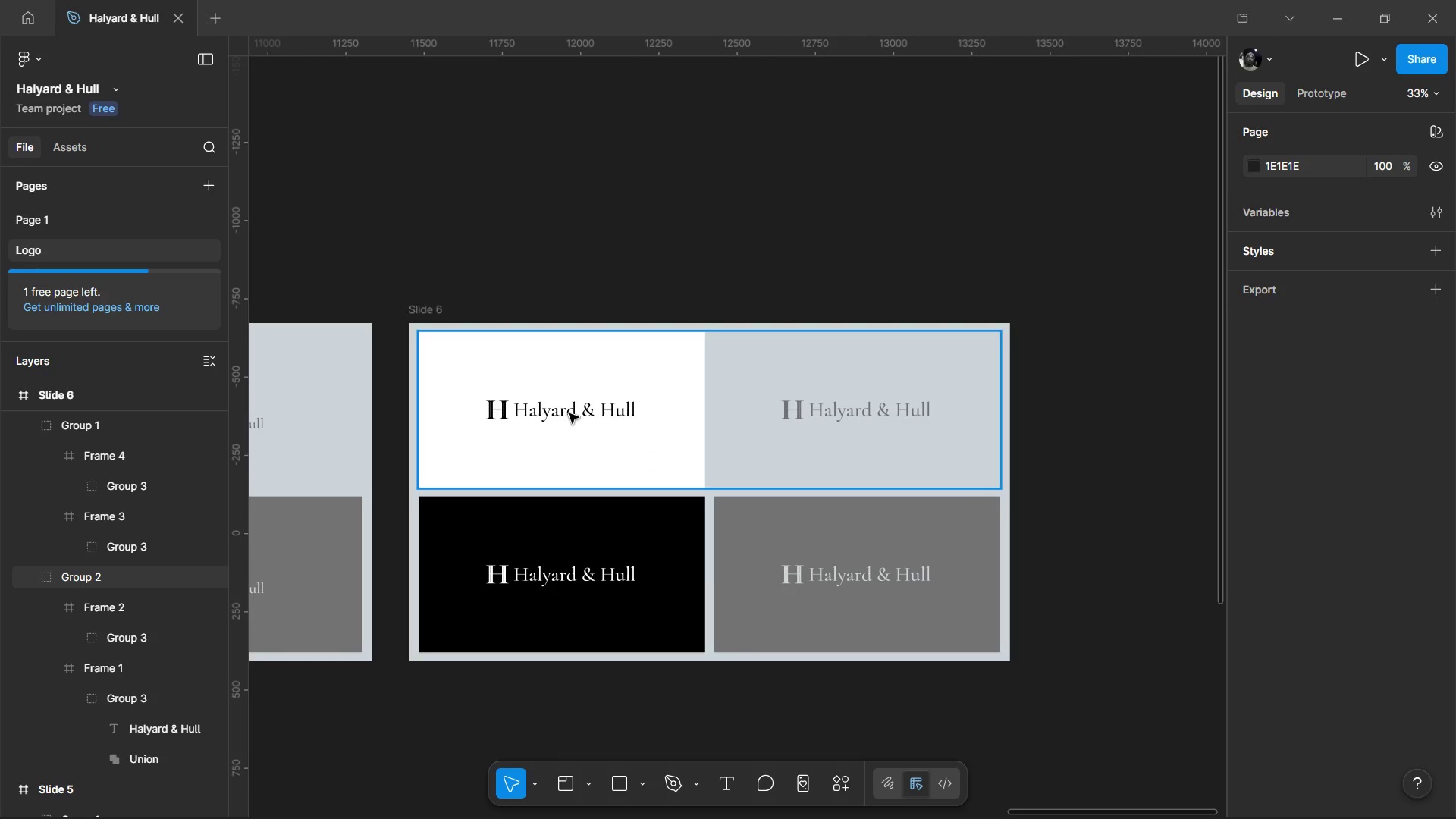 
scroll: coordinate [843, 400], scroll_direction: down, amount: 2.0
 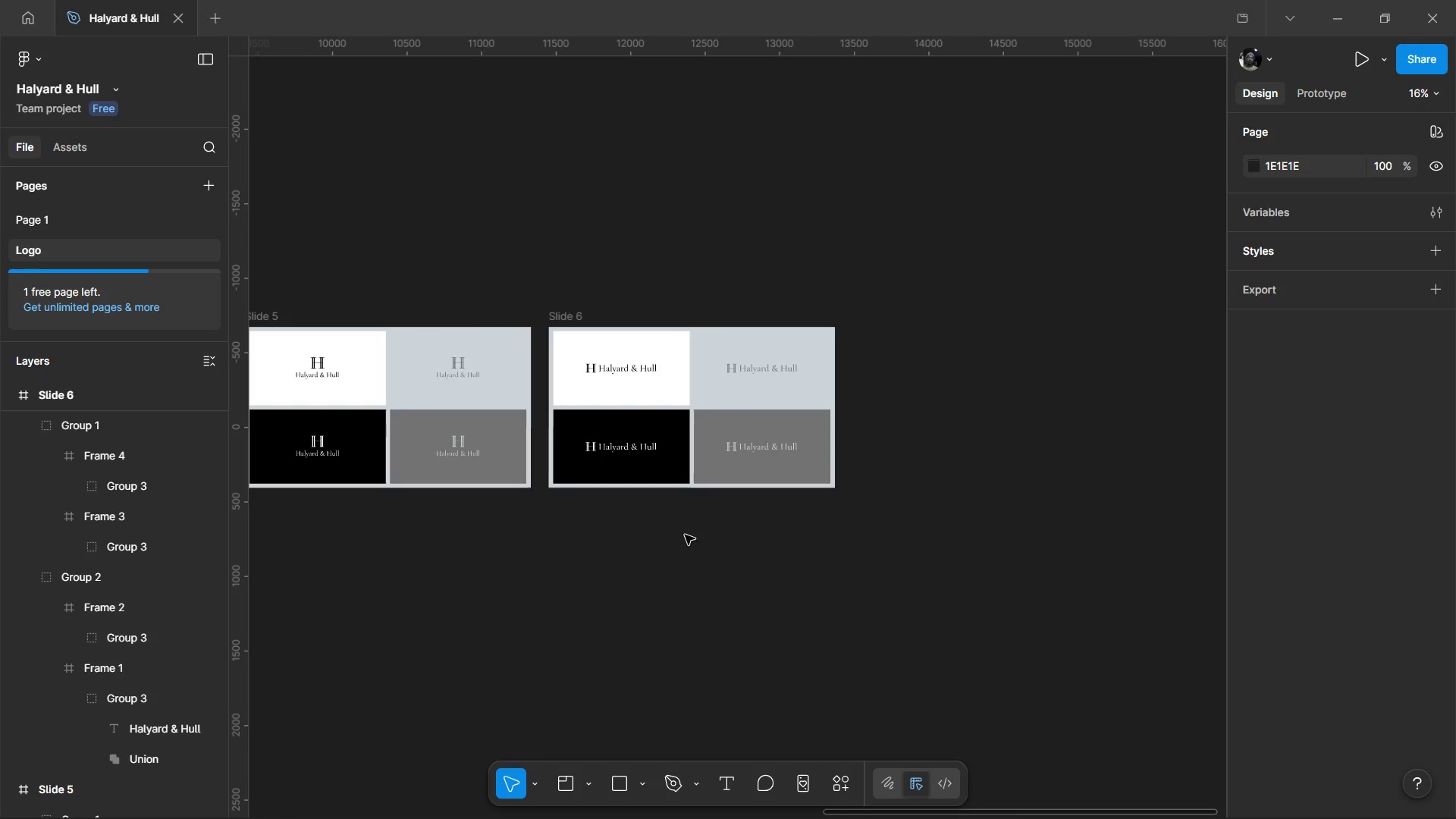 
scroll: coordinate [676, 331], scroll_direction: up, amount: 3.0
 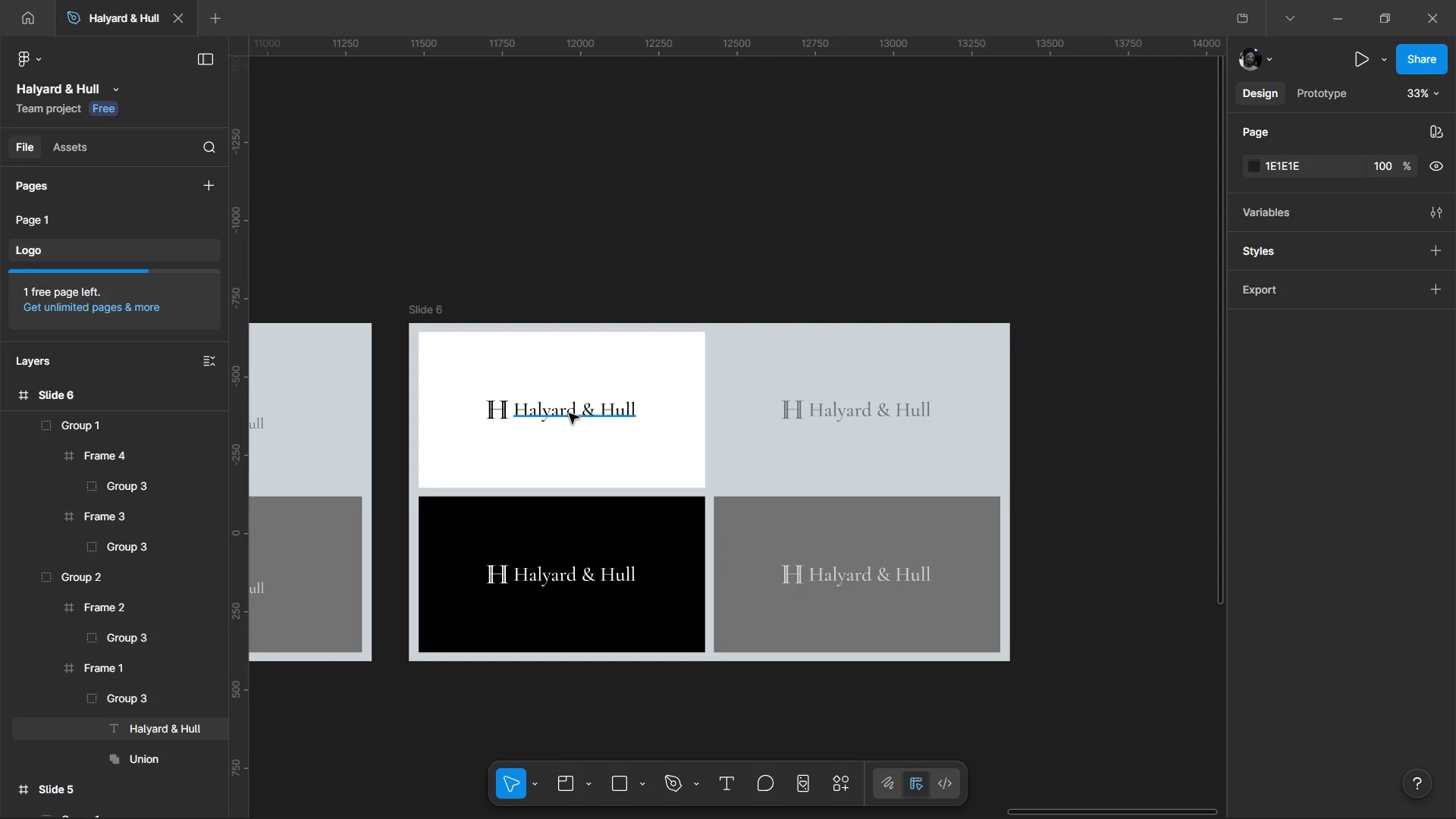 
key(Control+ControlLeft)
 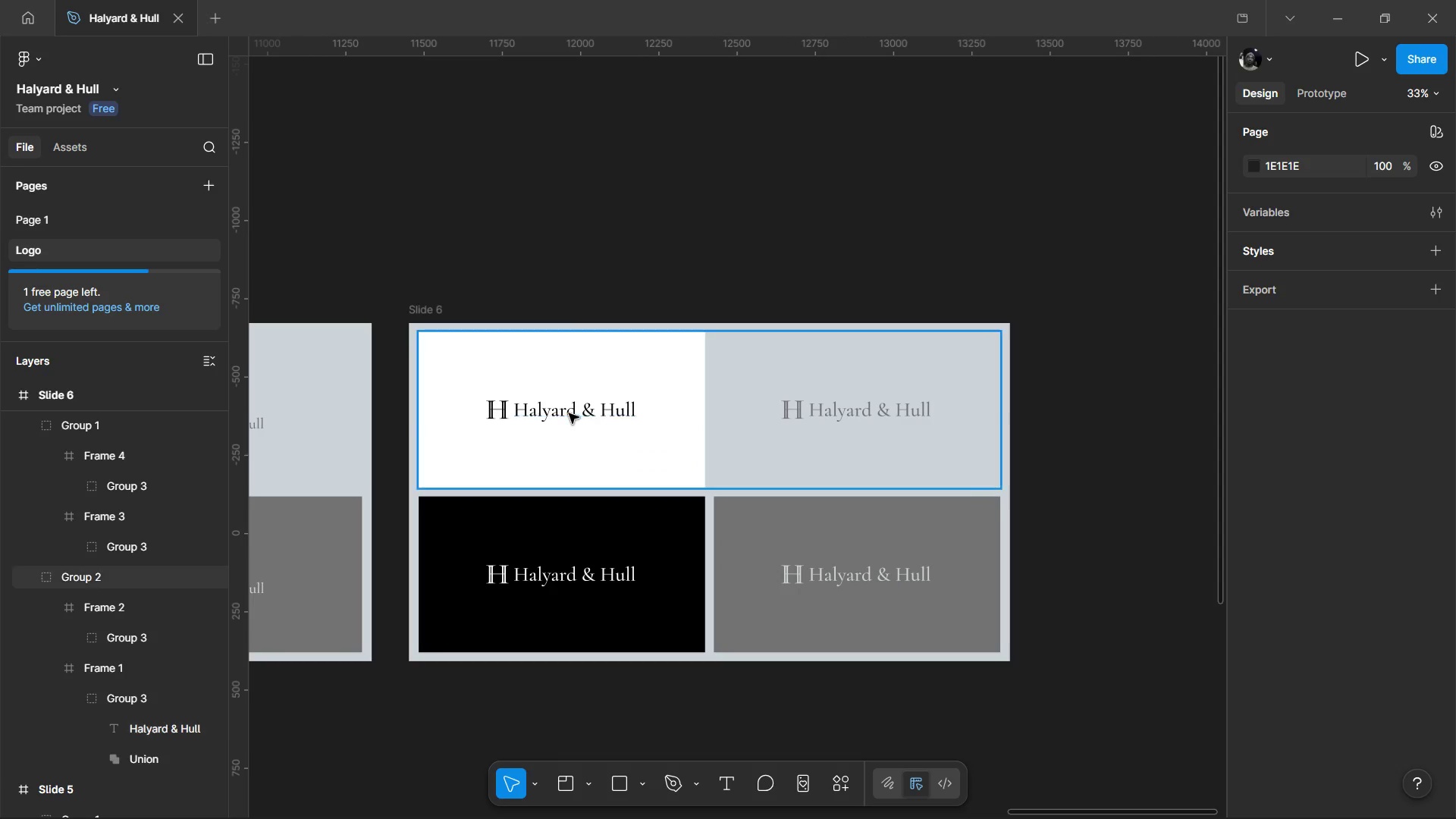 
key(Control+ControlLeft)
 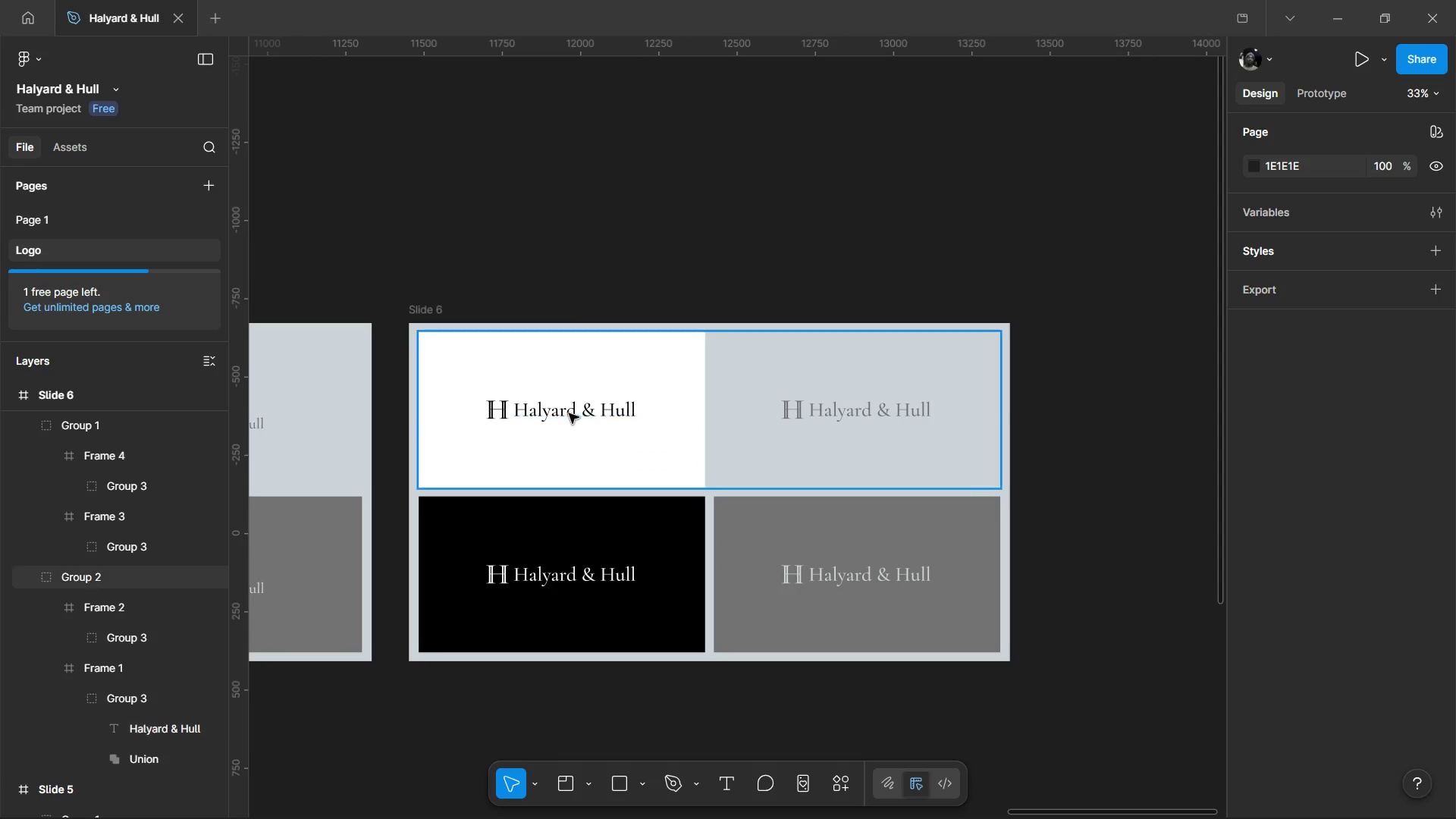 
key(Control+ControlLeft)
 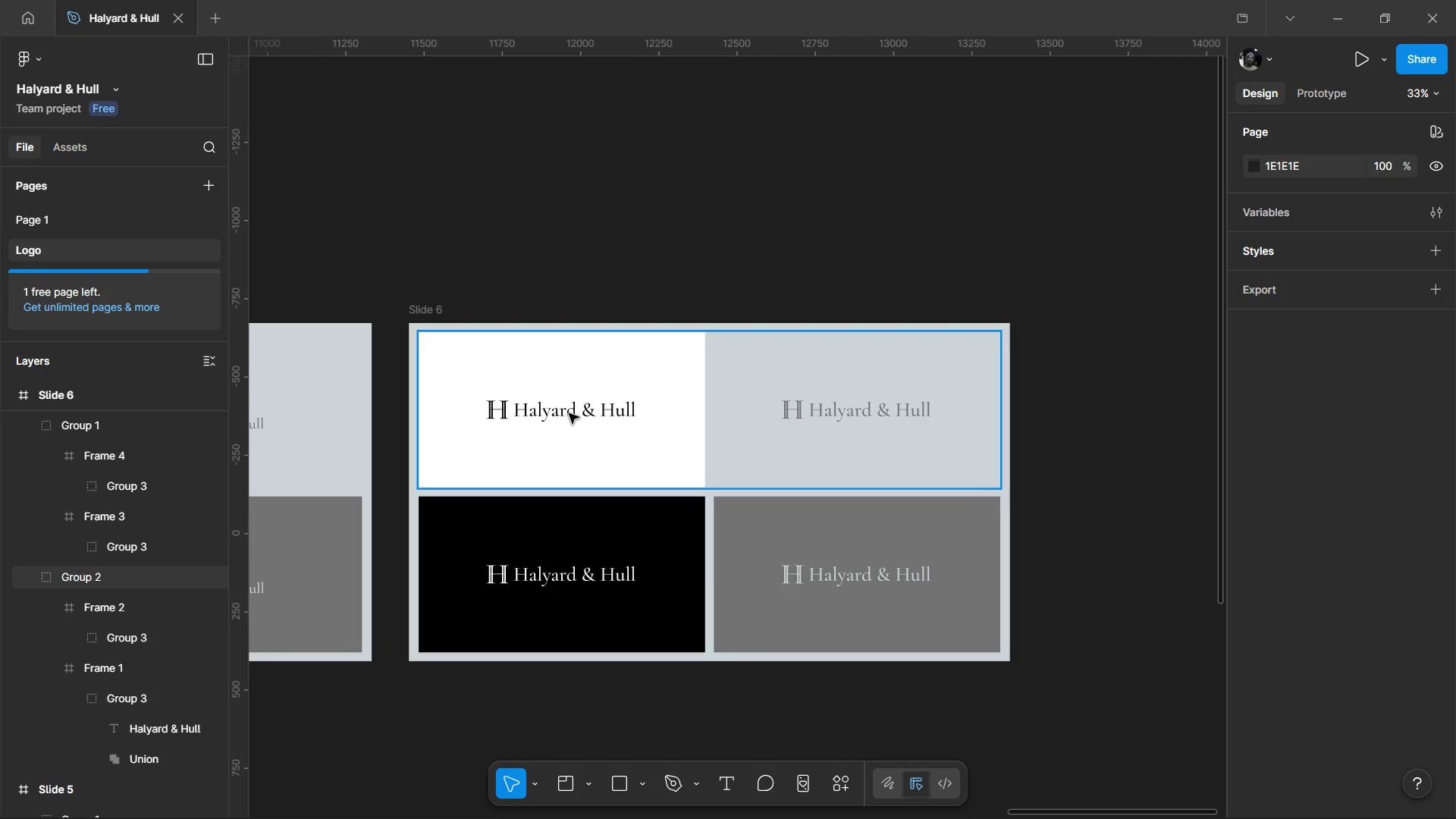 
hold_key(key=ControlLeft, duration=1.53)
 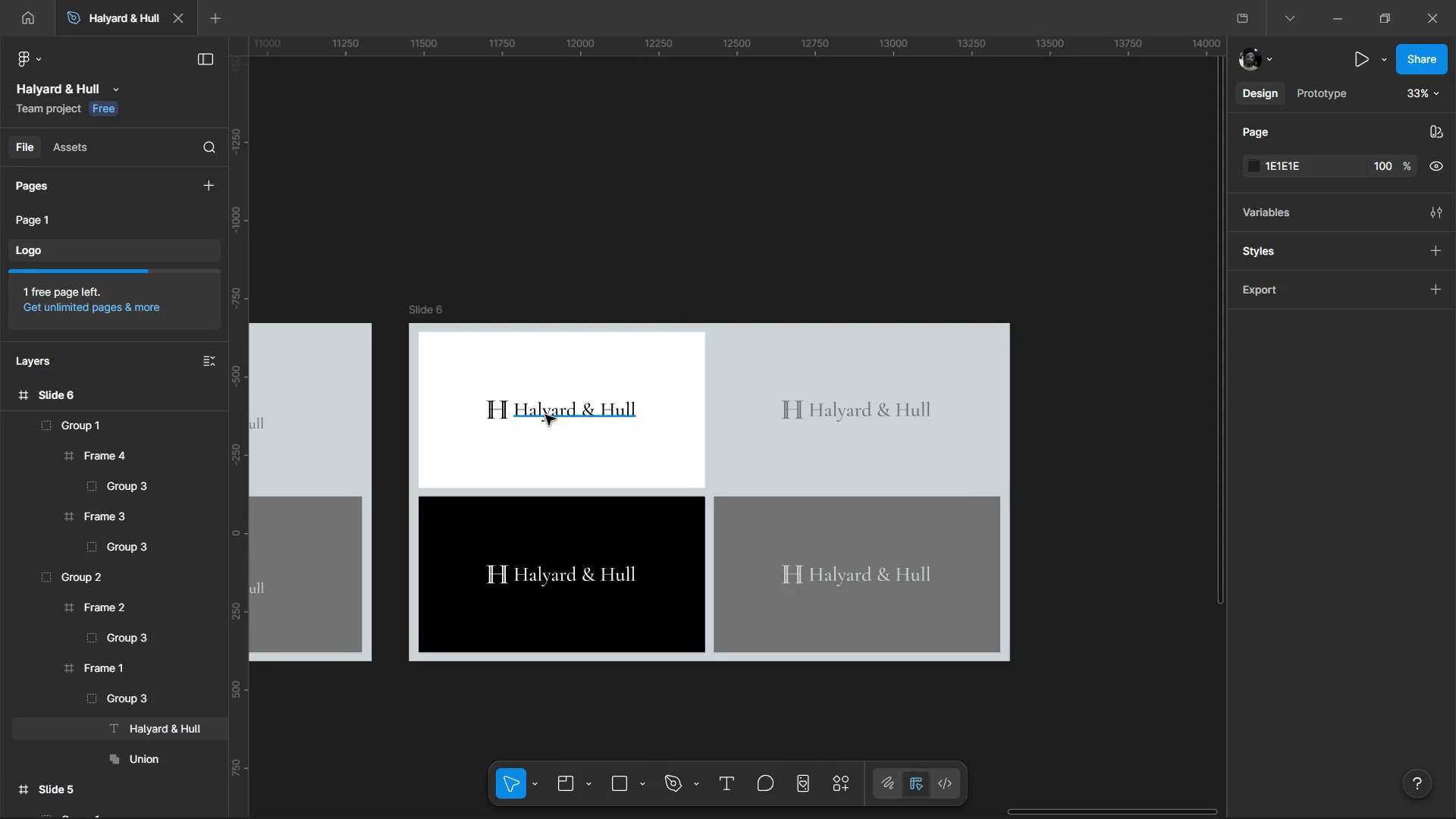 
hold_key(key=ControlLeft, duration=0.81)
 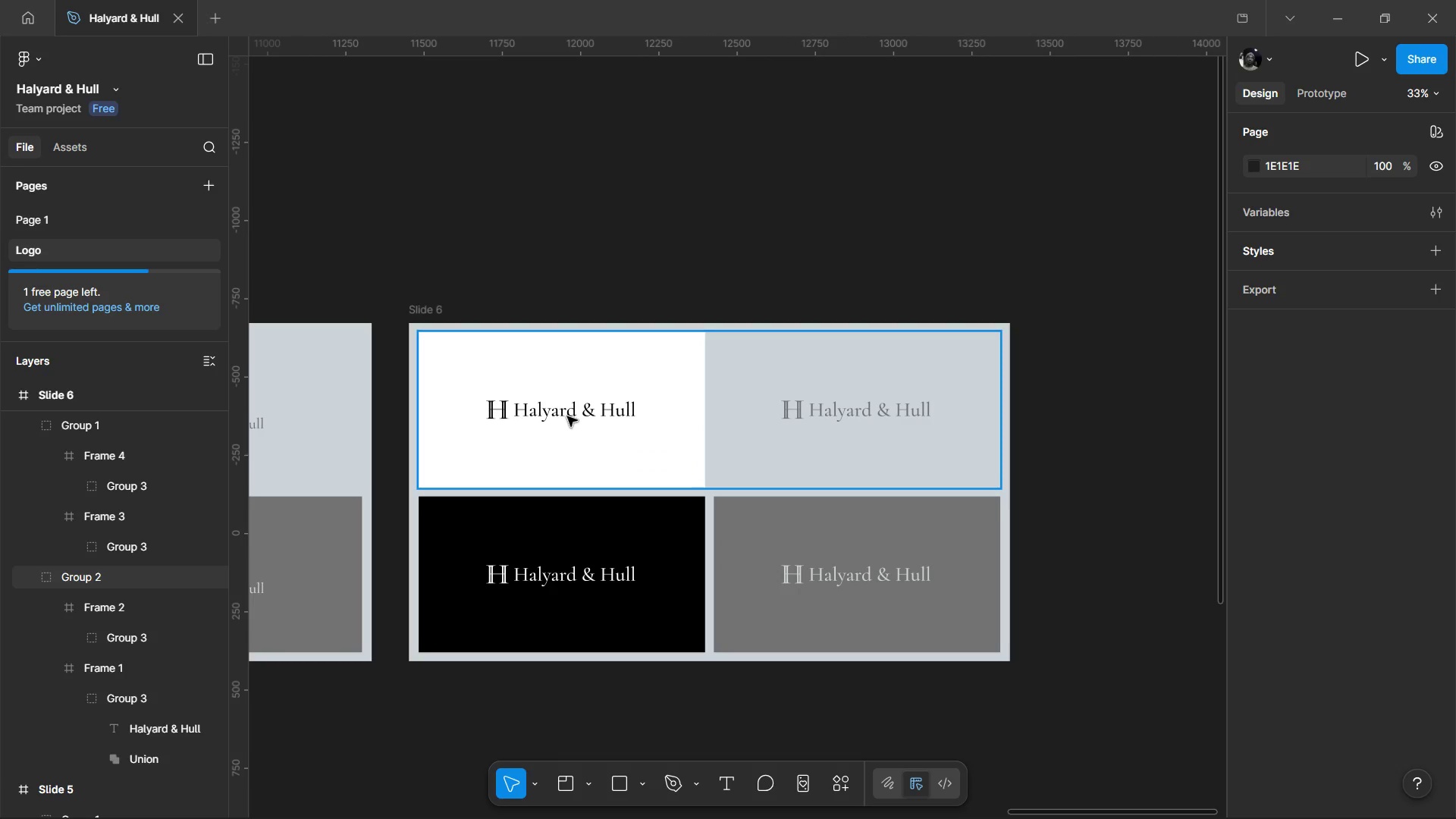 
hold_key(key=ControlLeft, duration=0.95)
 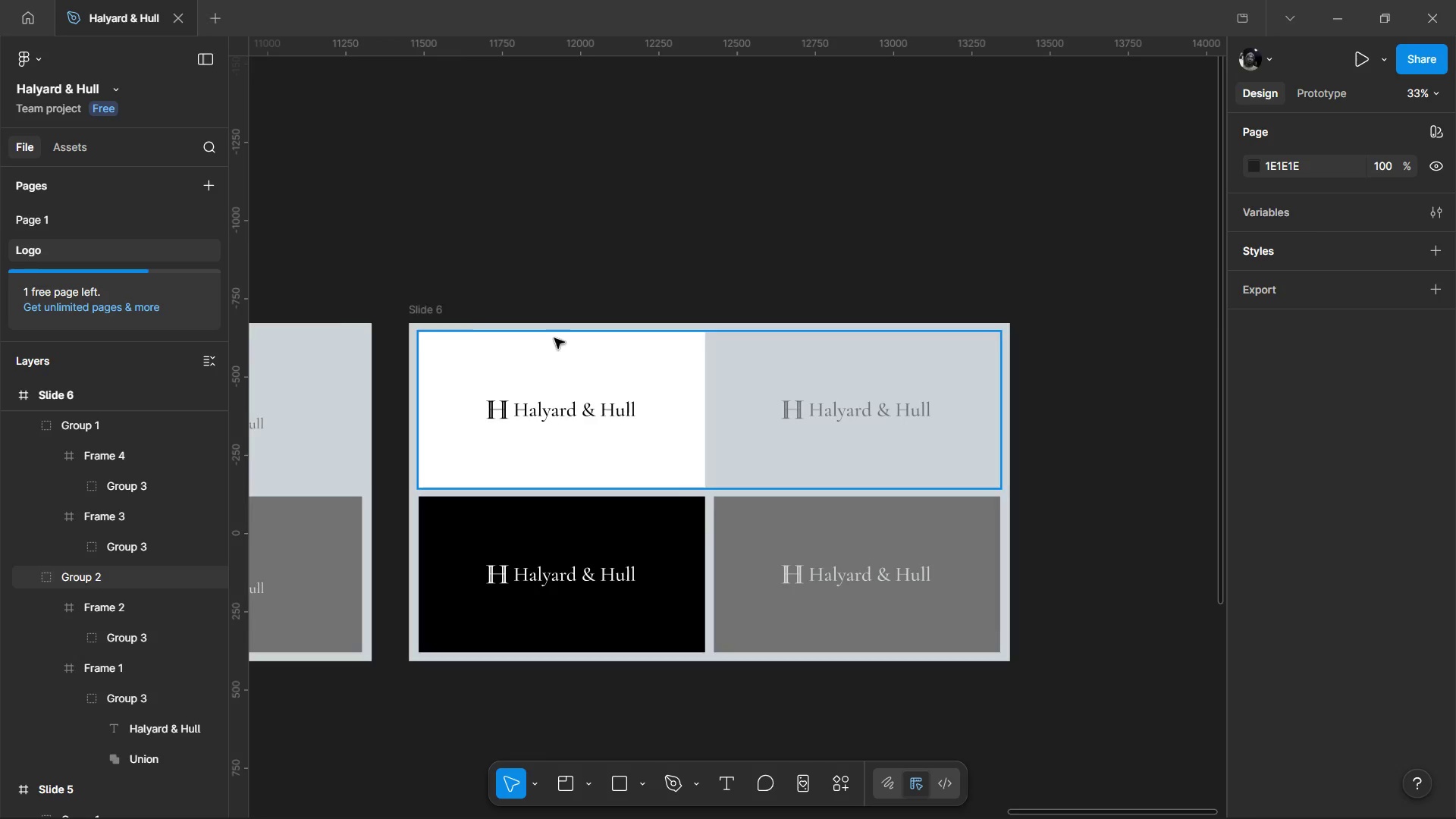 
hold_key(key=ControlLeft, duration=0.67)
scroll: coordinate [597, 389], scroll_direction: down, amount: 2.0
 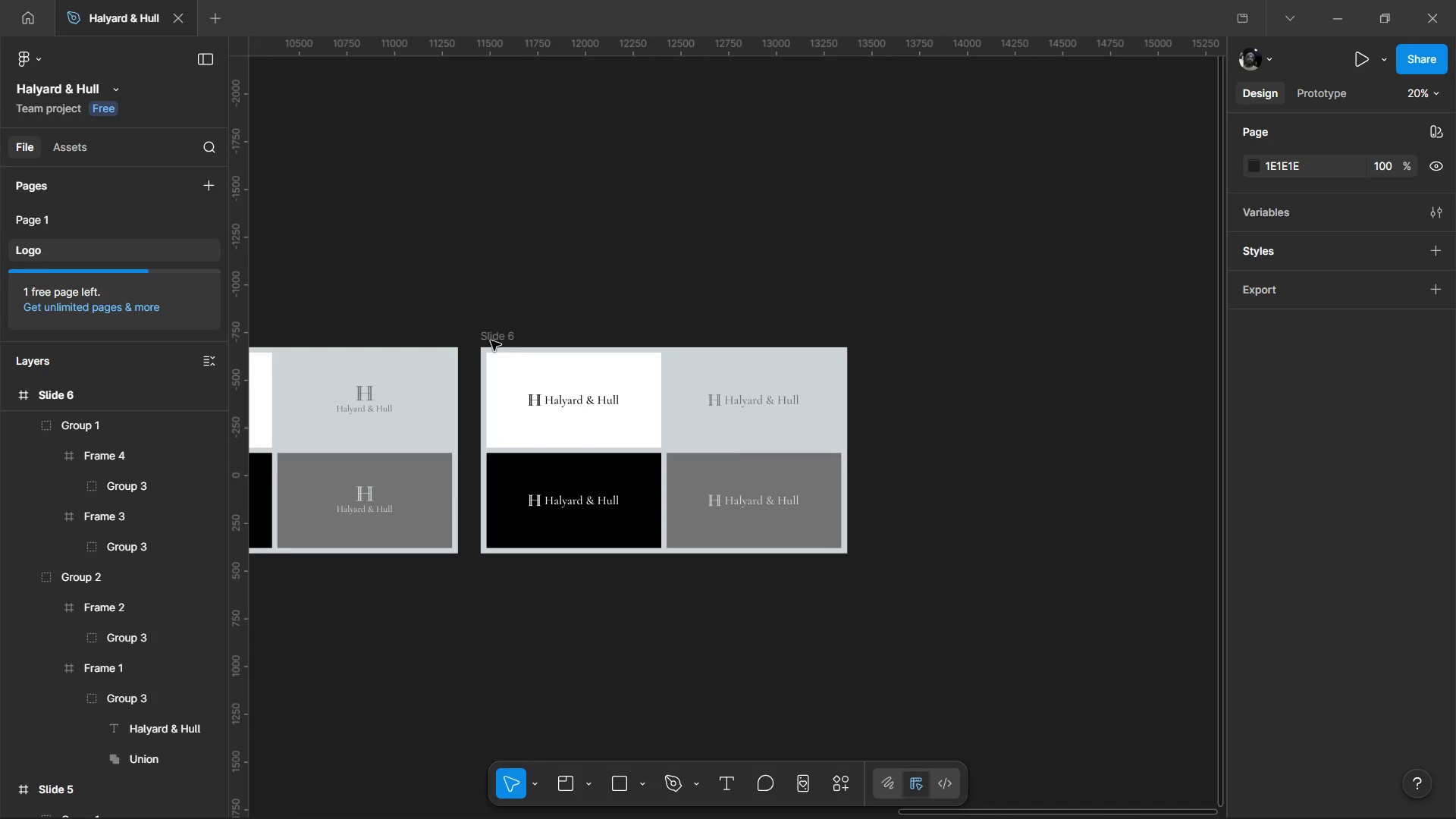 
left_click([499, 334])
 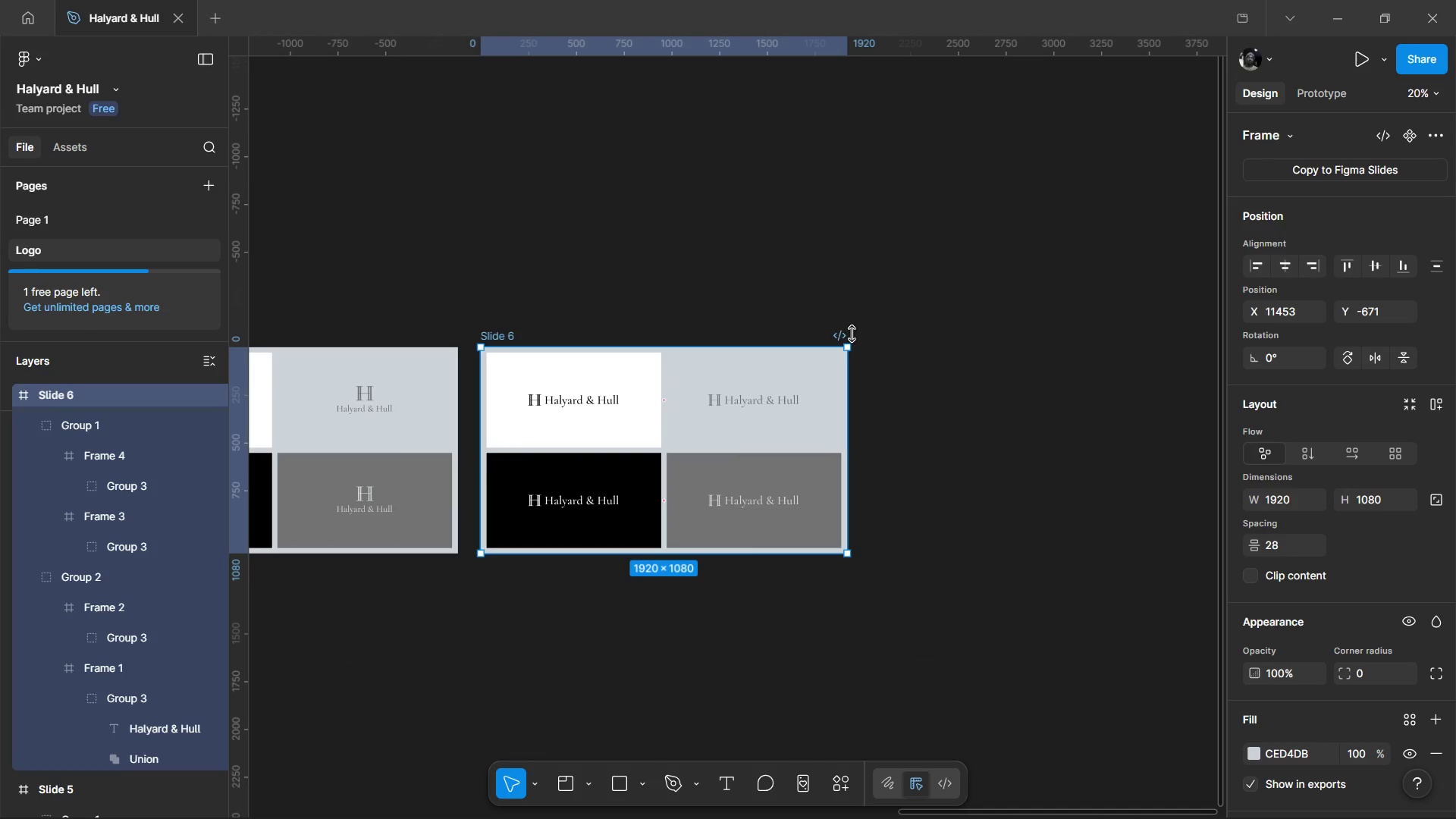 
hold_key(key=ControlLeft, duration=0.64)
scroll: coordinate [861, 360], scroll_direction: down, amount: 3.0
 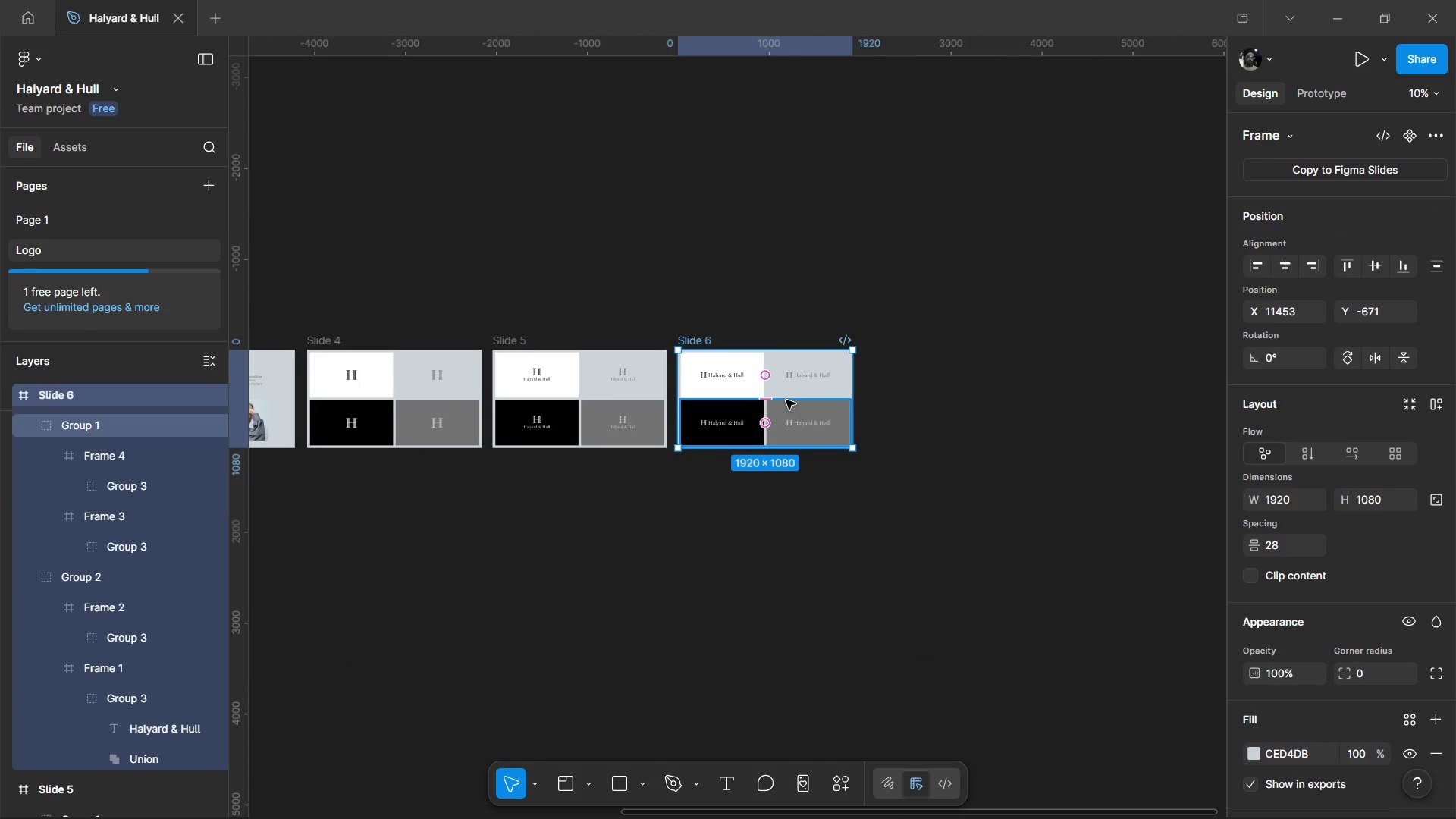 
hold_key(key=AltLeft, duration=1.53)
left_click_drag(start_coordinate=[793, 392], to_coordinate=[977, 391])
 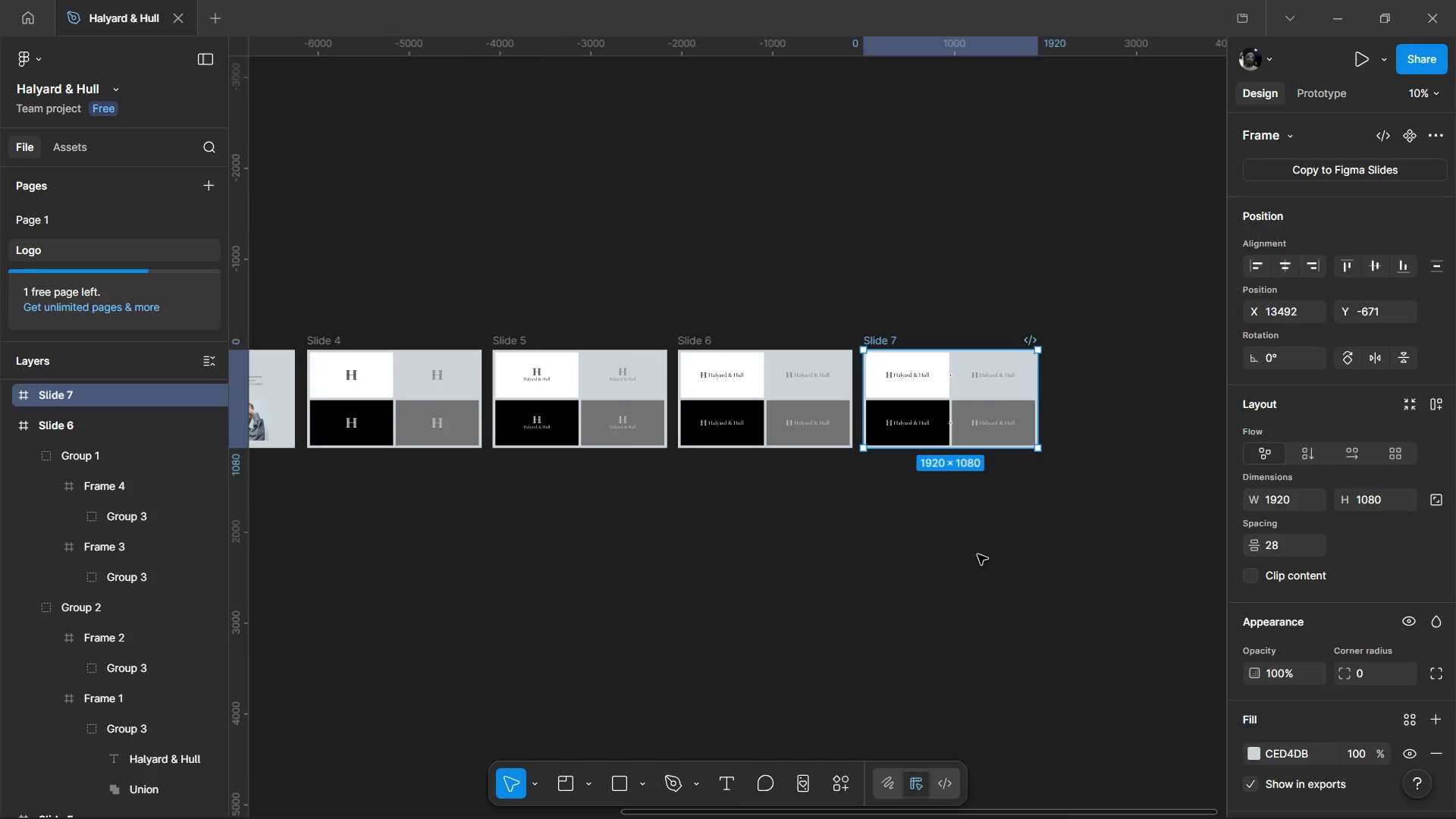 
hold_key(key=AltLeft, duration=1.5)
 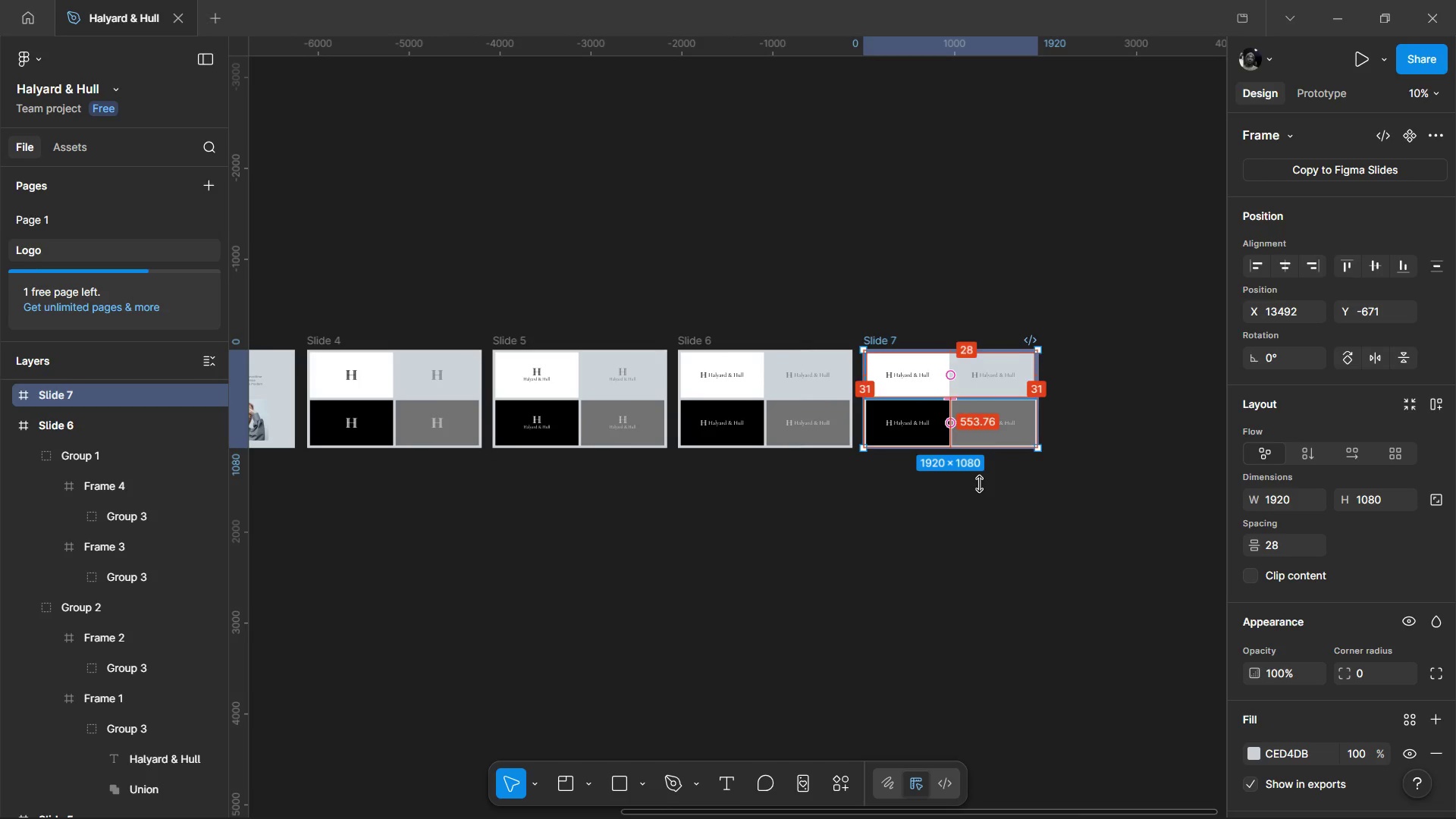 
key(Alt+AltLeft)
 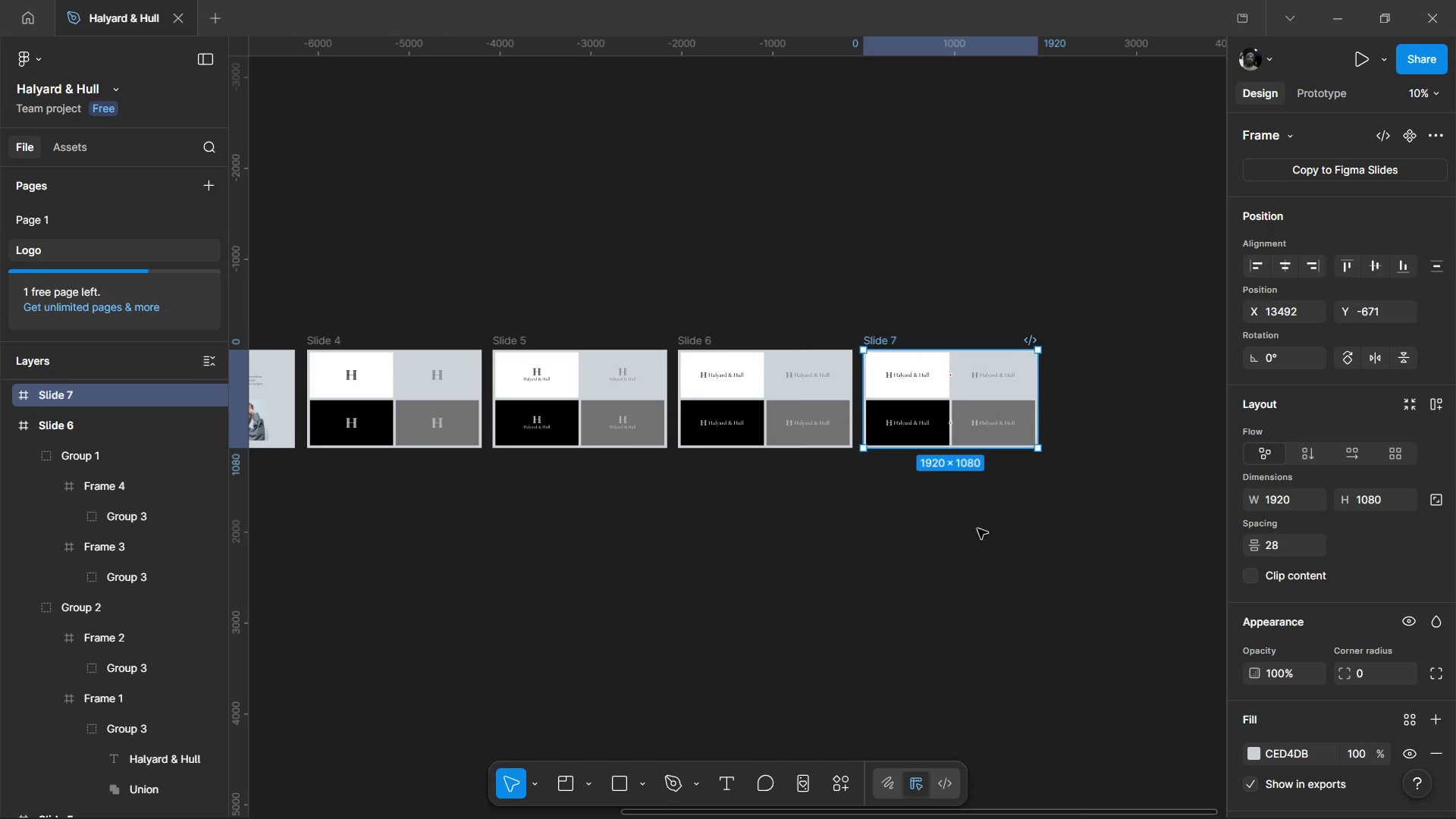 
key(Alt+AltLeft)
 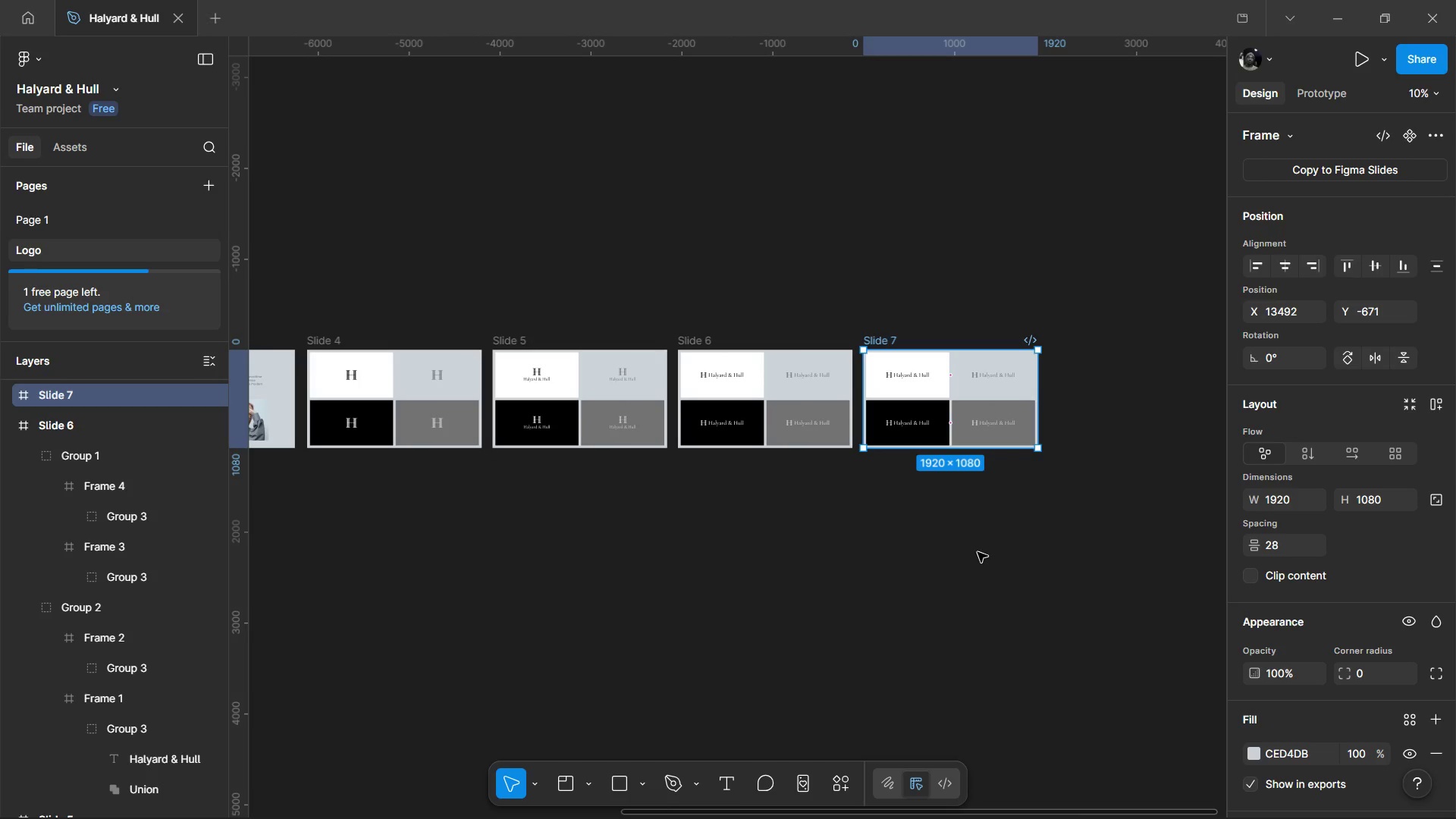 
left_click([977, 552])
 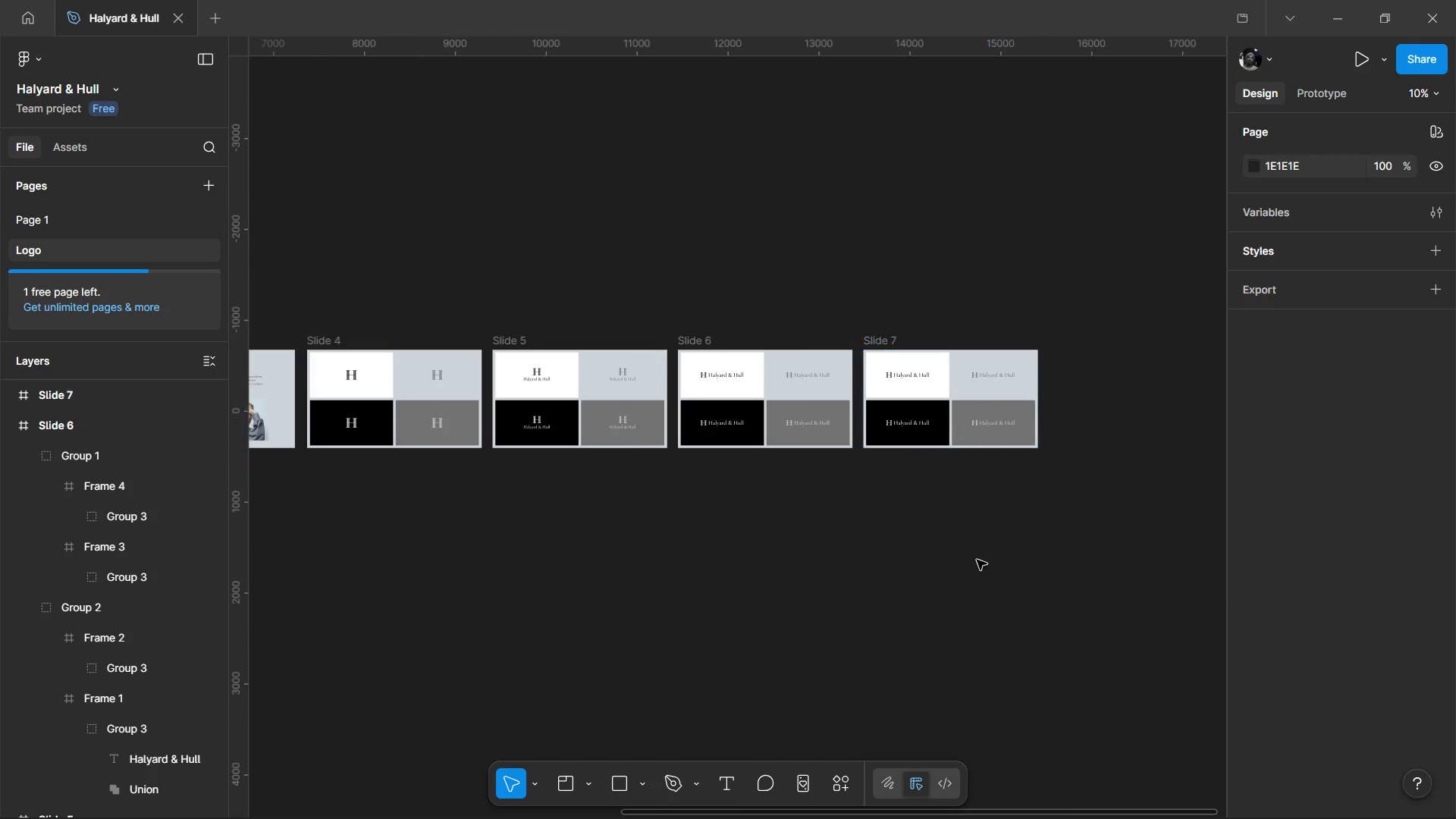 
hold_key(key=ControlLeft, duration=0.8)
scroll: coordinate [968, 565], scroll_direction: down, amount: 1.0
 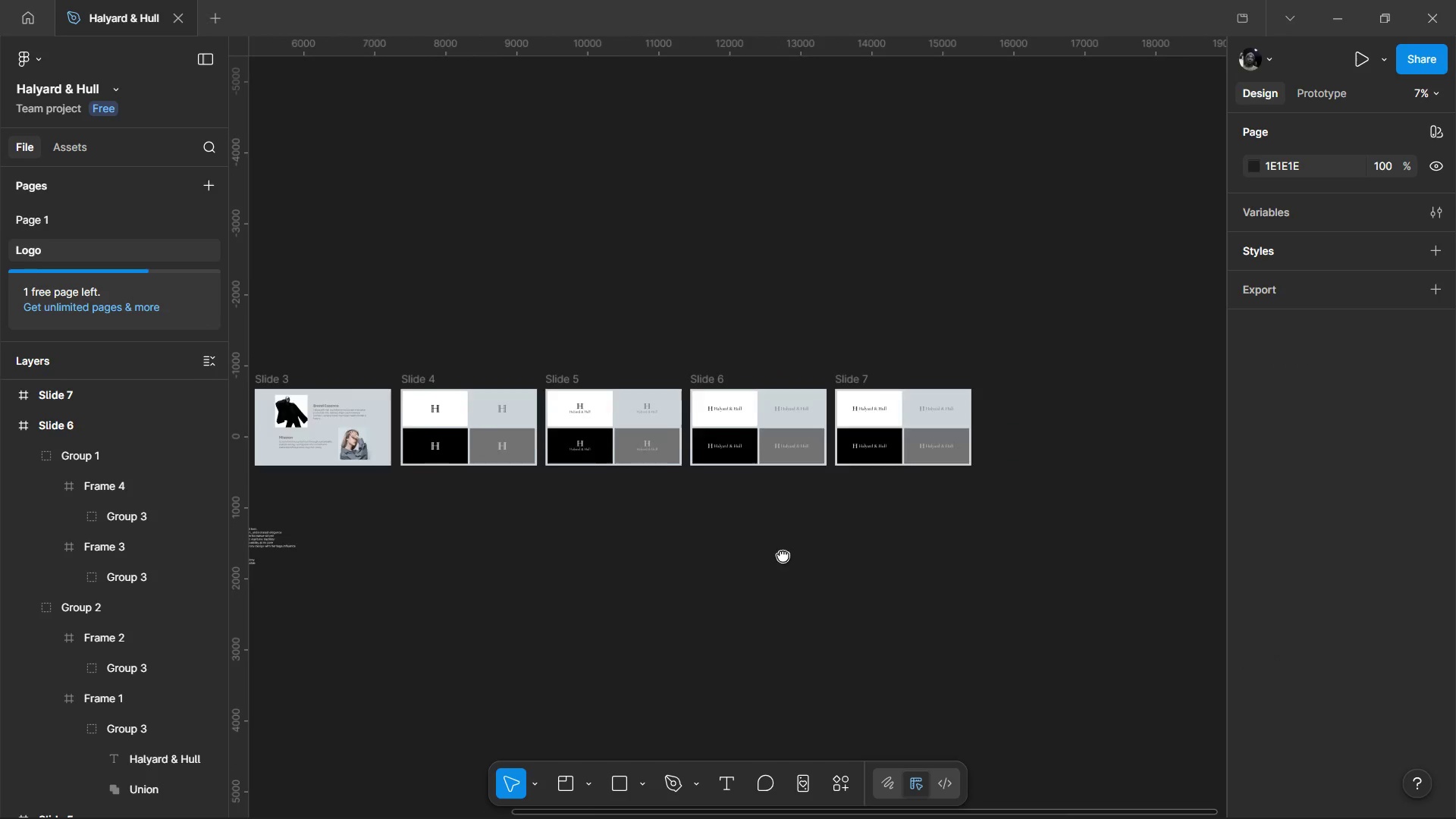 
hold_key(key=ControlLeft, duration=1.38)
scroll: coordinate [677, 476], scroll_direction: up, amount: 2.0
 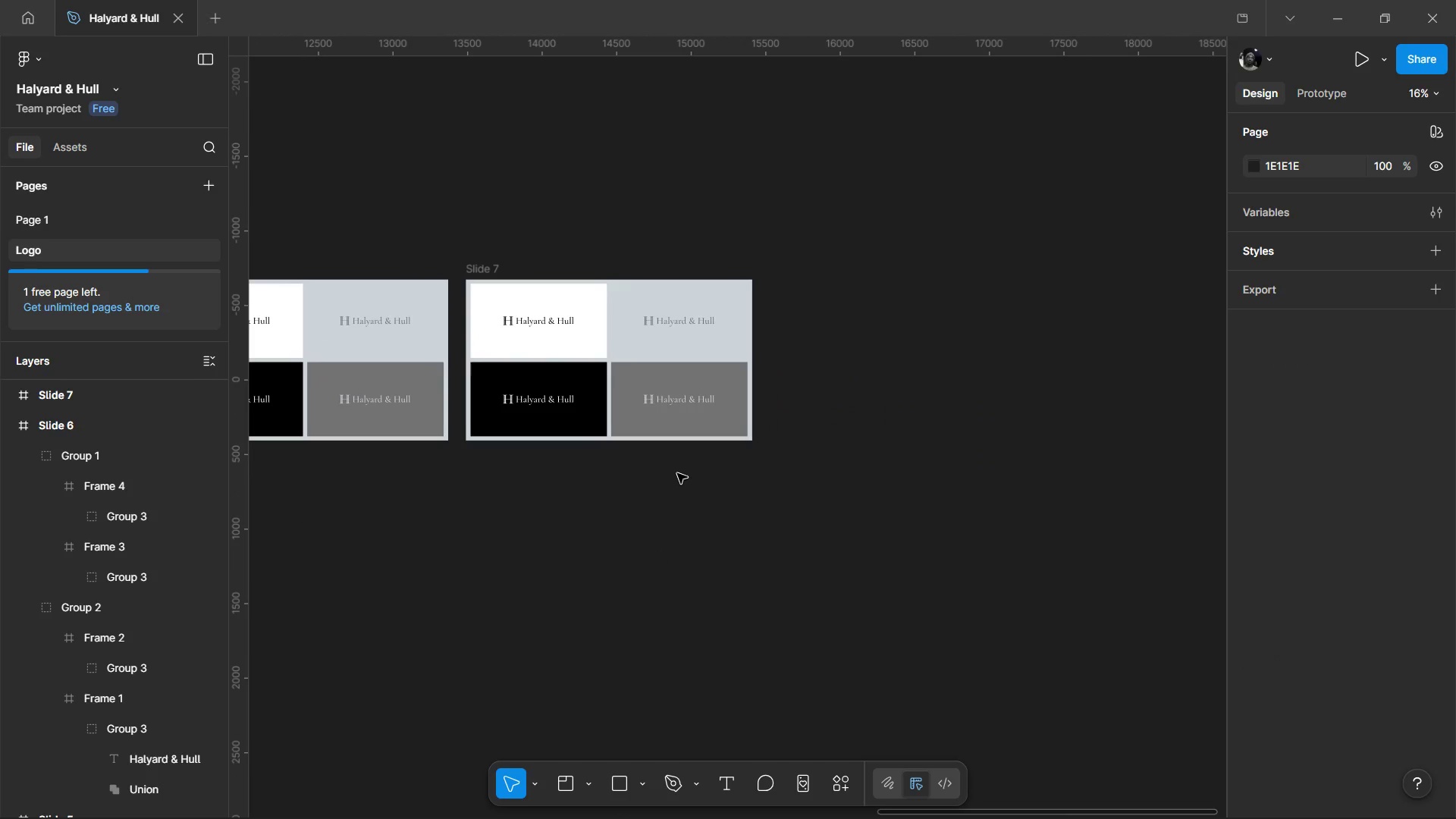 
wait(12.95)
 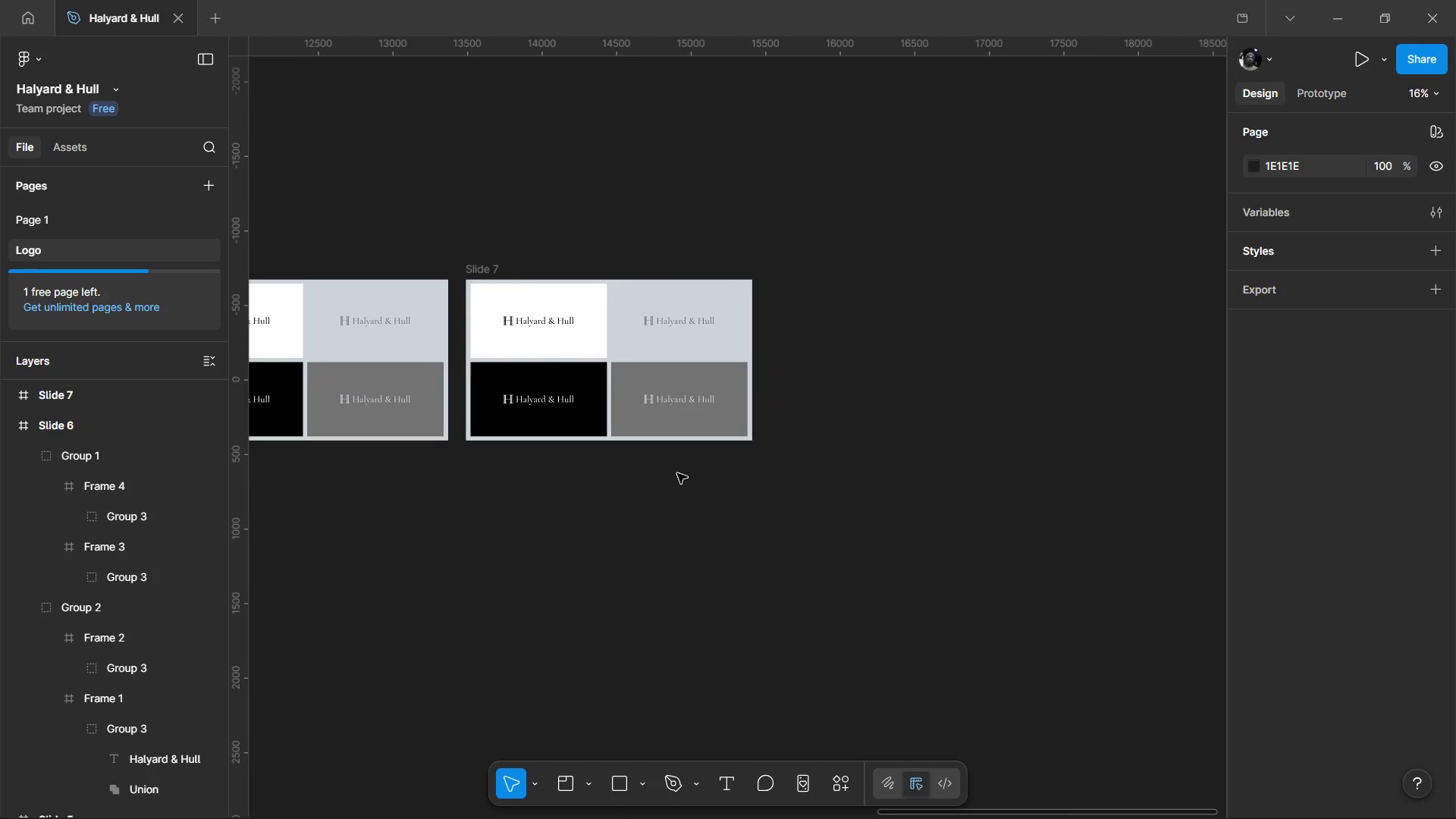 
left_click_drag(start_coordinate=[823, 243], to_coordinate=[547, 442])
 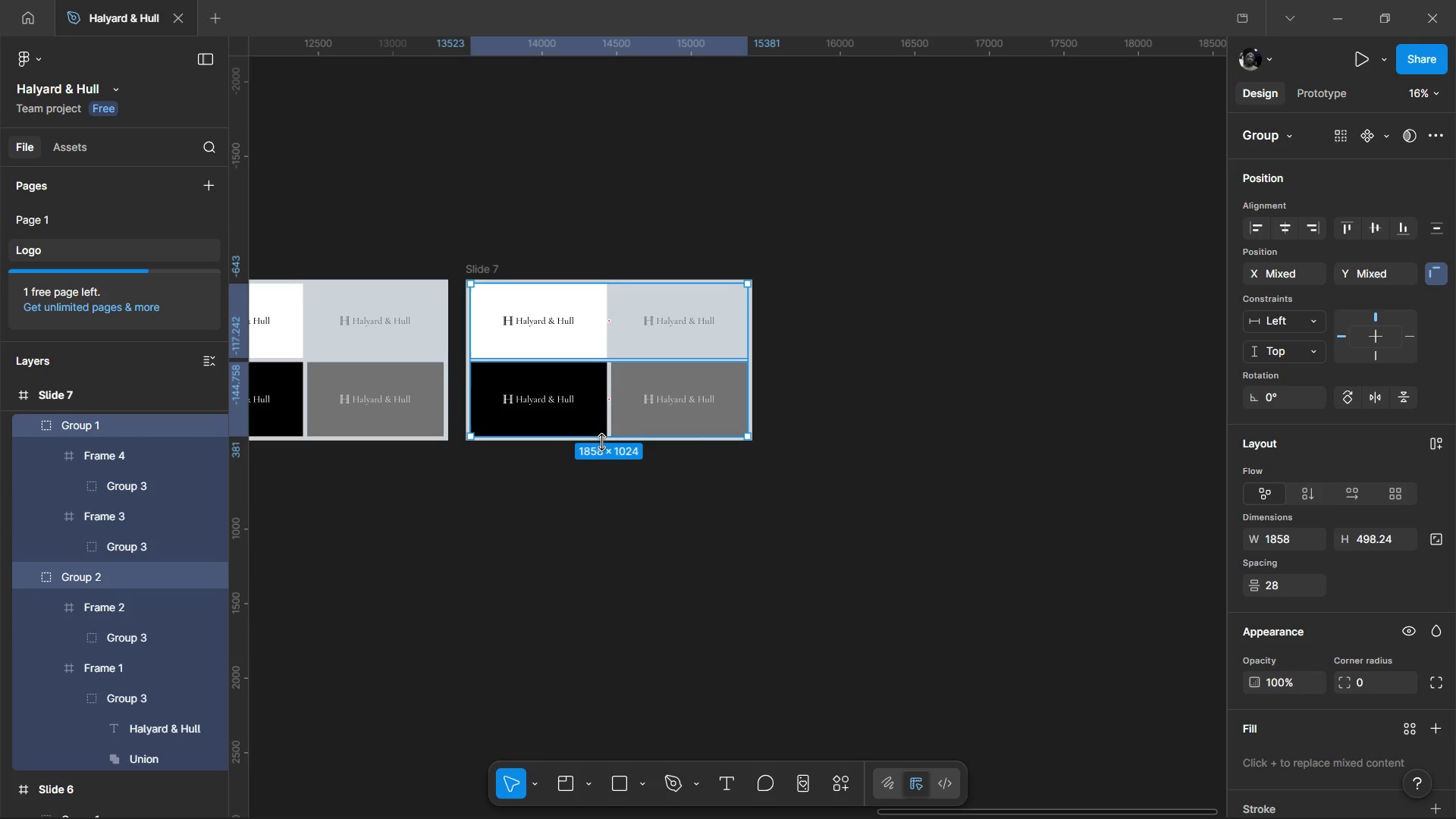 
key(Delete)
 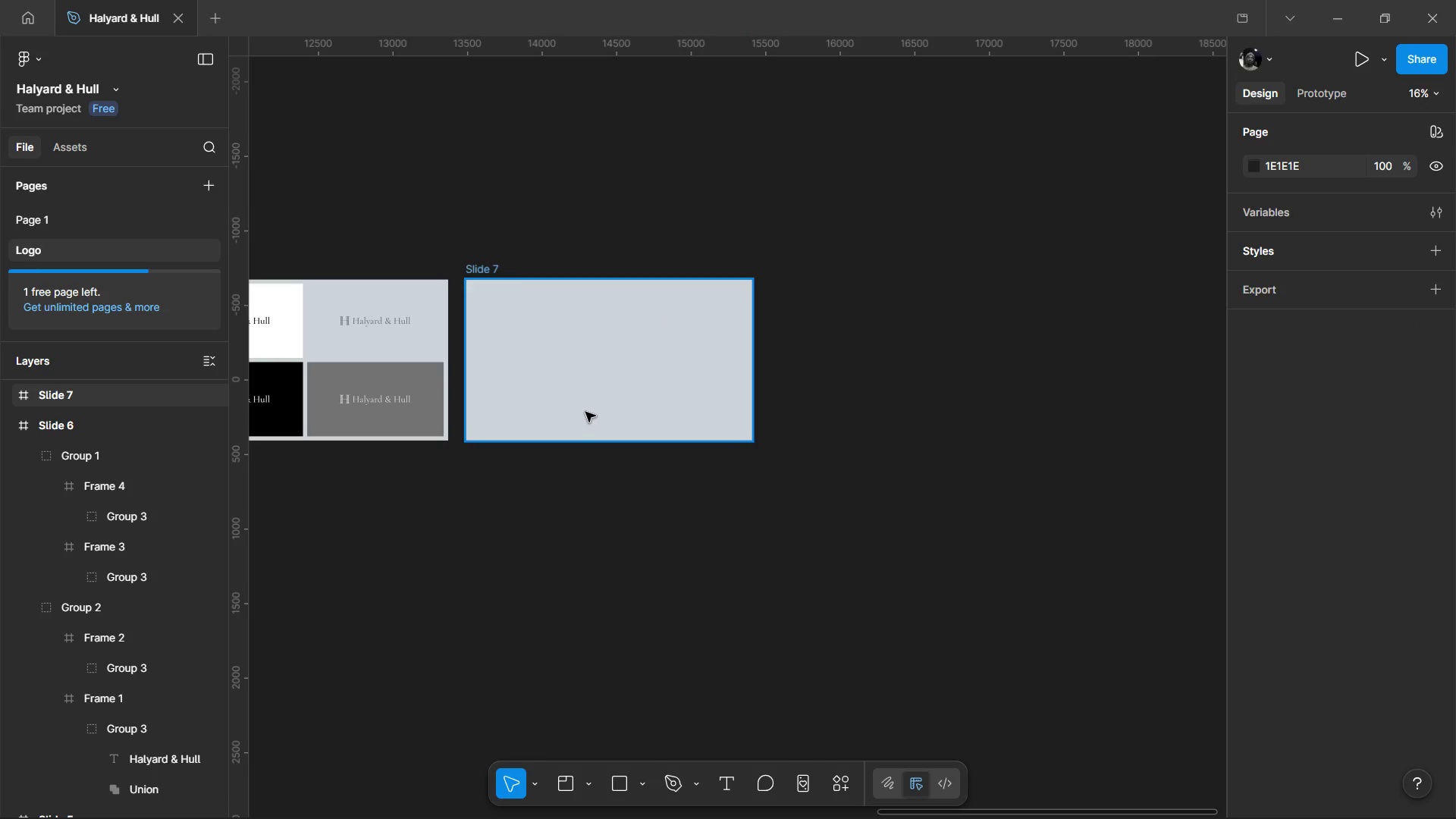 
hold_key(key=ControlLeft, duration=0.77)
 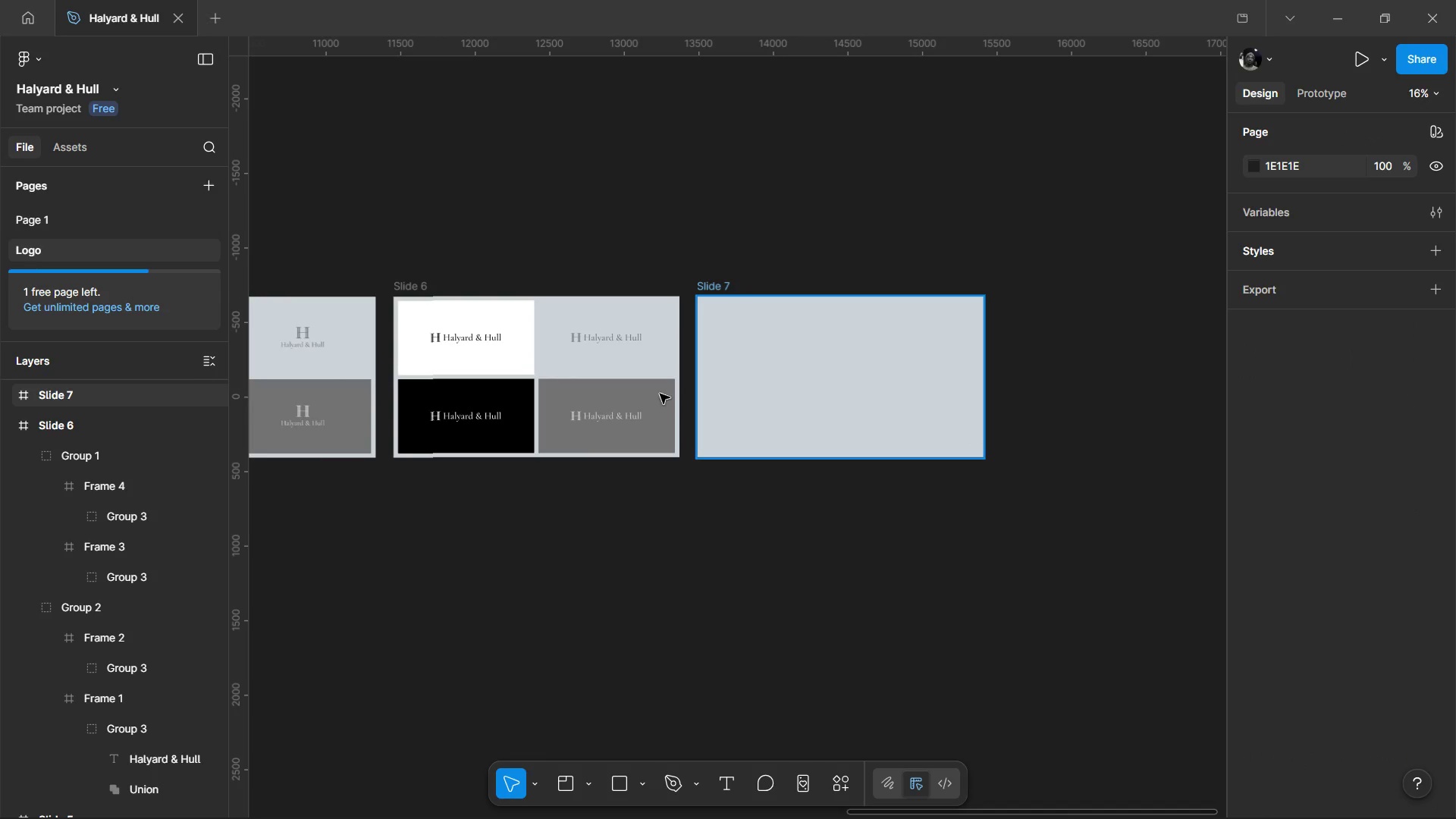 
hold_key(key=ControlLeft, duration=1.19)
left_click([598, 340])
 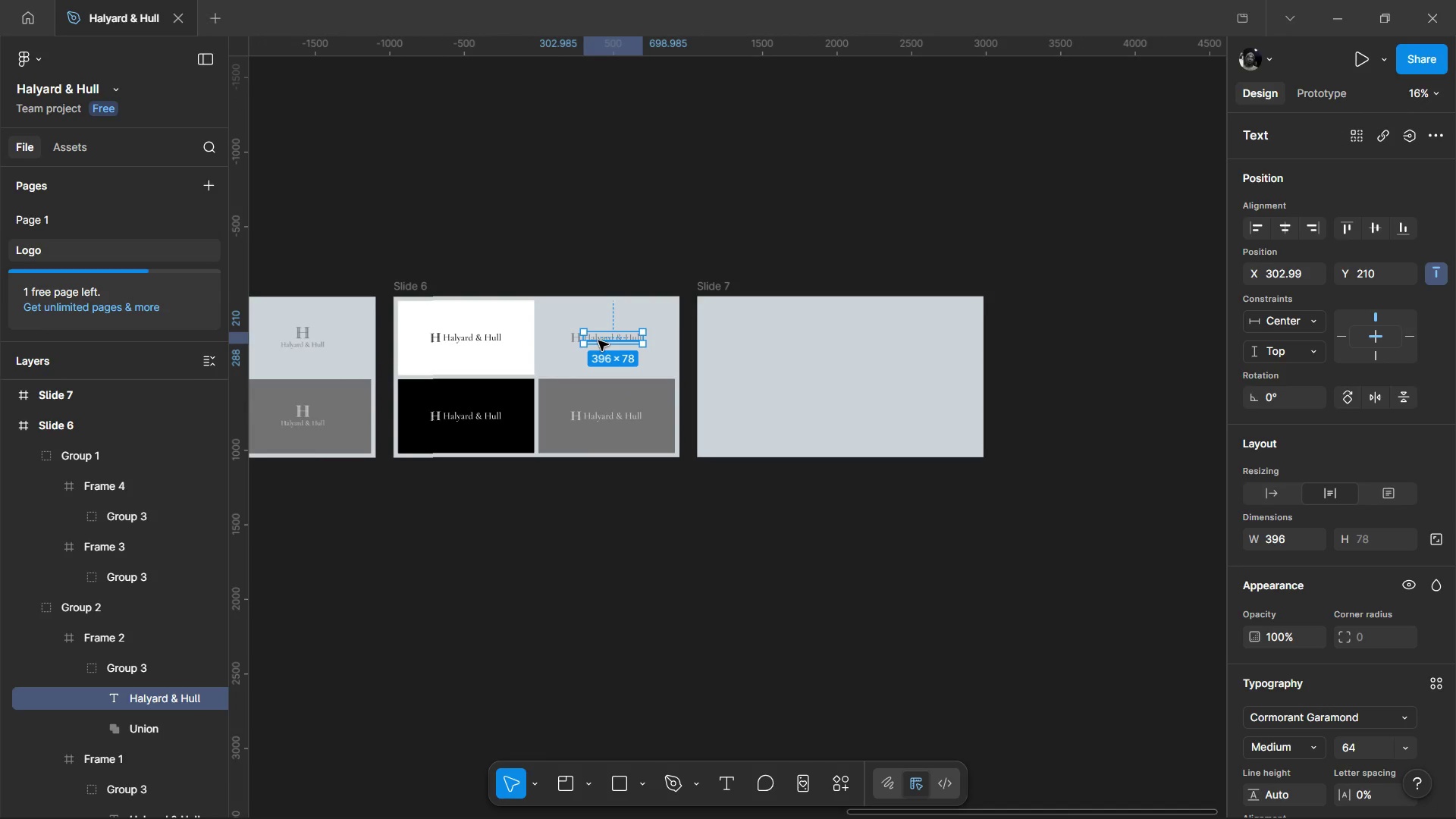 
hold_key(key=AltLeft, duration=1.53)
left_click_drag(start_coordinate=[598, 340], to_coordinate=[730, 347])
 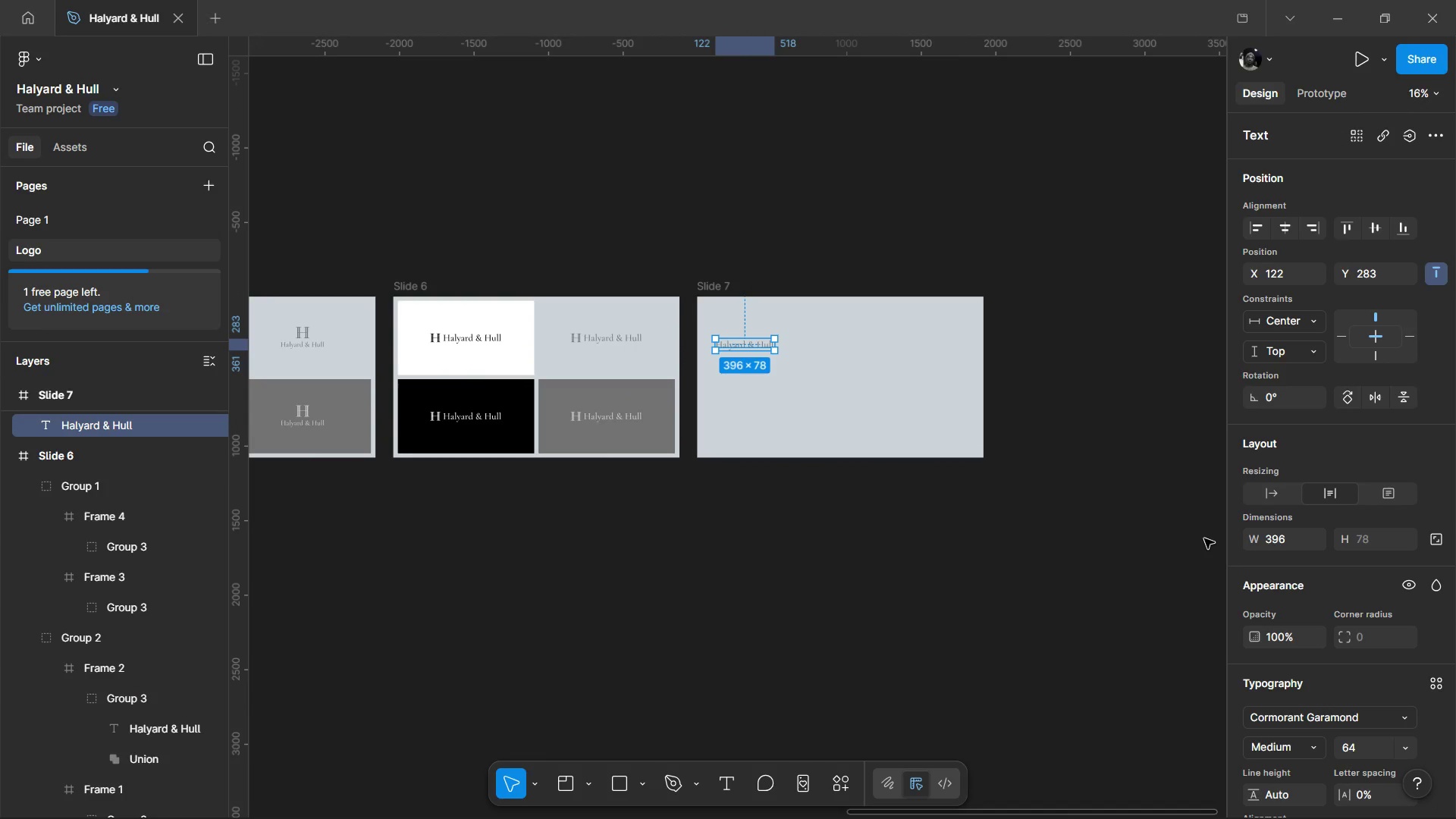 
hold_key(key=AltLeft, duration=1.0)
 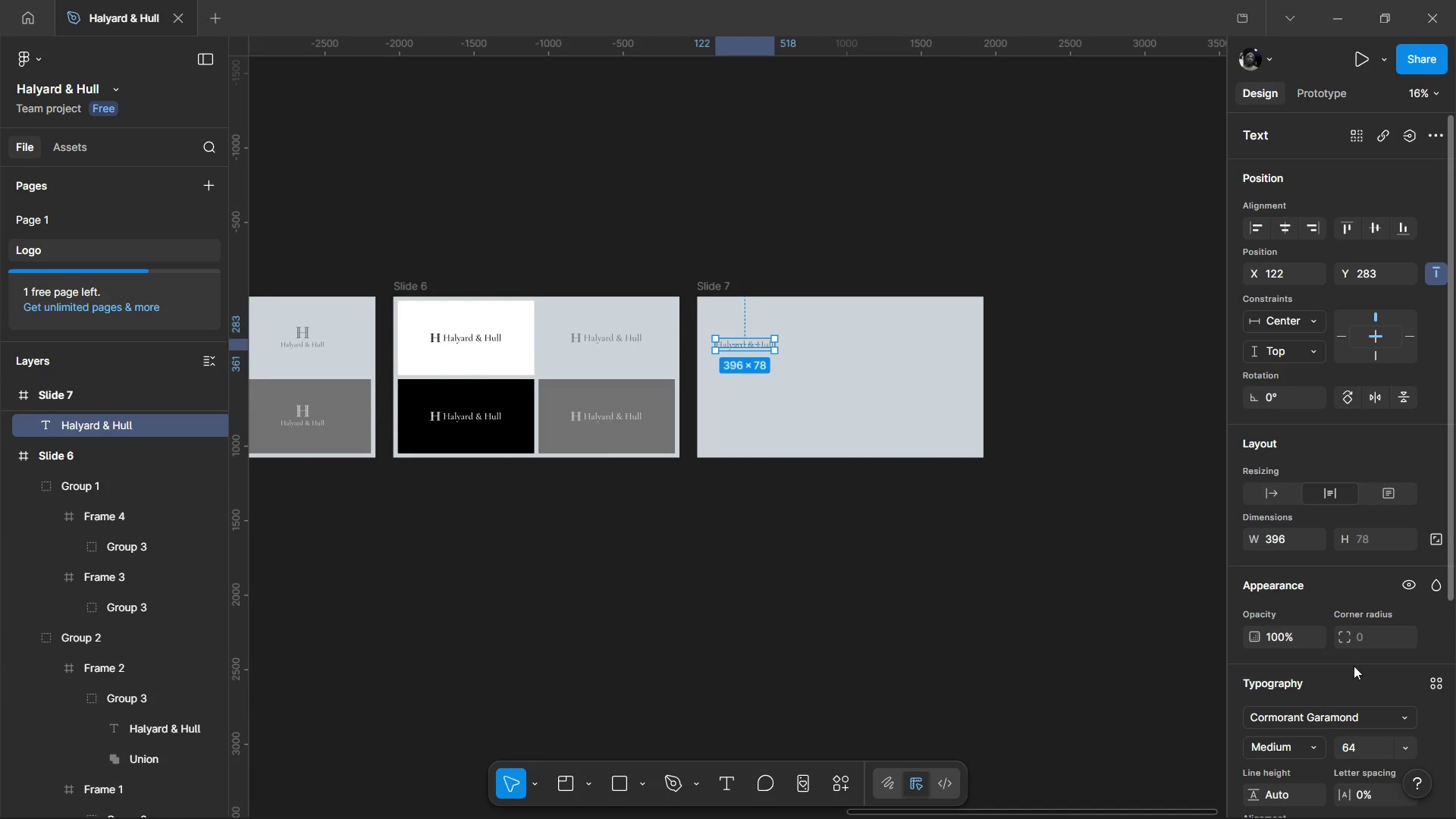 
scroll: coordinate [1304, 674], scroll_direction: down, amount: 2.0
 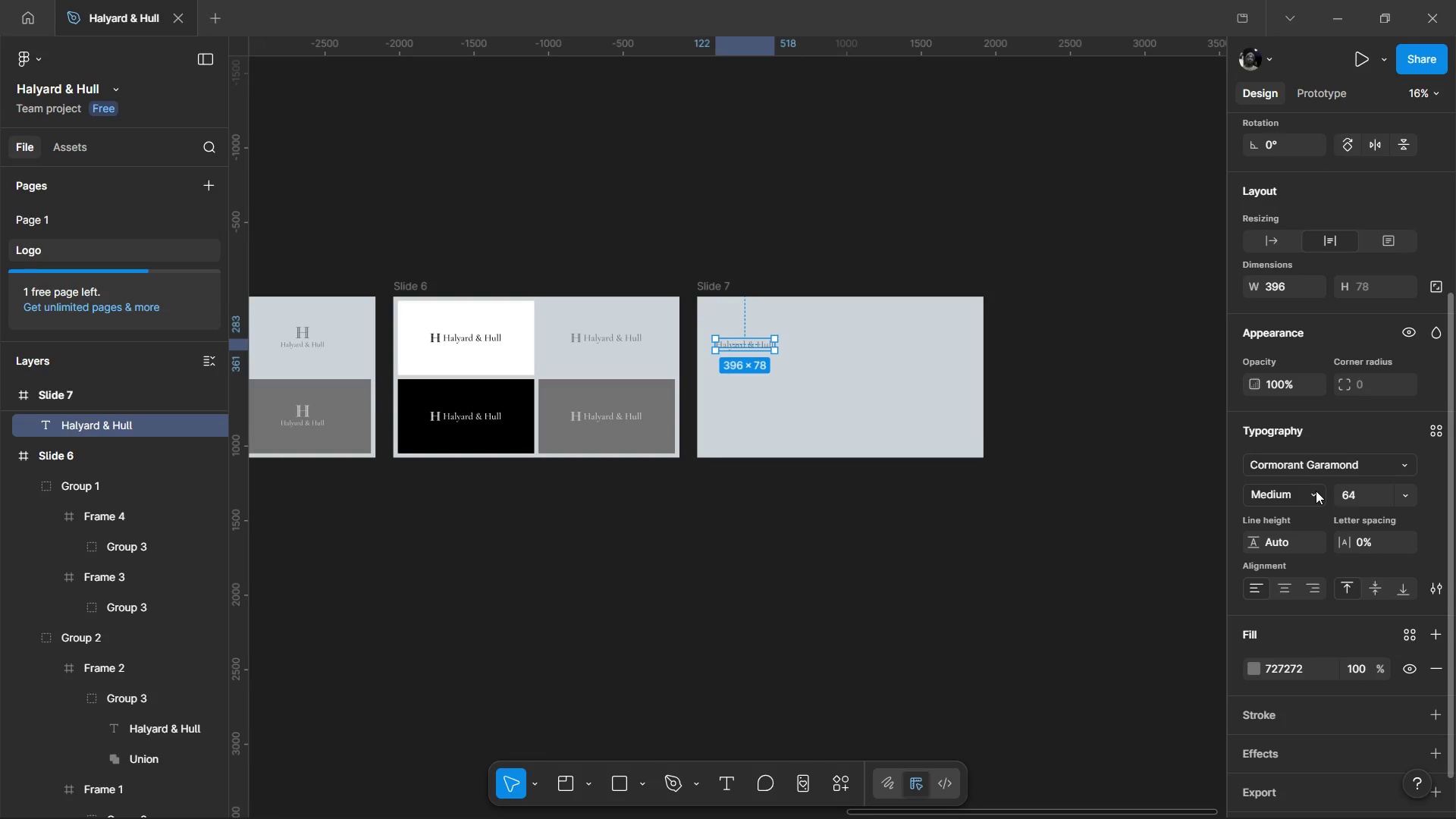 
left_click([1315, 492])
 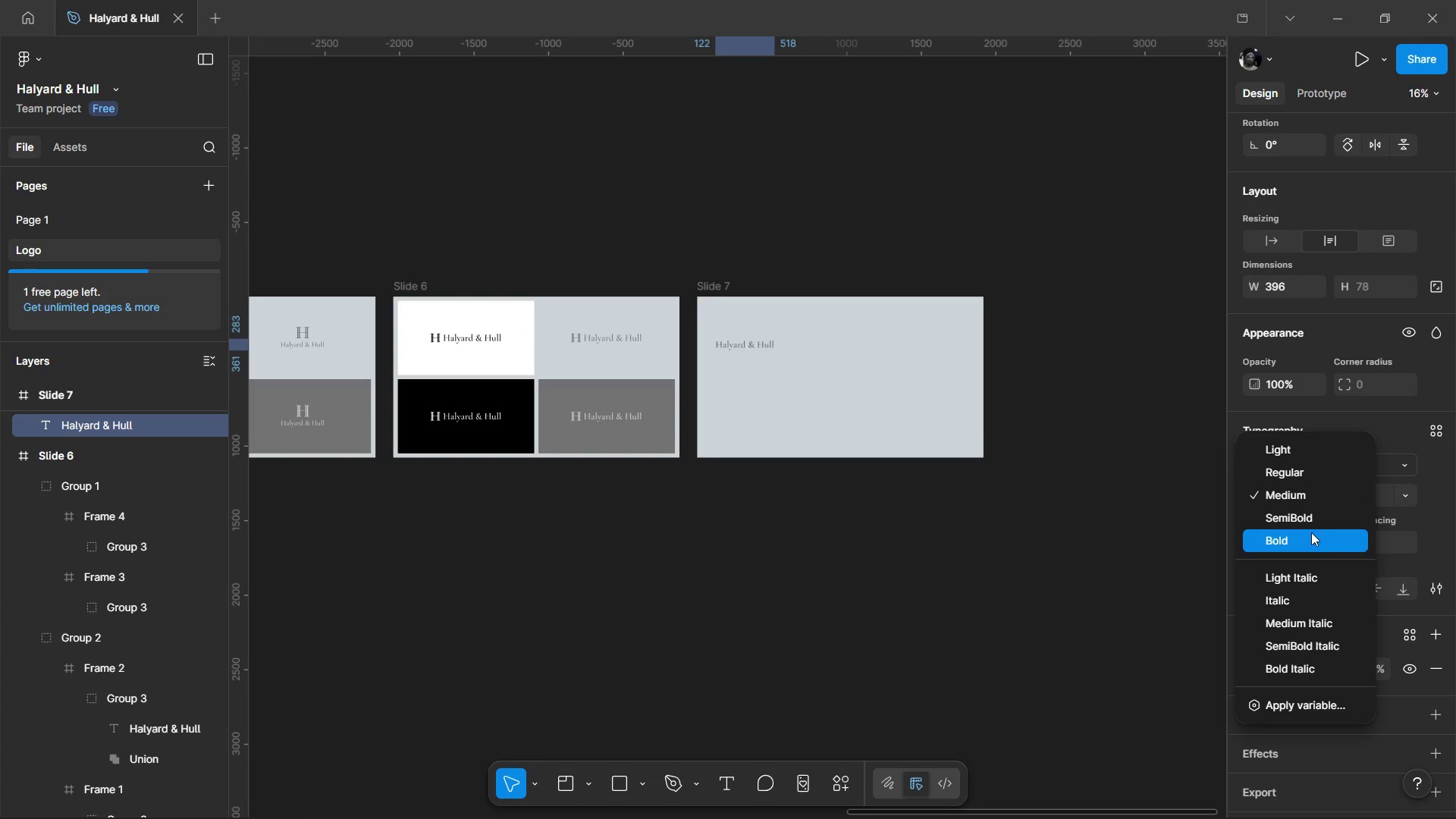 
left_click([1311, 532])
 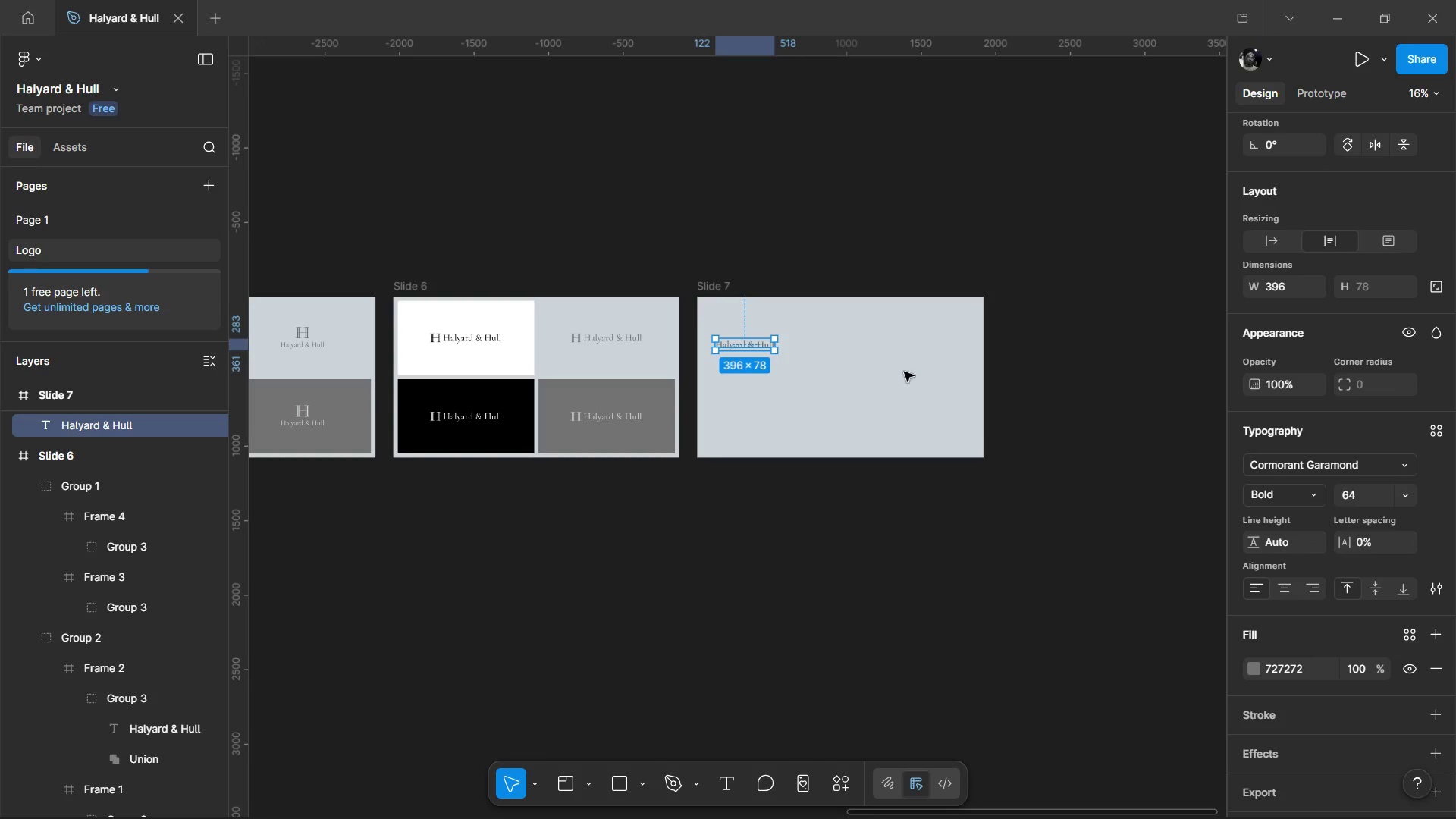 
hold_key(key=ControlLeft, duration=1.08)
scroll: coordinate [592, 357], scroll_direction: up, amount: 3.0
 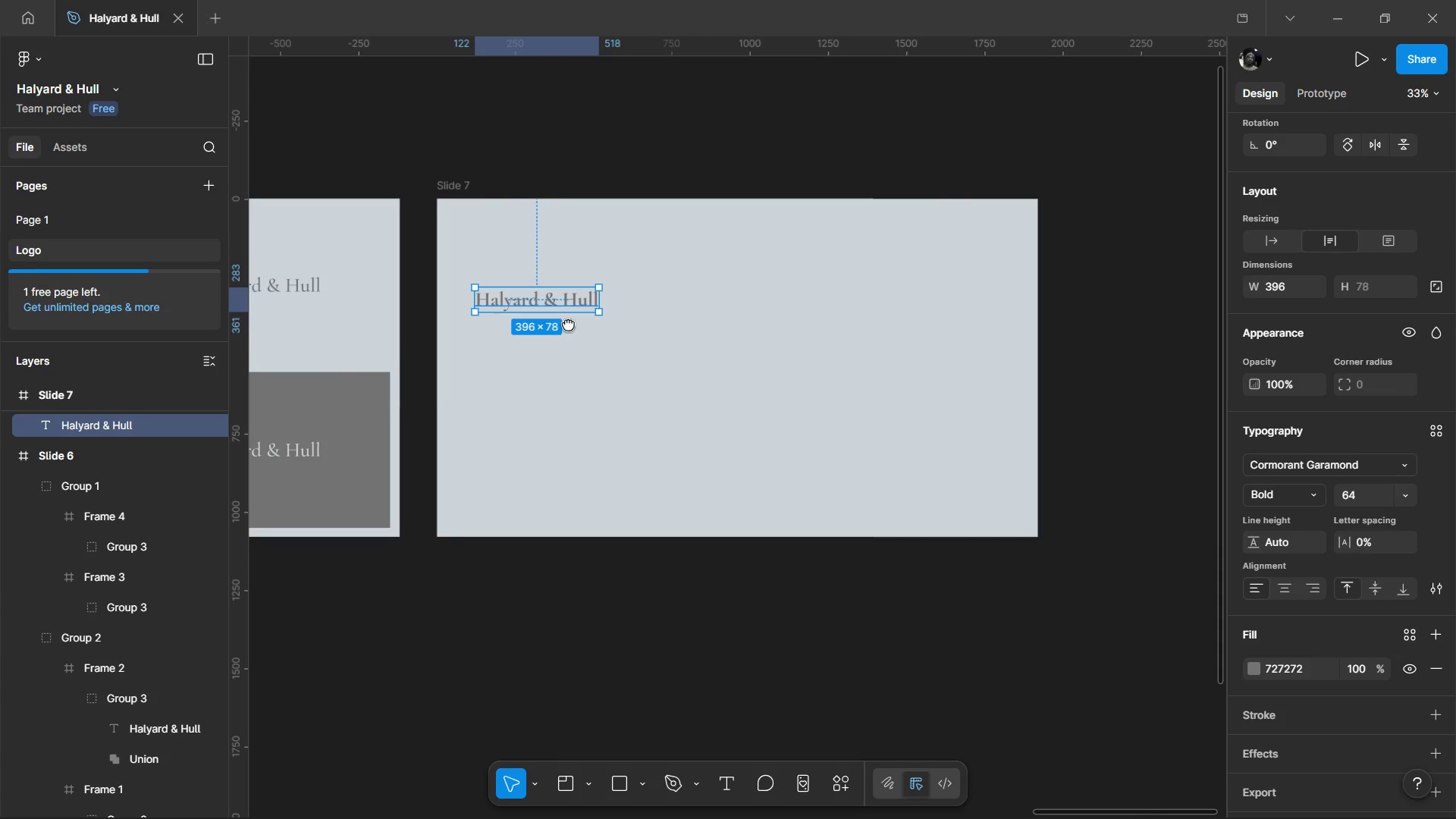 
double_click([664, 344])
 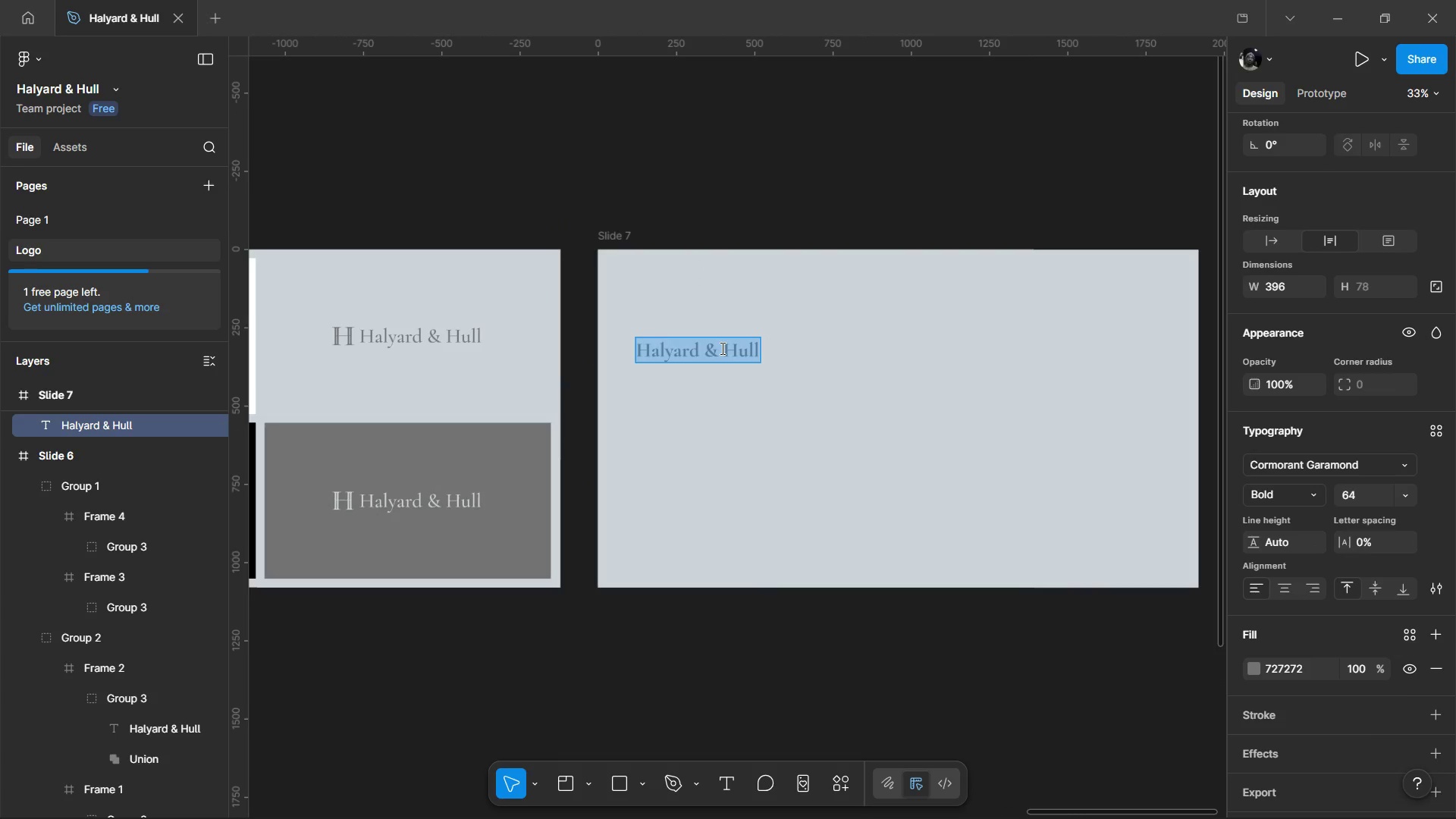 
type(SORA)
 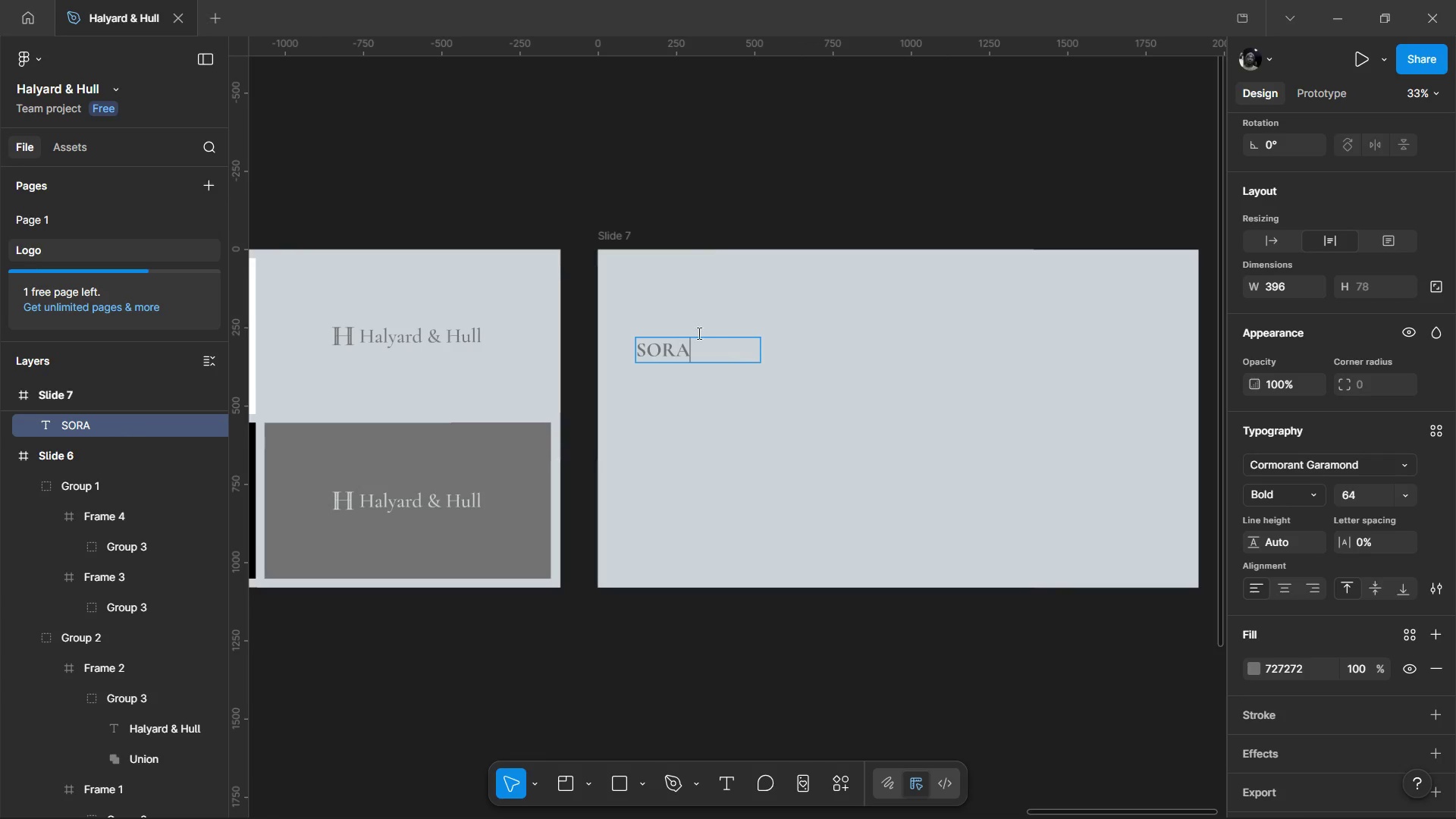 
left_click([686, 190])
 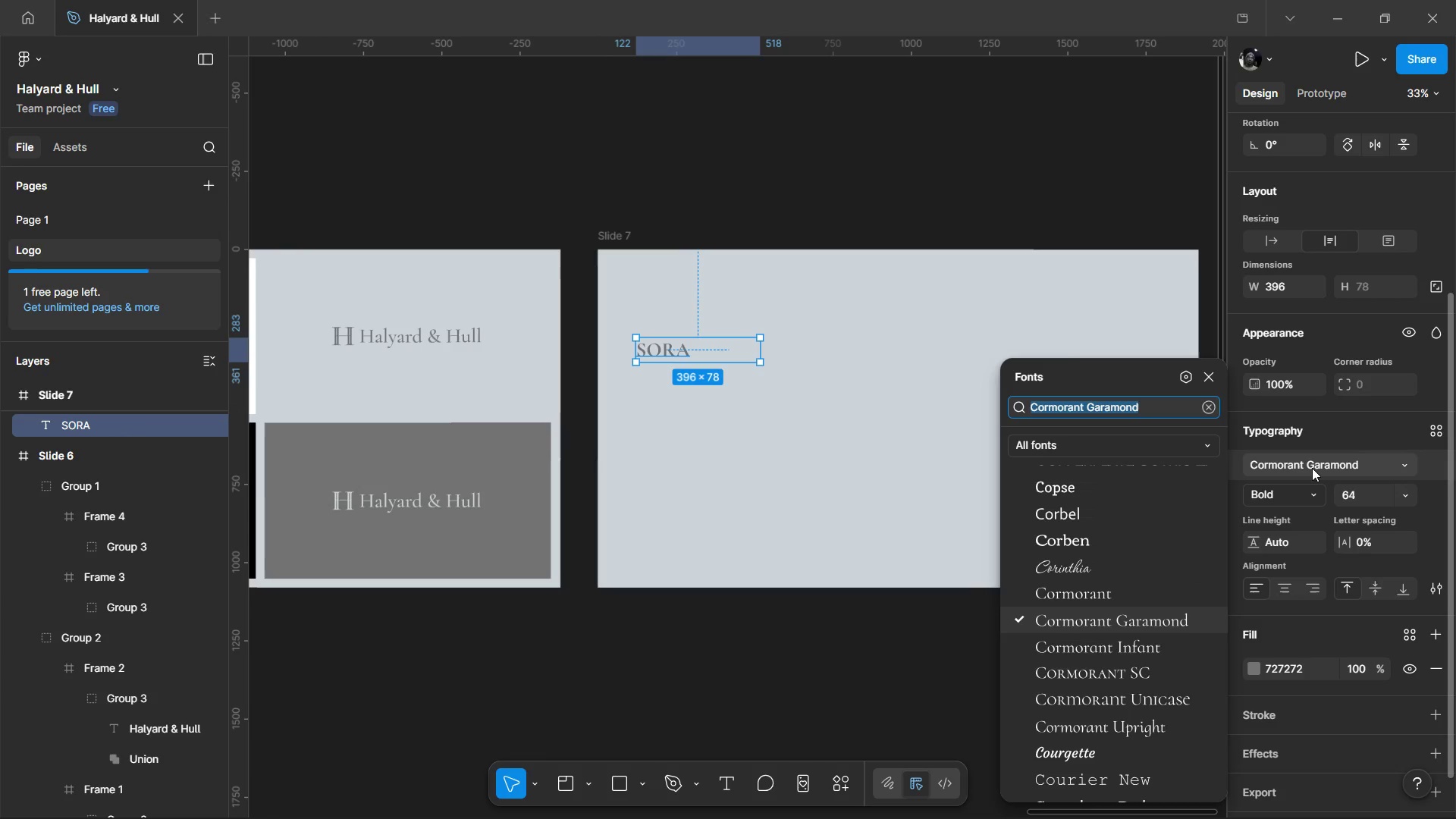 
type(sora)
 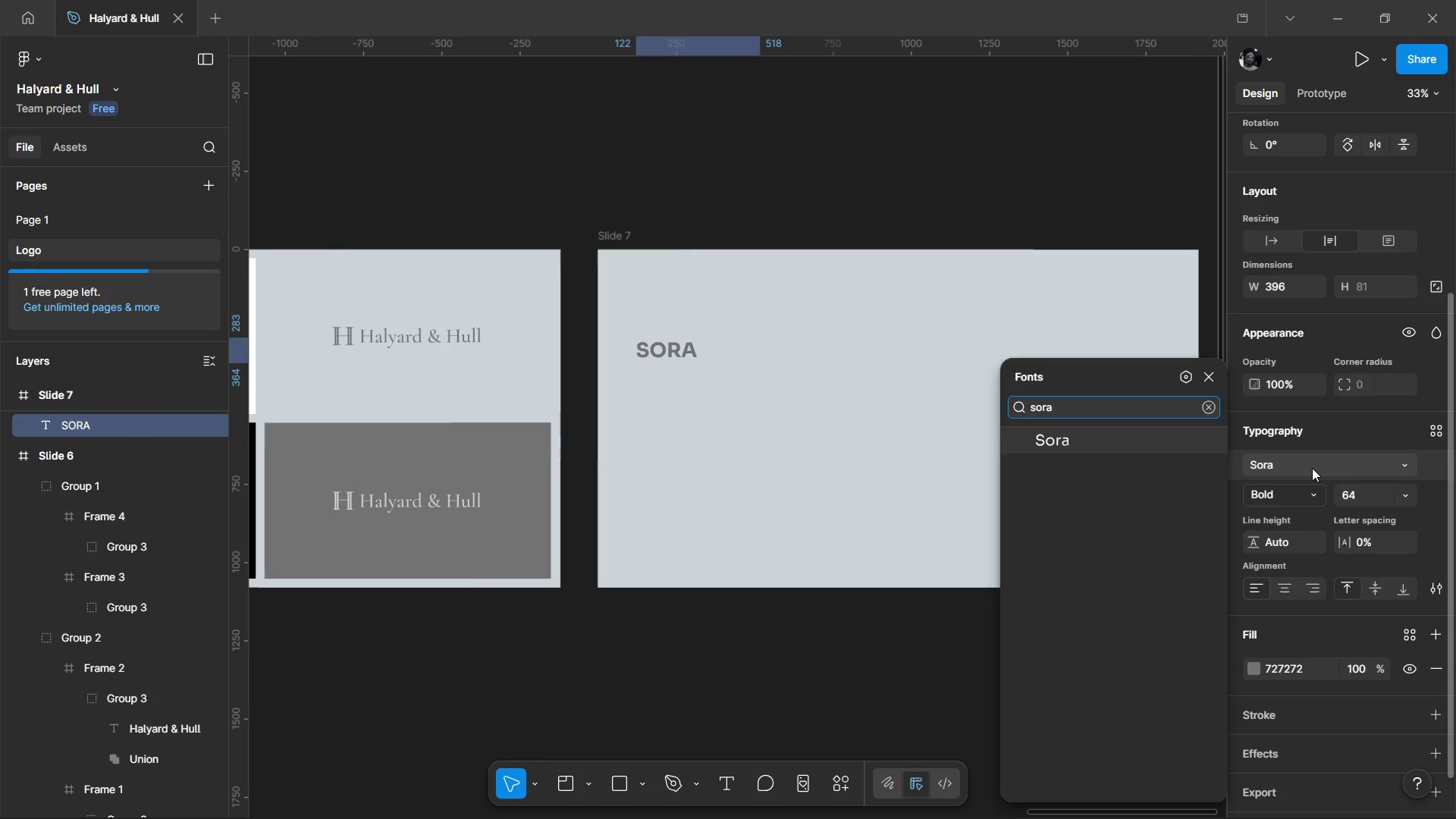 
key(Enter)
 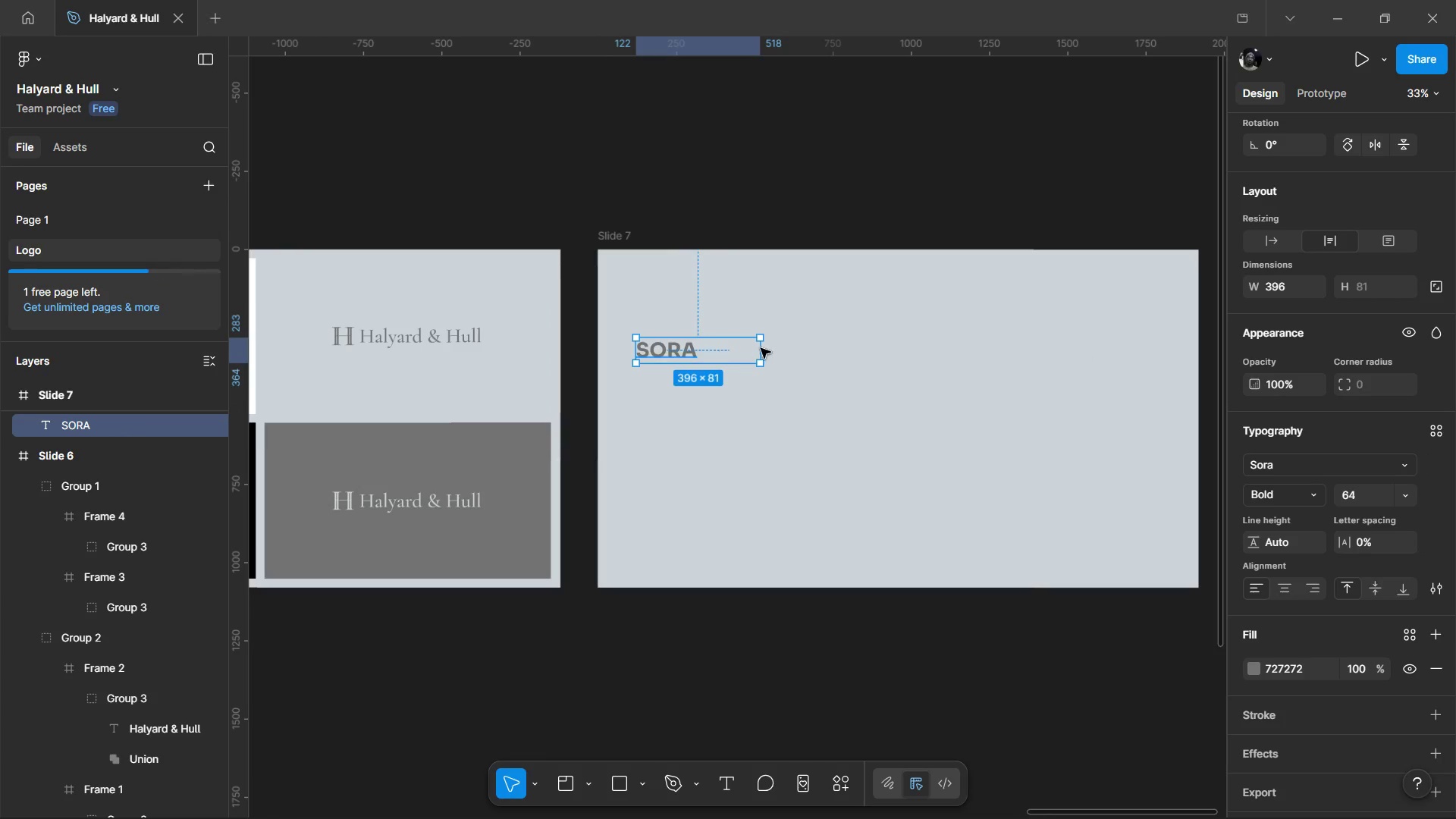 
left_click_drag(start_coordinate=[761, 348], to_coordinate=[712, 354])
 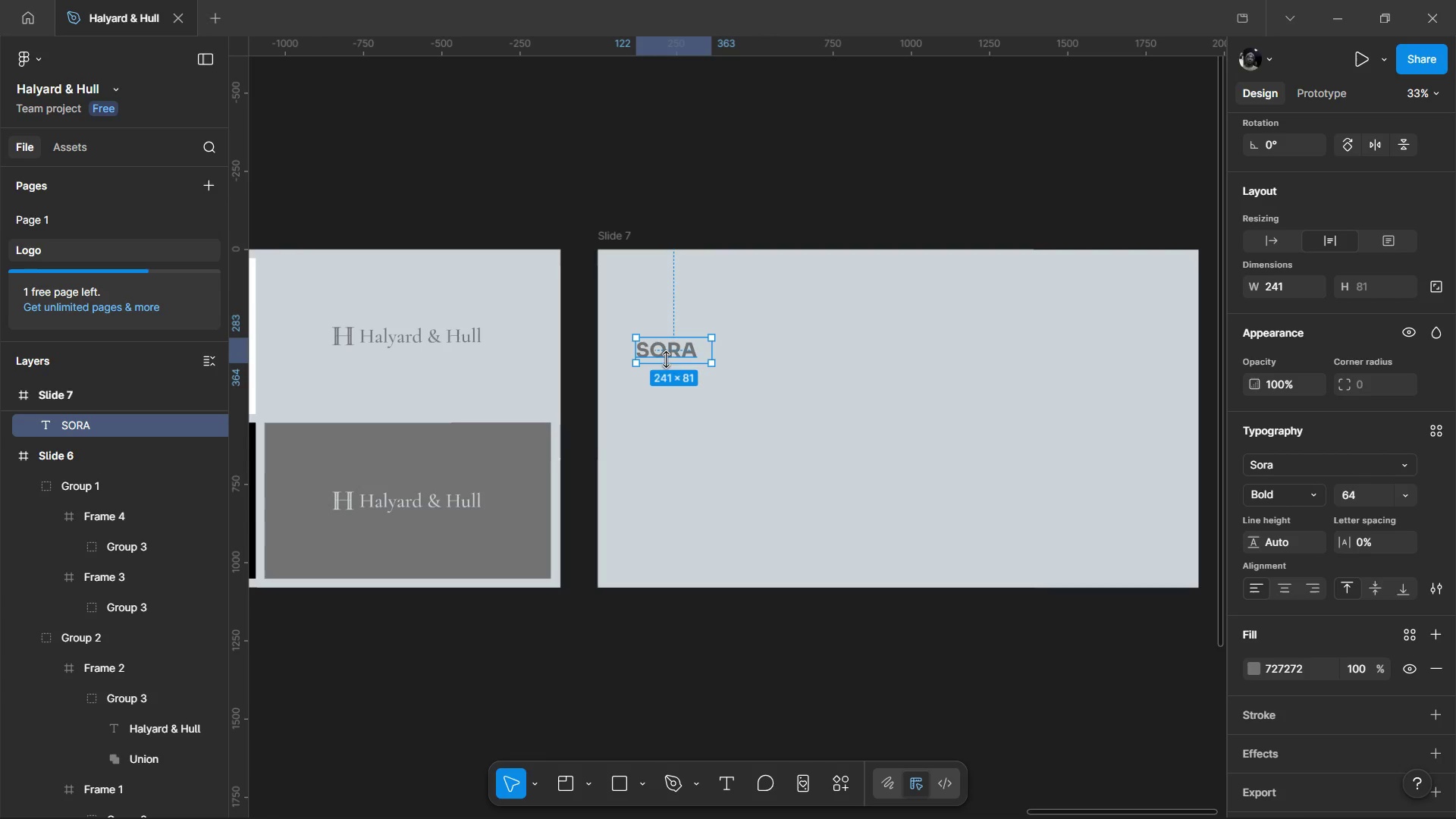 
left_click_drag(start_coordinate=[668, 359], to_coordinate=[682, 350])
 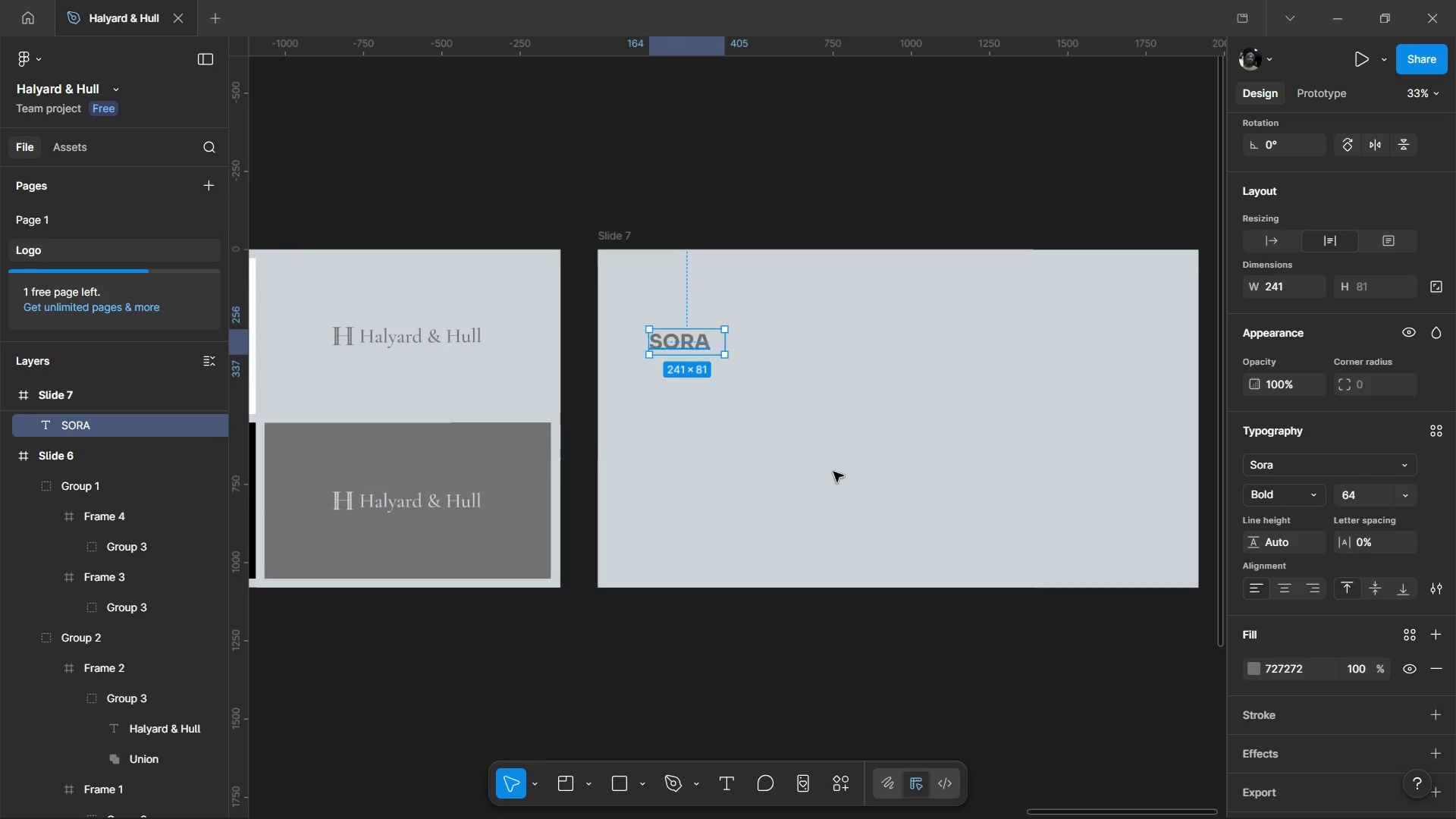 
left_click([833, 472])
 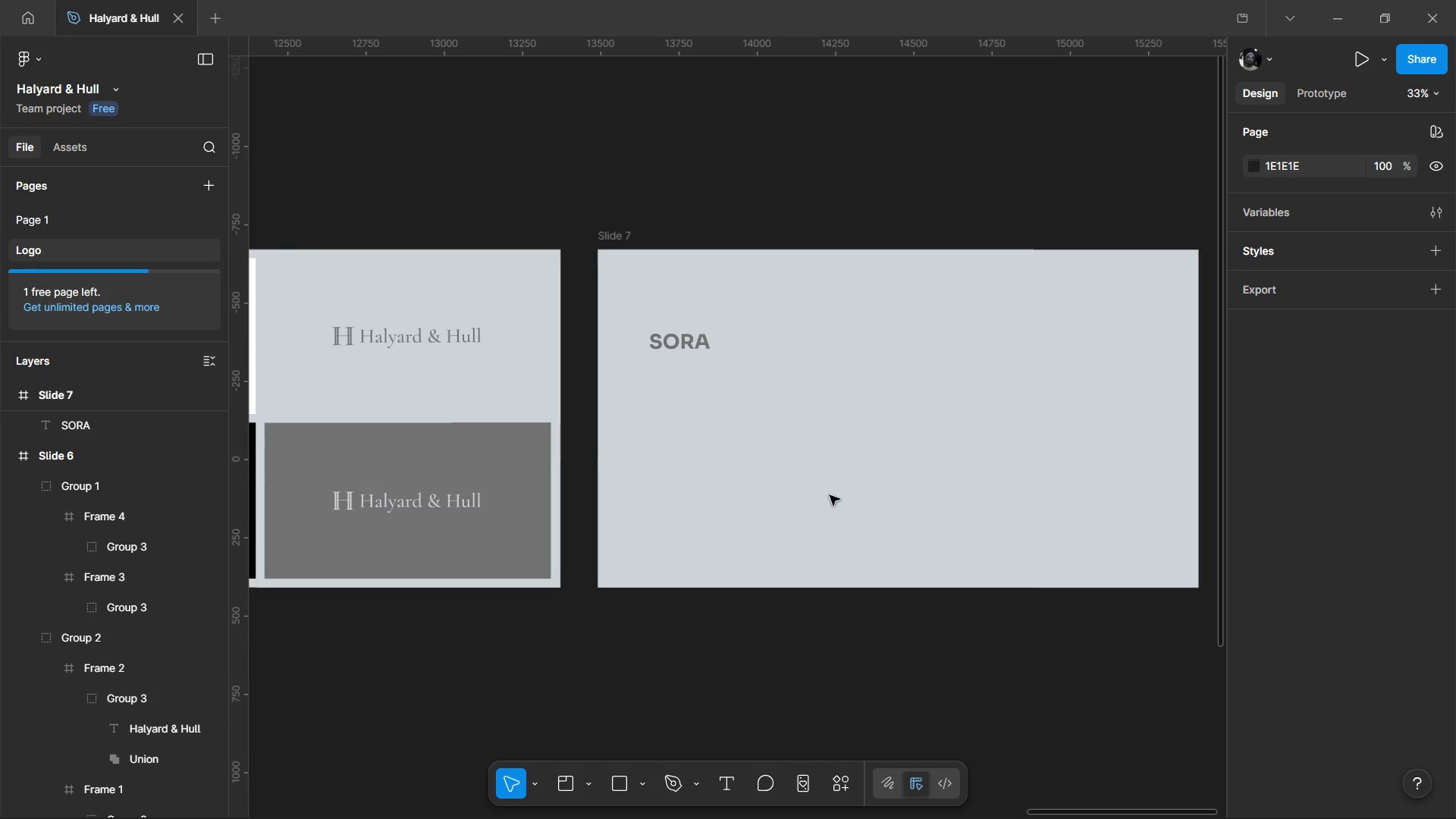 
hold_key(key=ControlLeft, duration=0.7)
 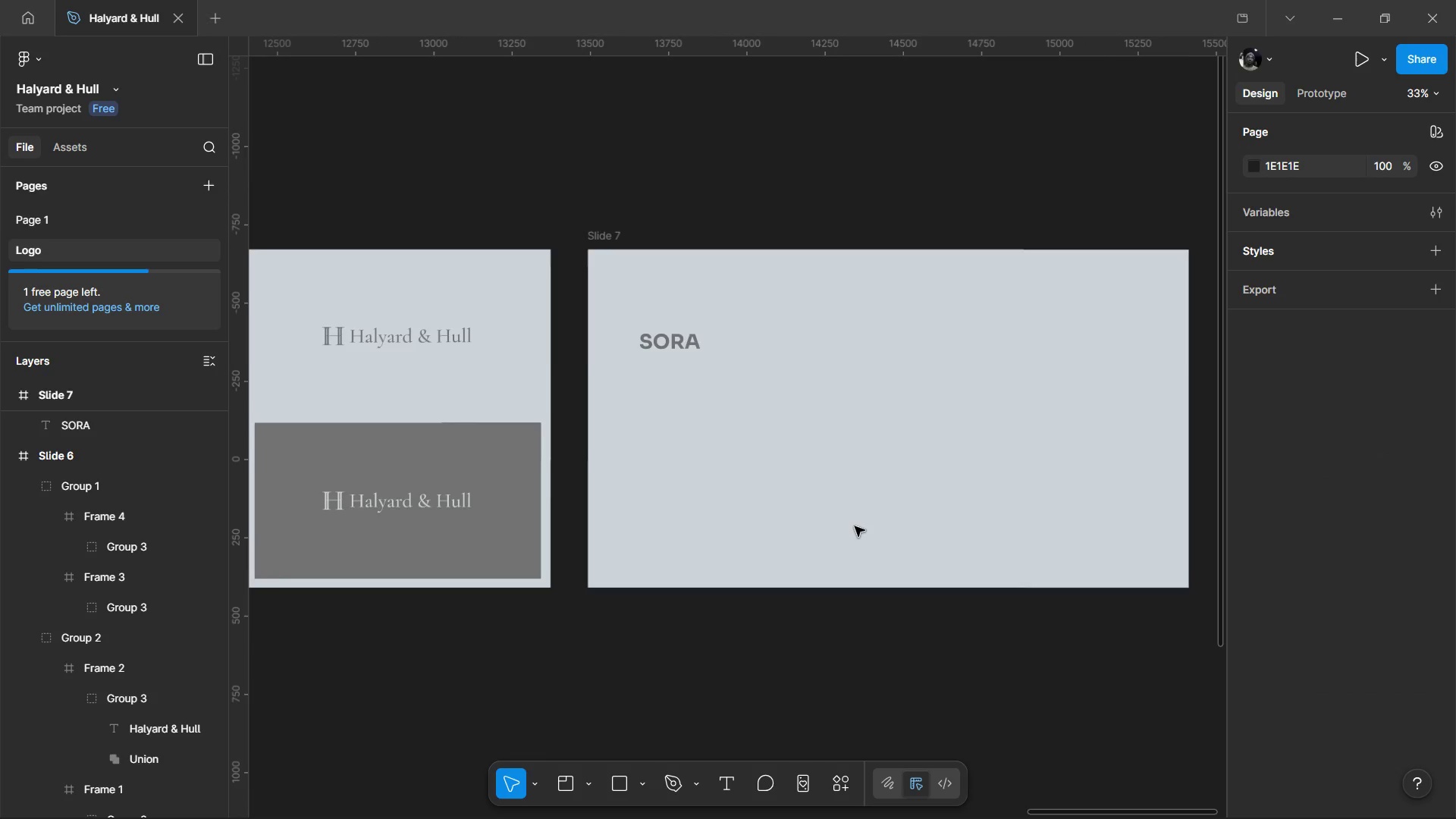 
scroll: coordinate [855, 526], scroll_direction: up, amount: 1.0
 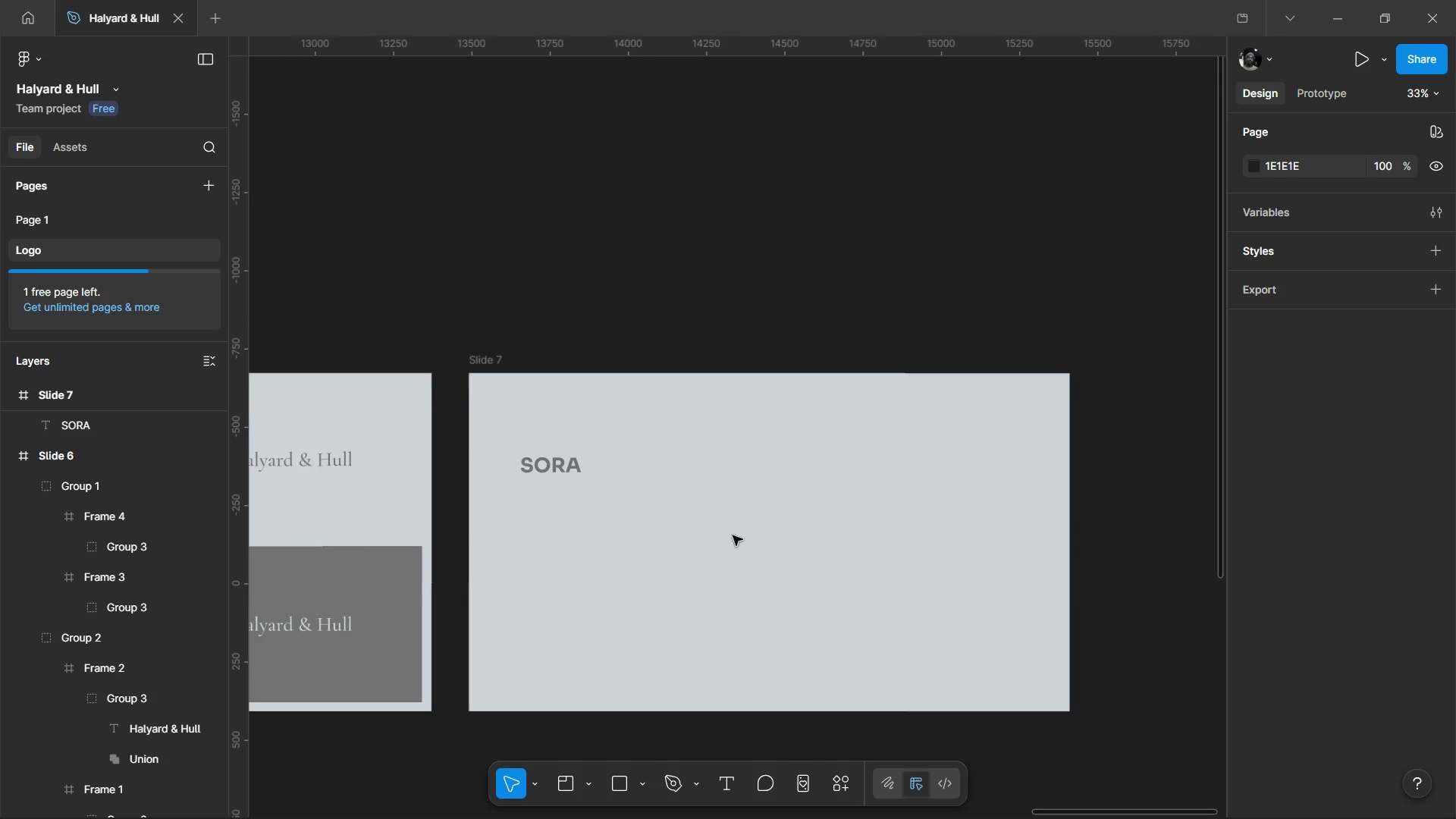 
hold_key(key=ControlLeft, duration=1.56)
scroll: coordinate [645, 407], scroll_direction: up, amount: 3.0
 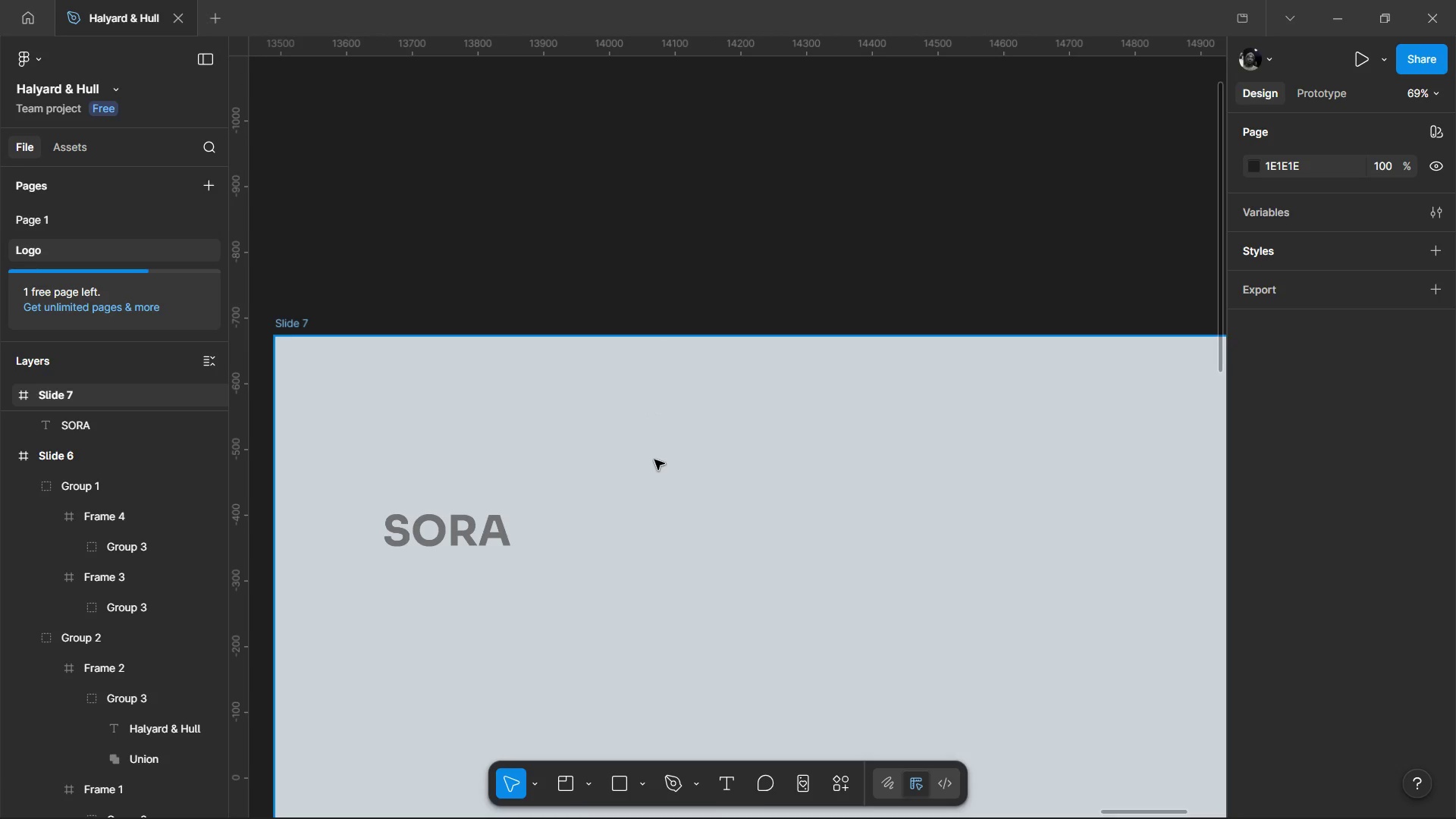 
hold_key(key=ControlLeft, duration=0.34)
 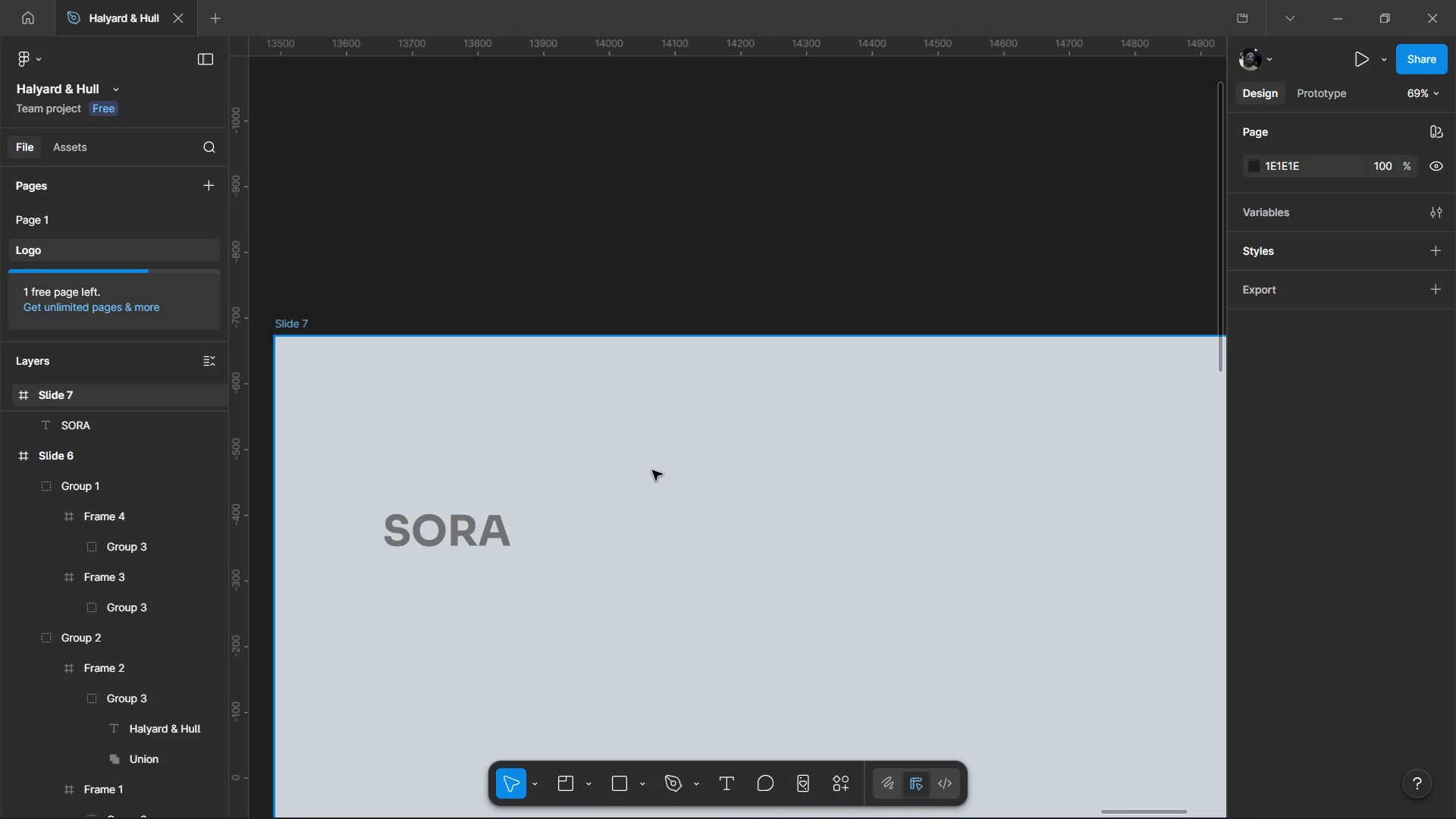 
hold_key(key=ControlLeft, duration=0.86)
scroll: coordinate [645, 478], scroll_direction: down, amount: 3.0
 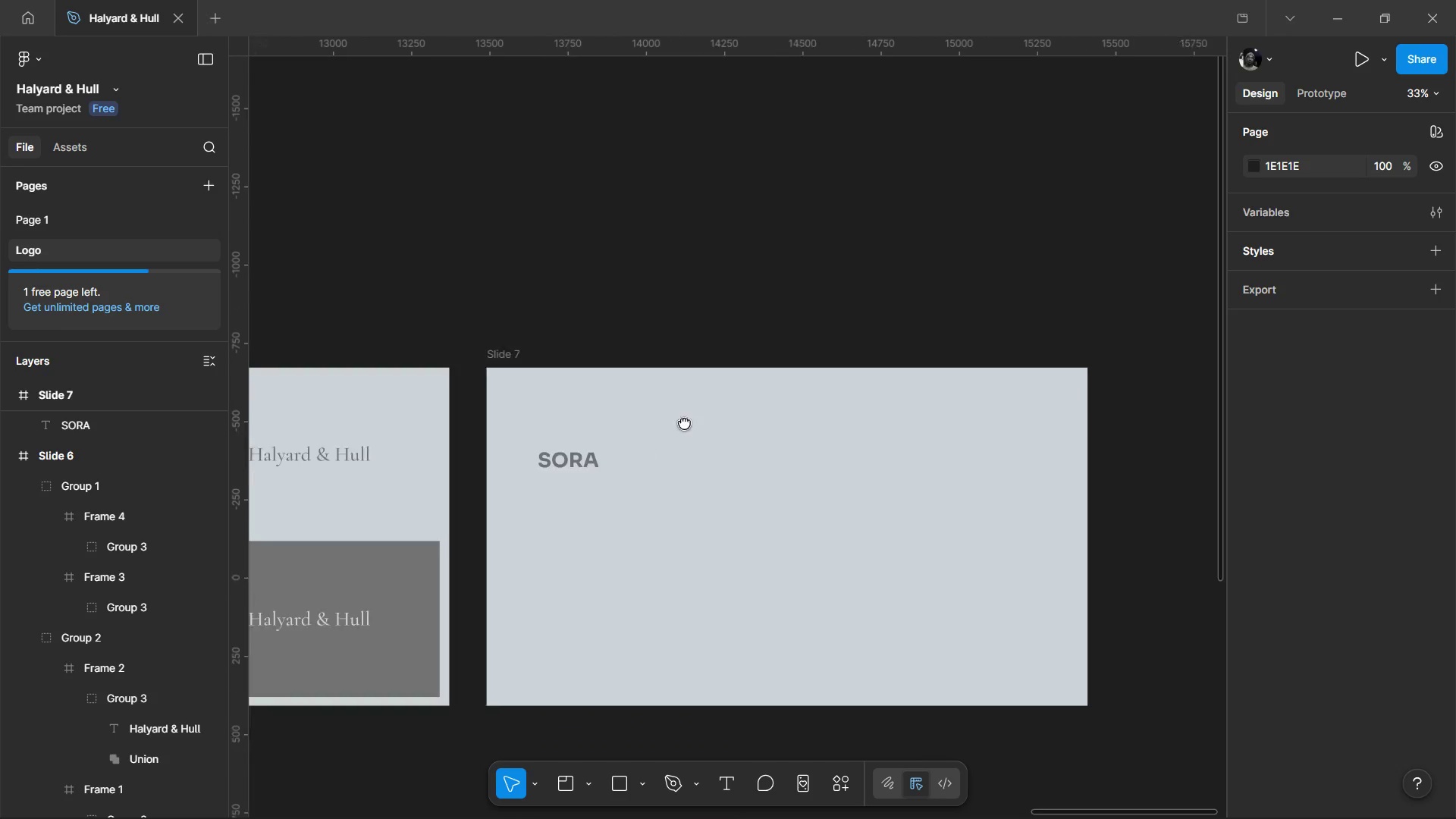 
hold_key(key=ControlLeft, duration=0.39)
 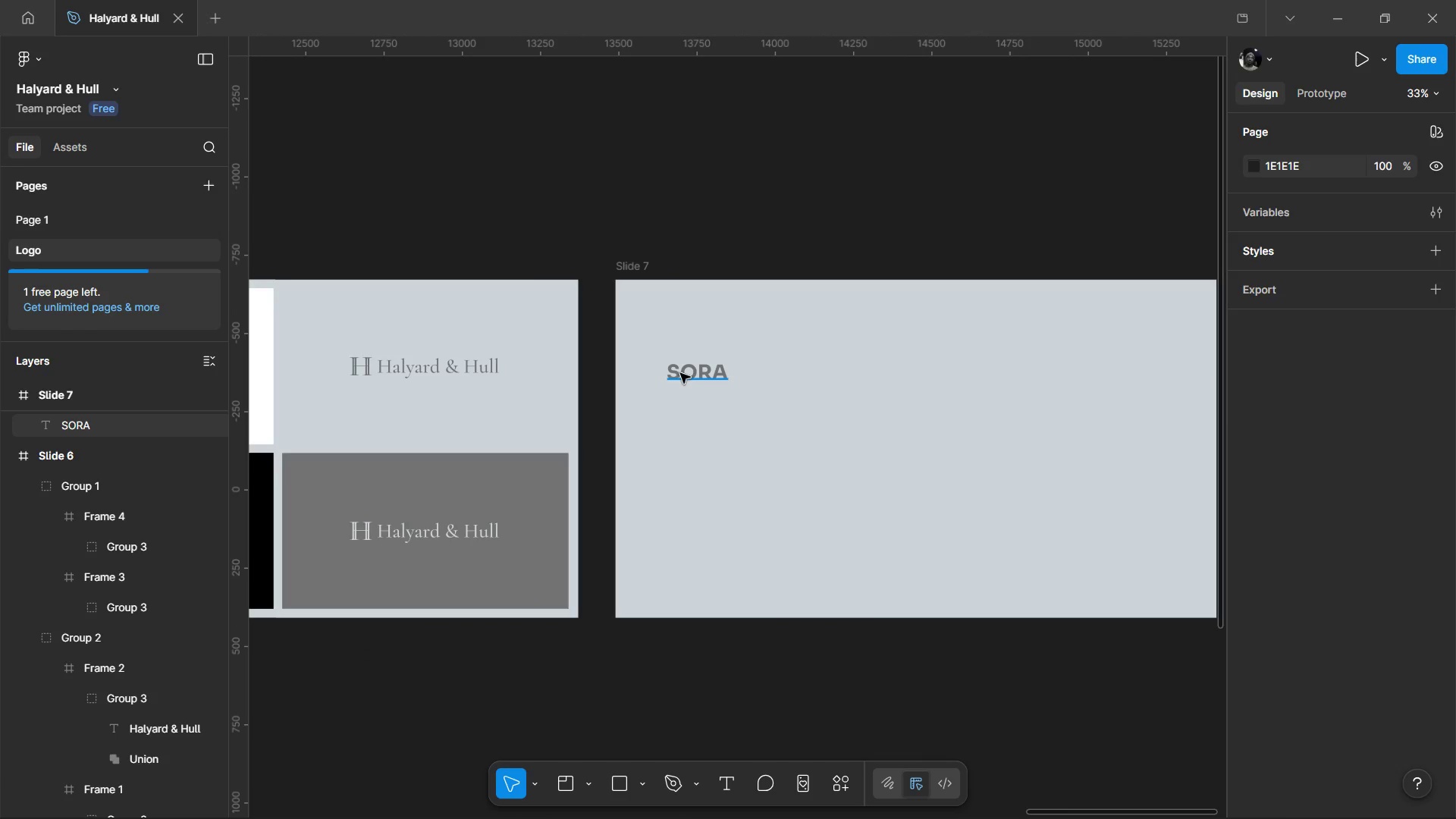 
left_click([680, 373])
 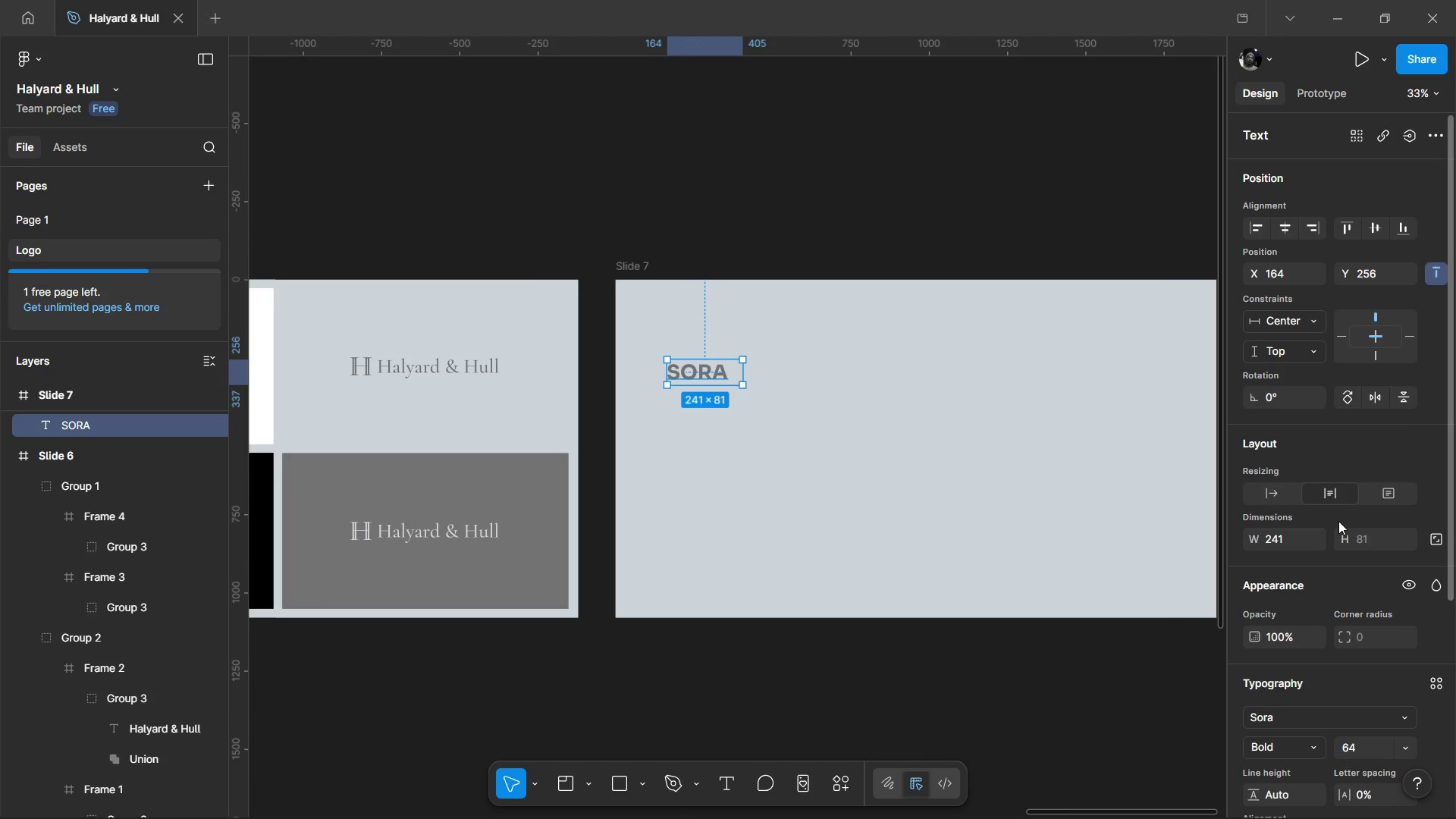 
scroll: coordinate [1340, 537], scroll_direction: down, amount: 2.0
 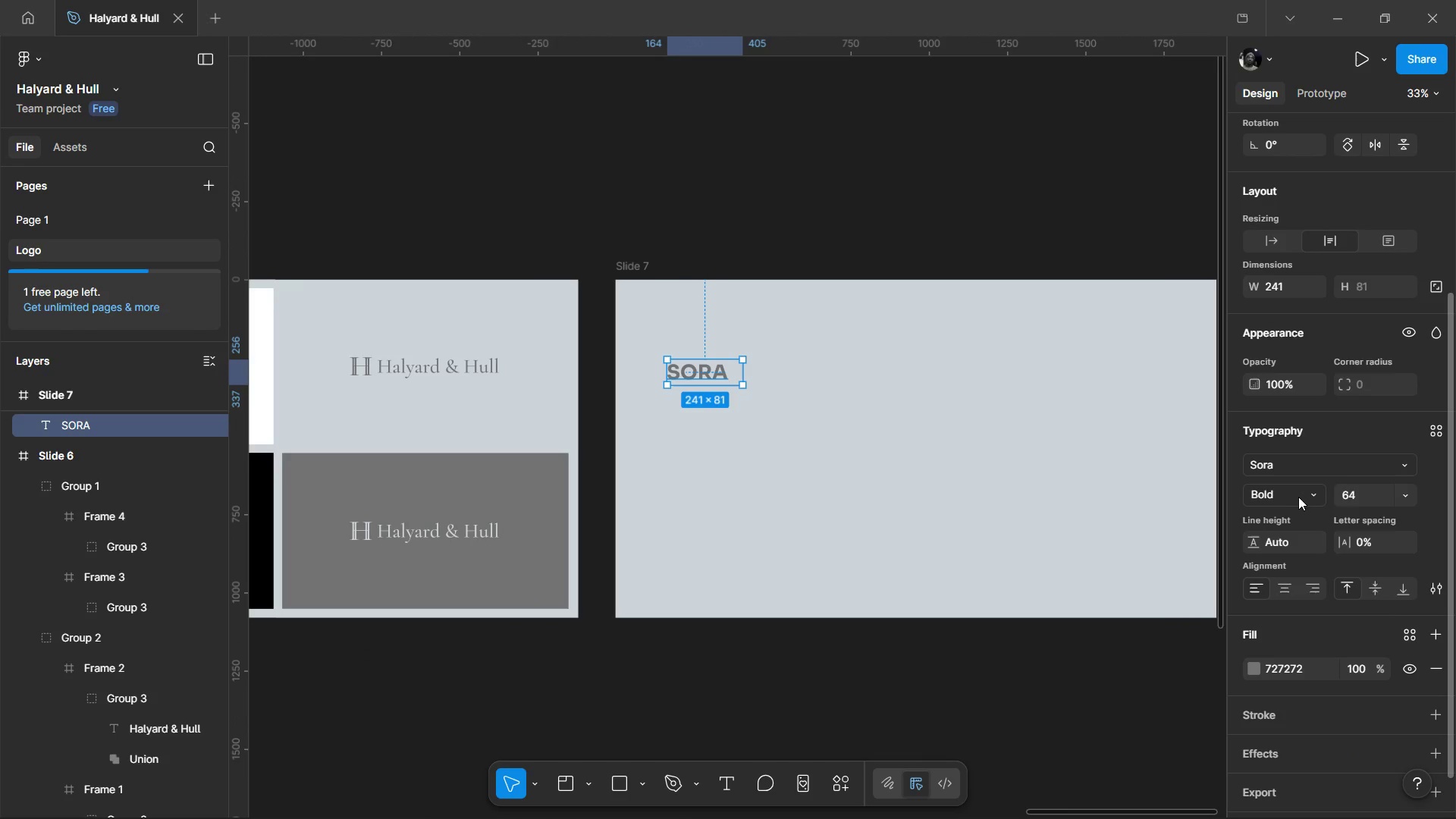 
left_click([1304, 490])
 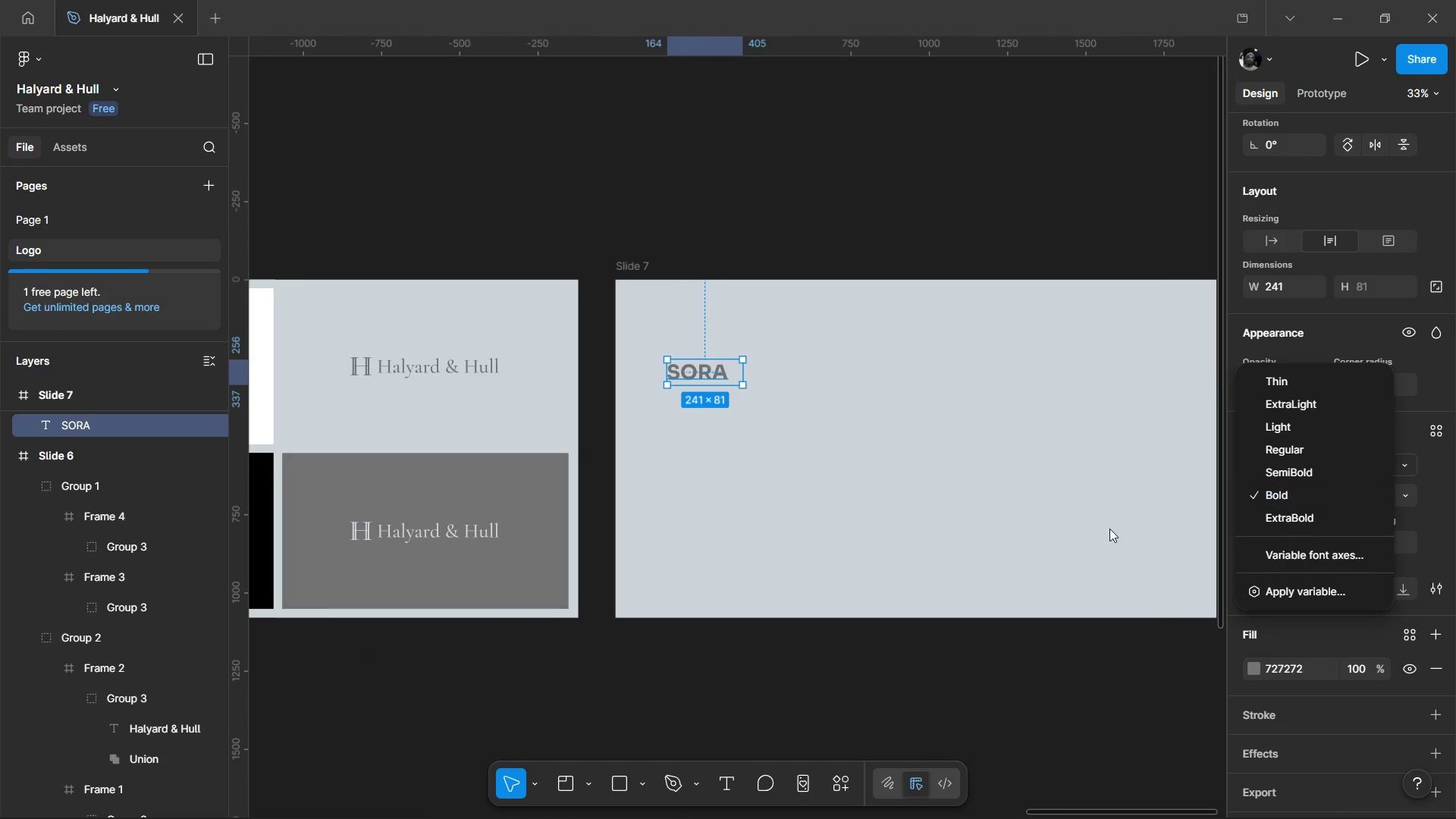 
left_click([844, 588])
 